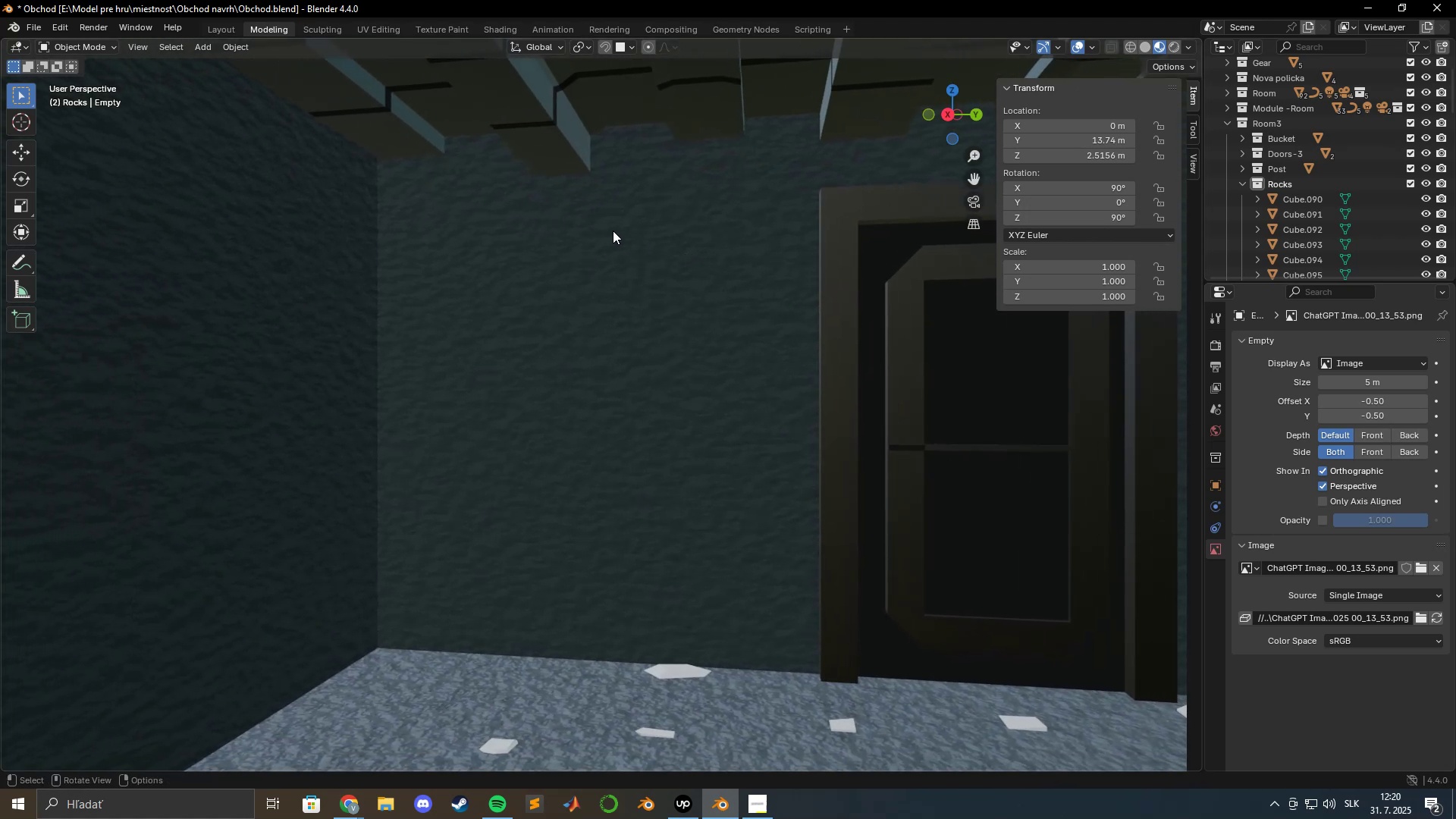 
hold_key(key=ShiftLeft, duration=0.43)
scroll: coordinate [761, 293], scroll_direction: up, amount: 1.0
 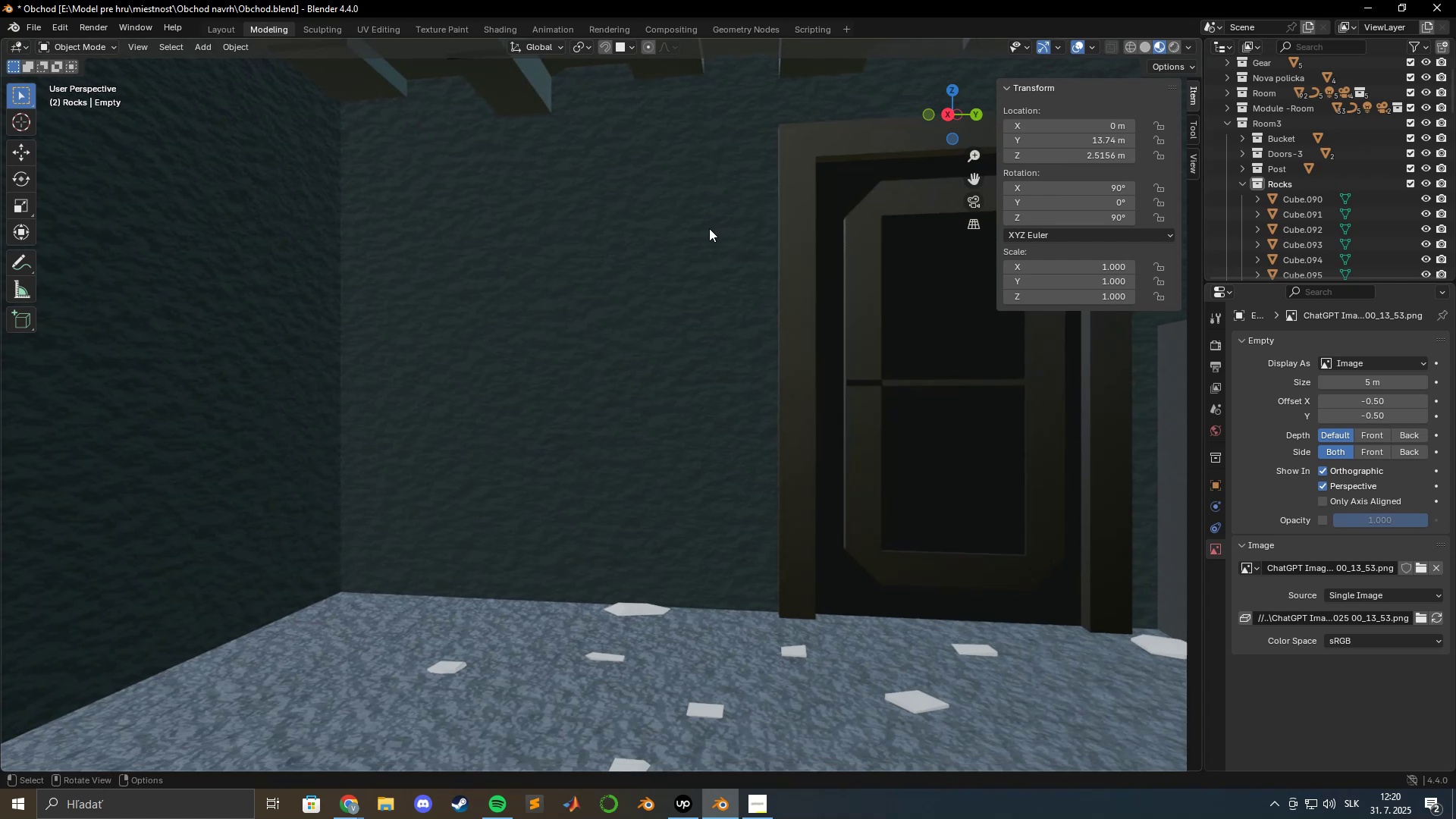 
key(Shift+A)
 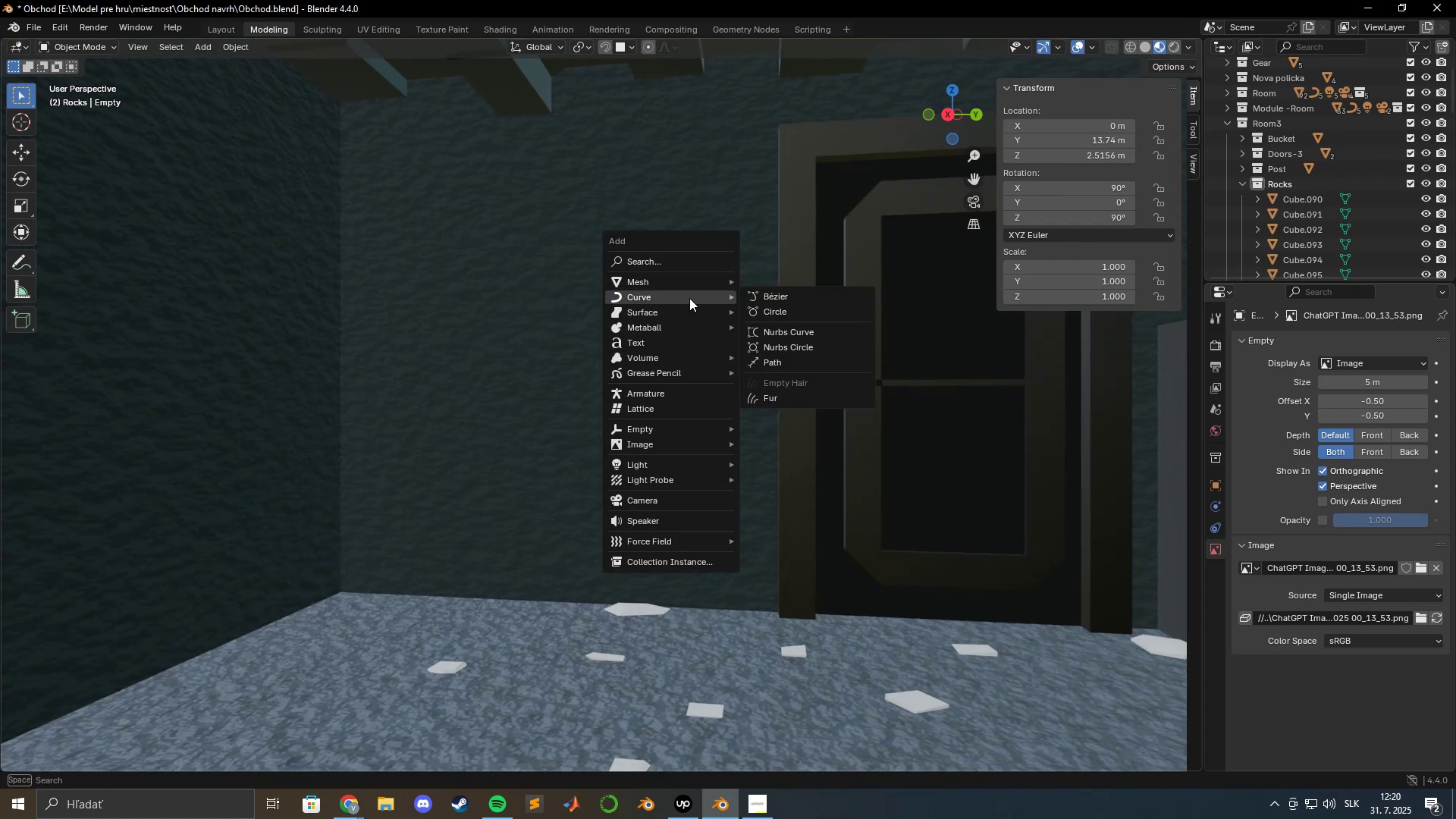 
left_click([780, 300])
 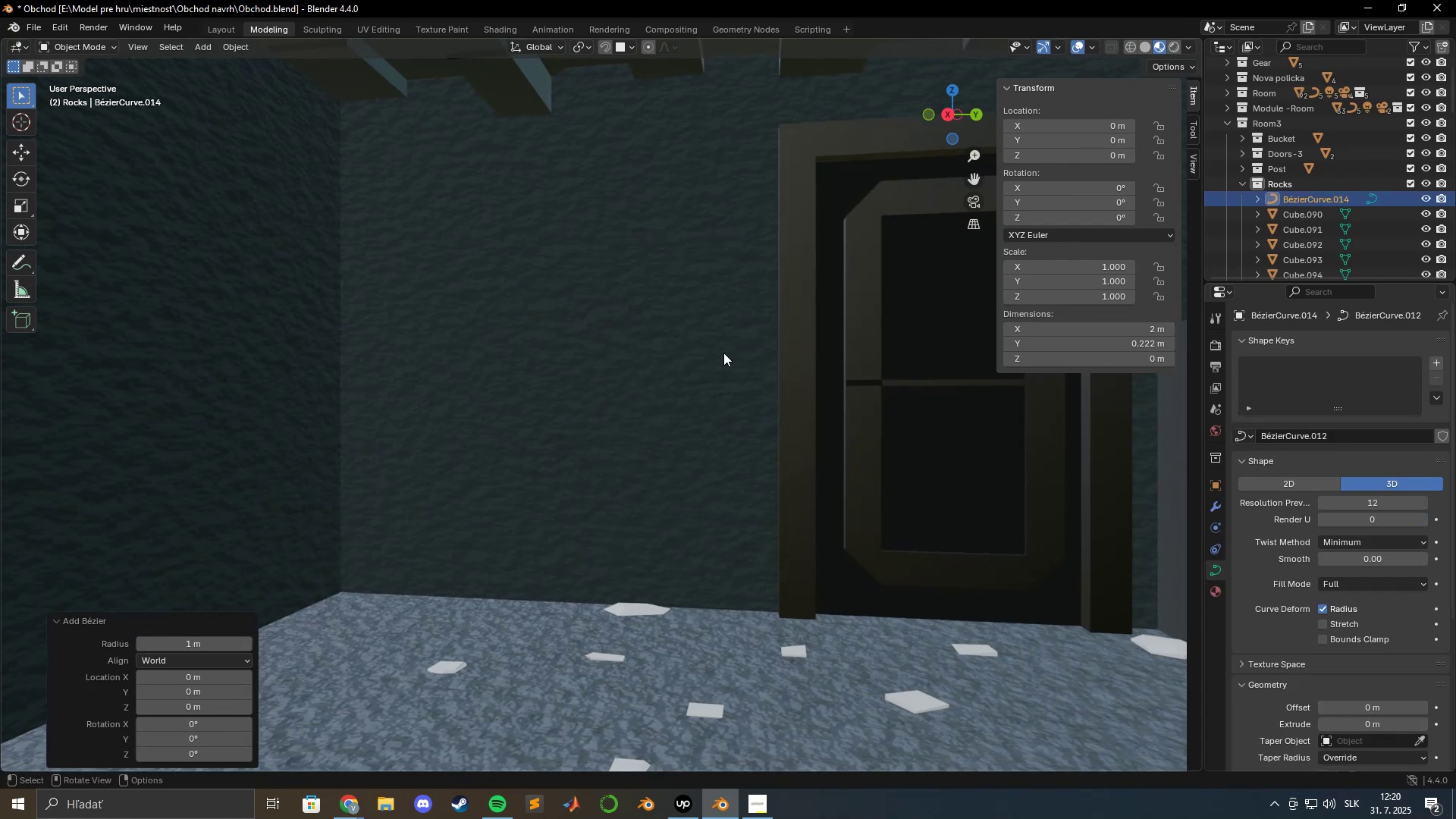 
type(gz)
 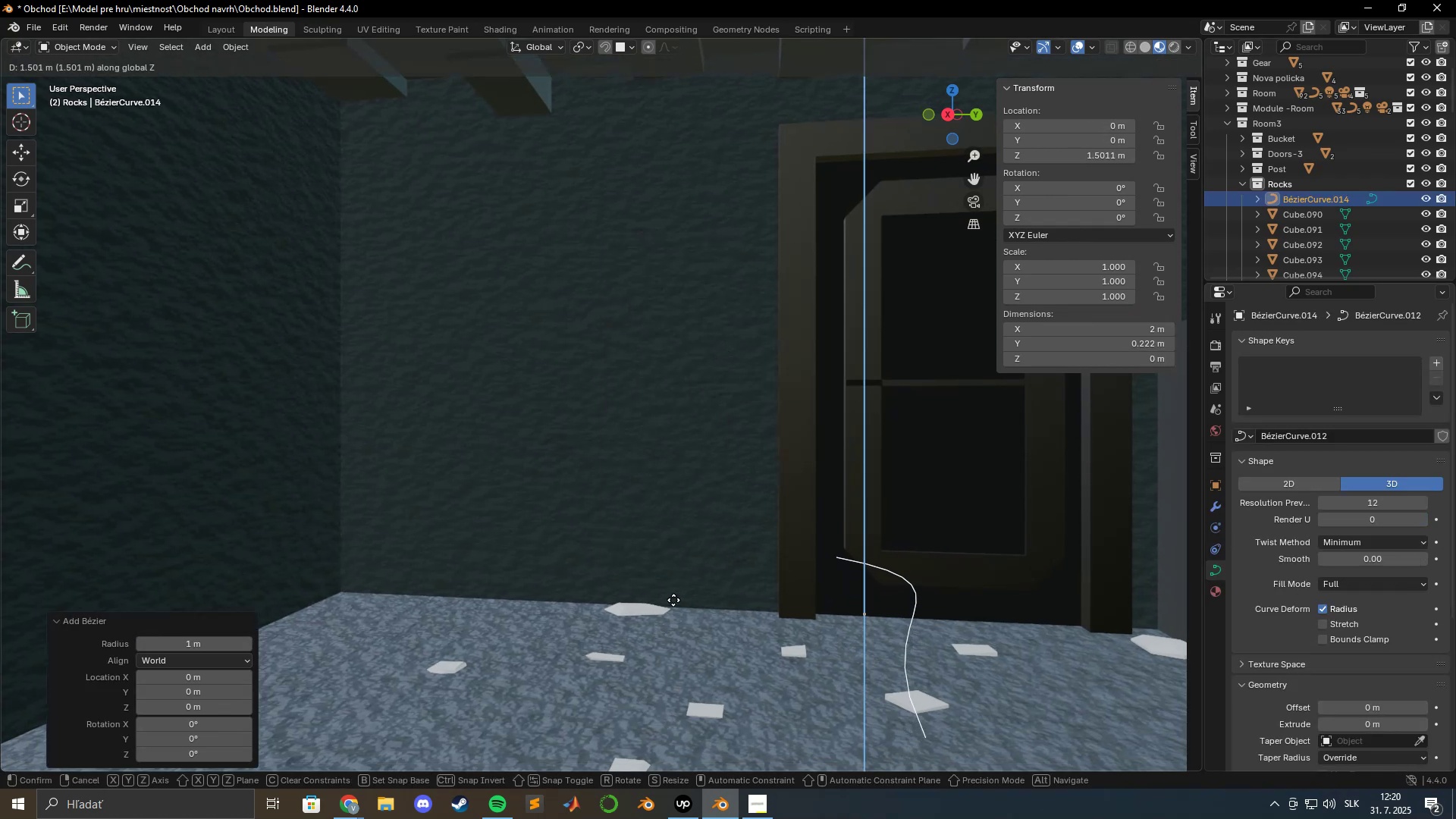 
left_click([698, 555])
 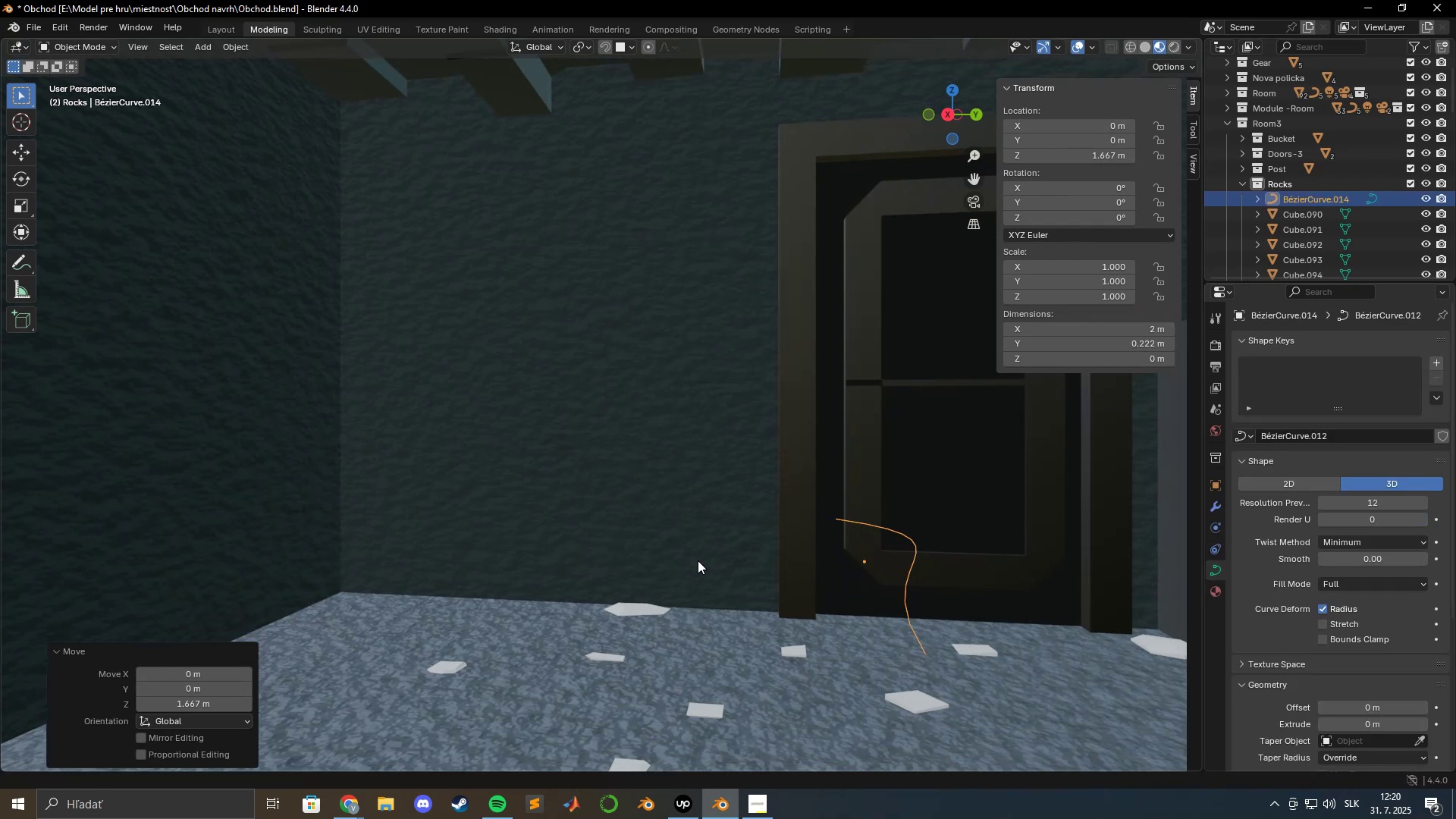 
type(gxy)
 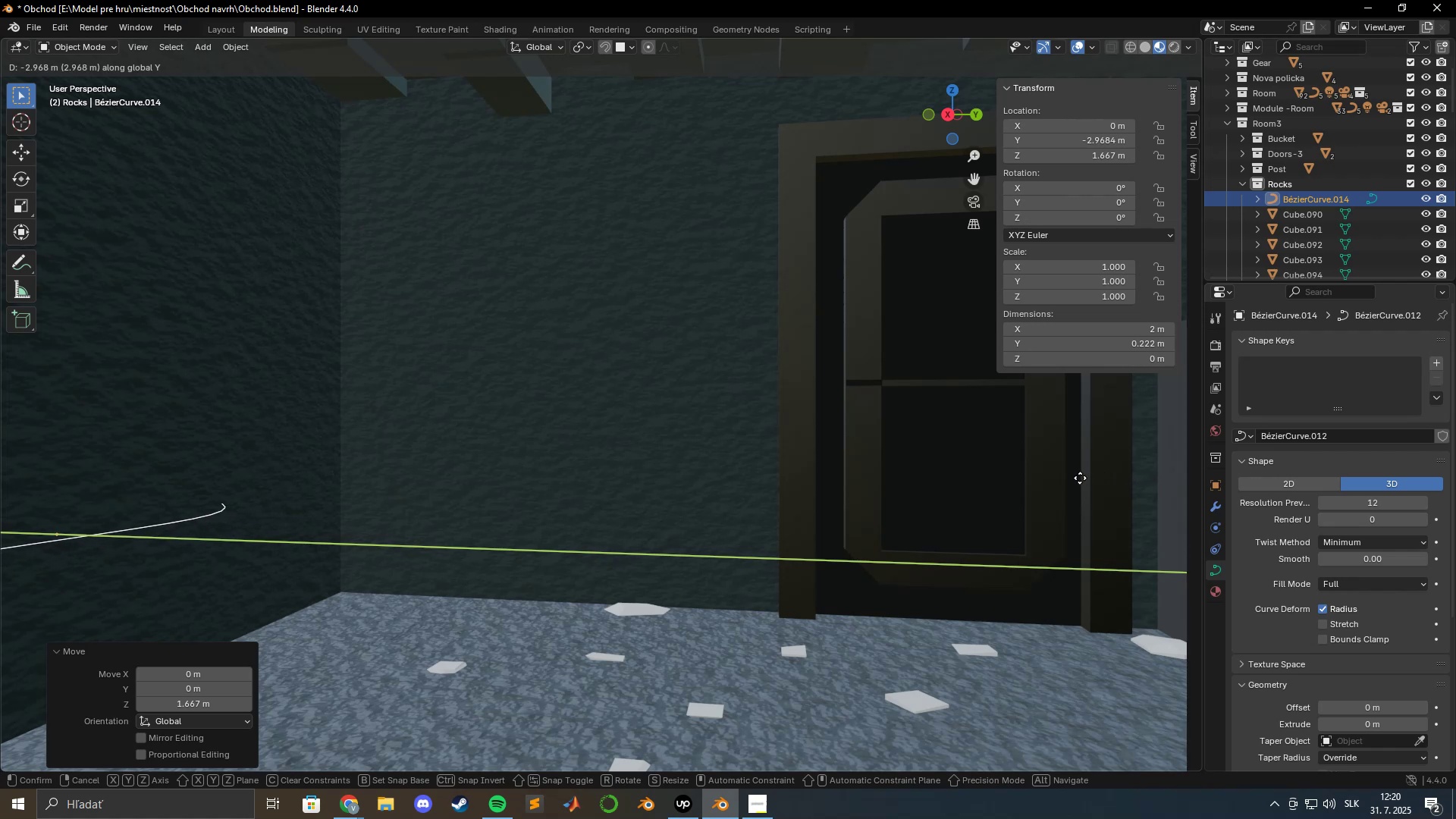 
hold_key(key=ShiftLeft, duration=0.9)
 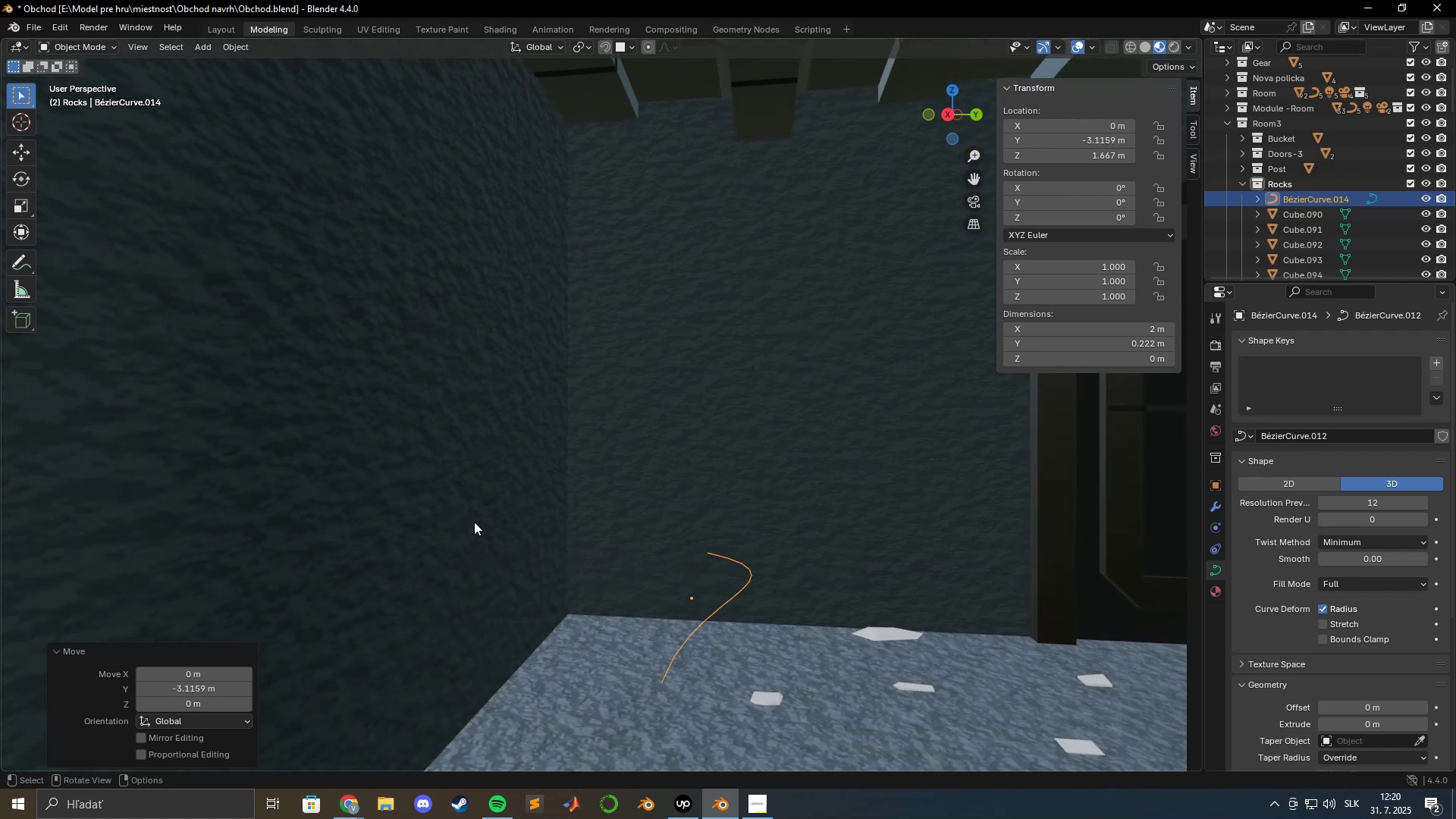 
type(gy)
 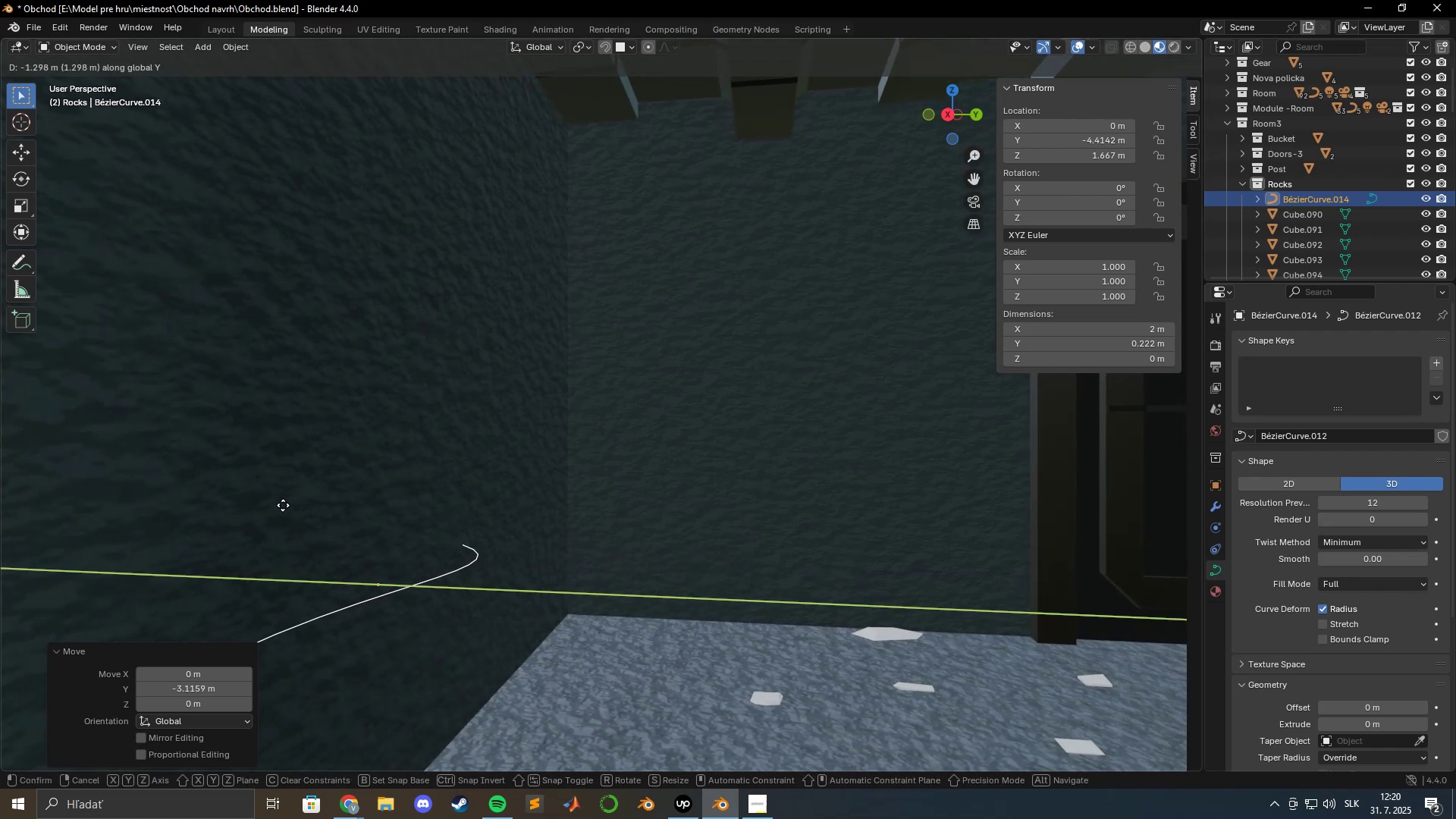 
left_click([283, 504])
 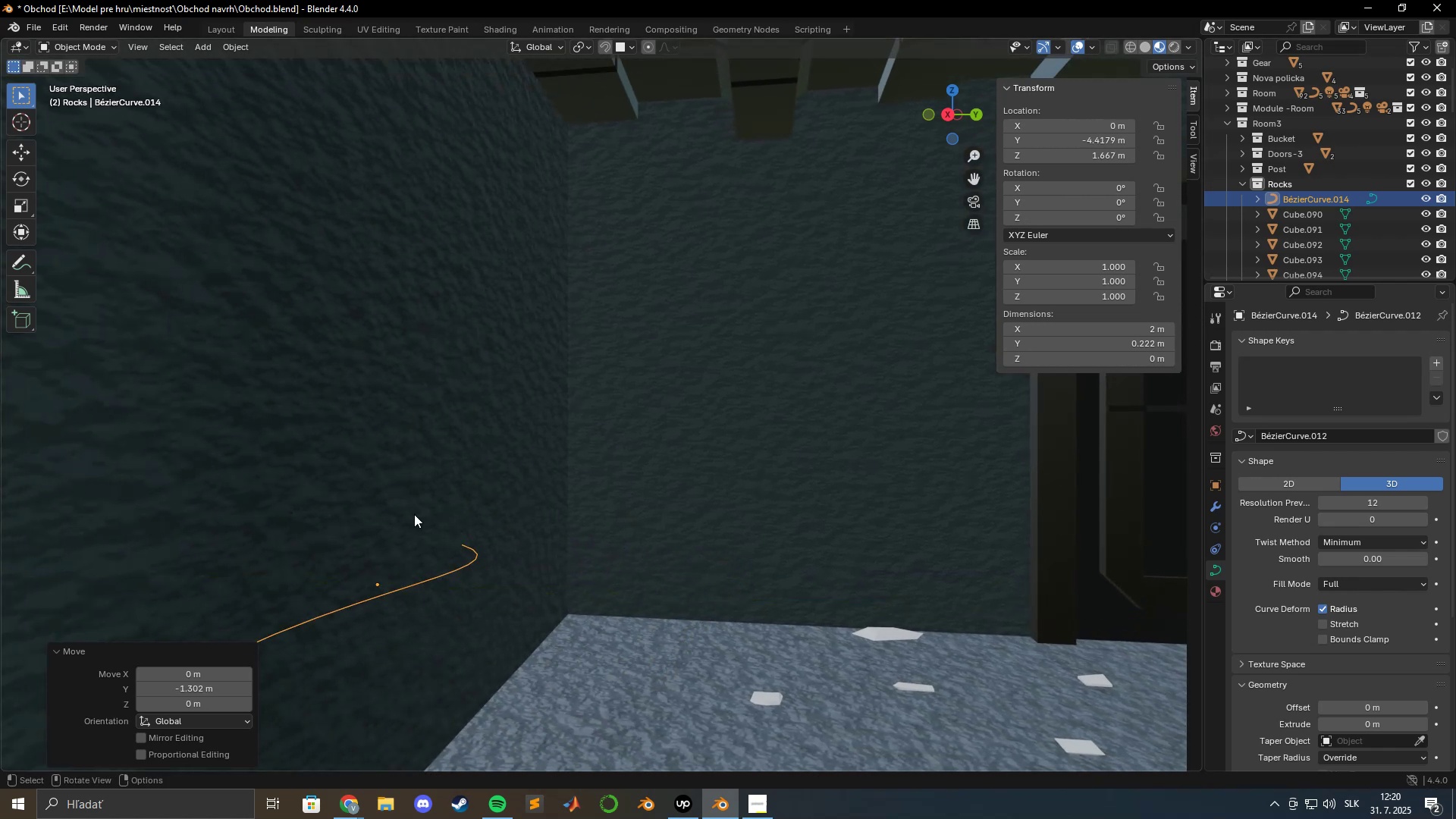 
hold_key(key=ShiftLeft, duration=0.54)
 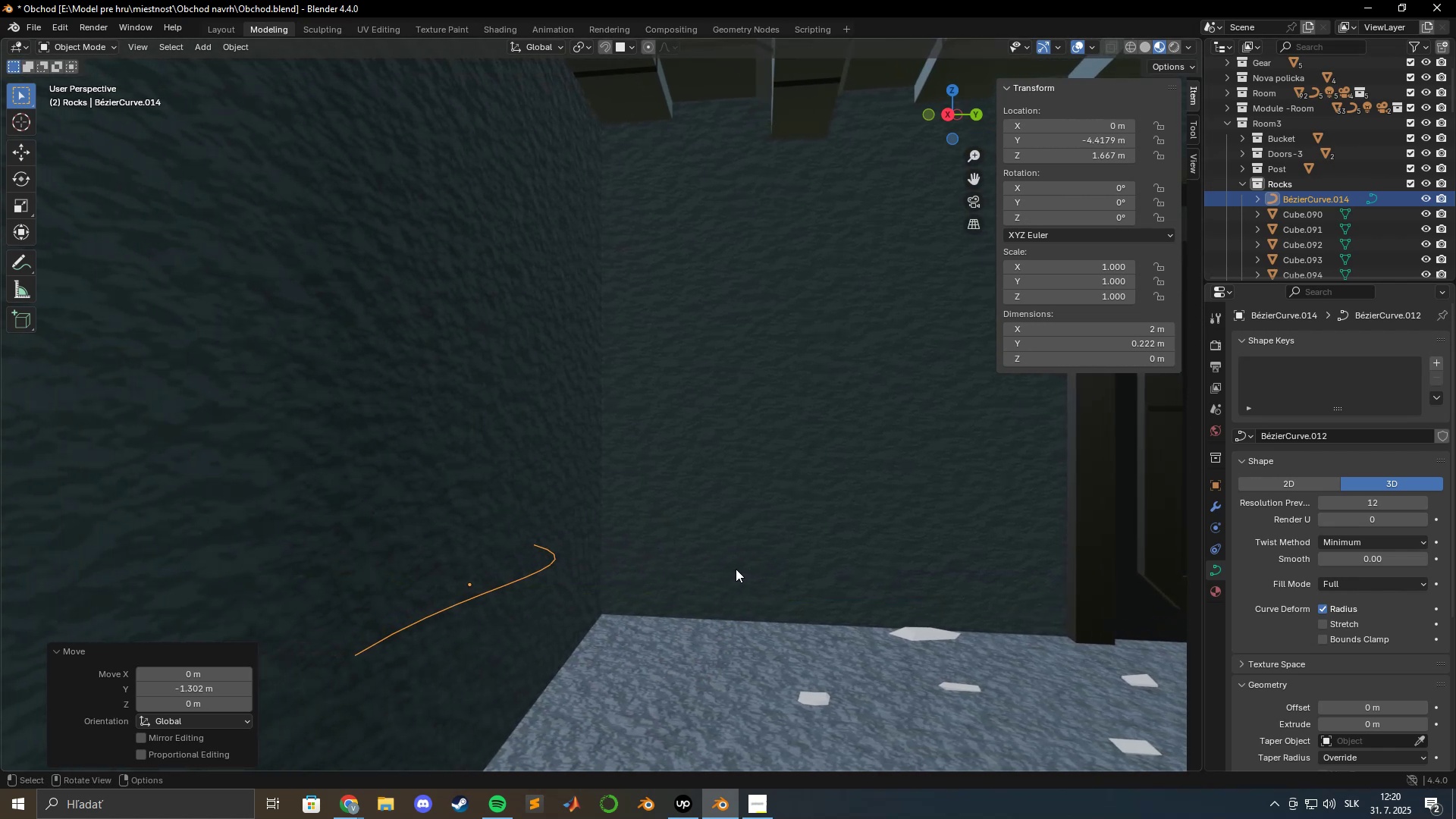 
type(rxy)
 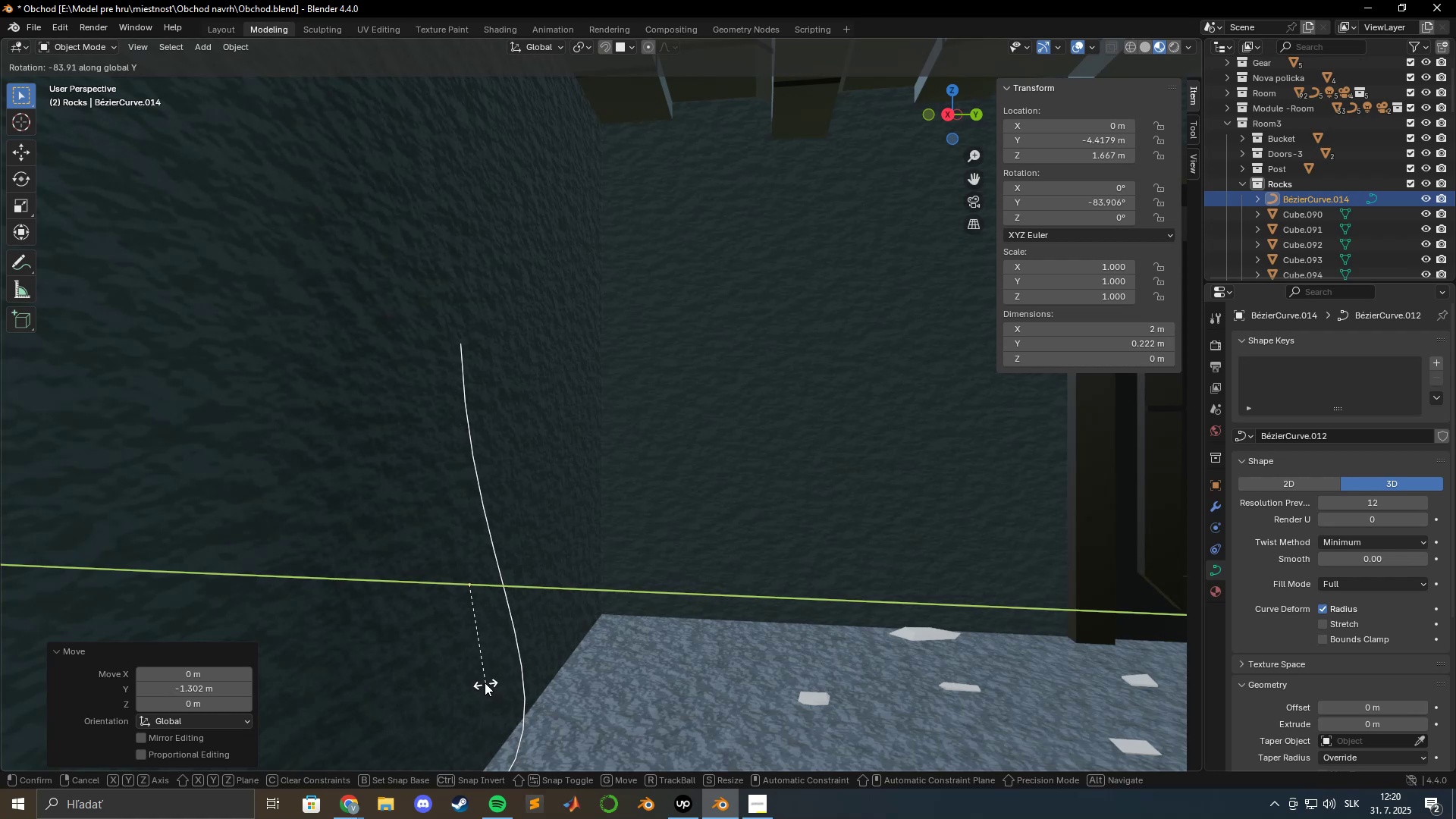 
key(NumpadSubtract)
 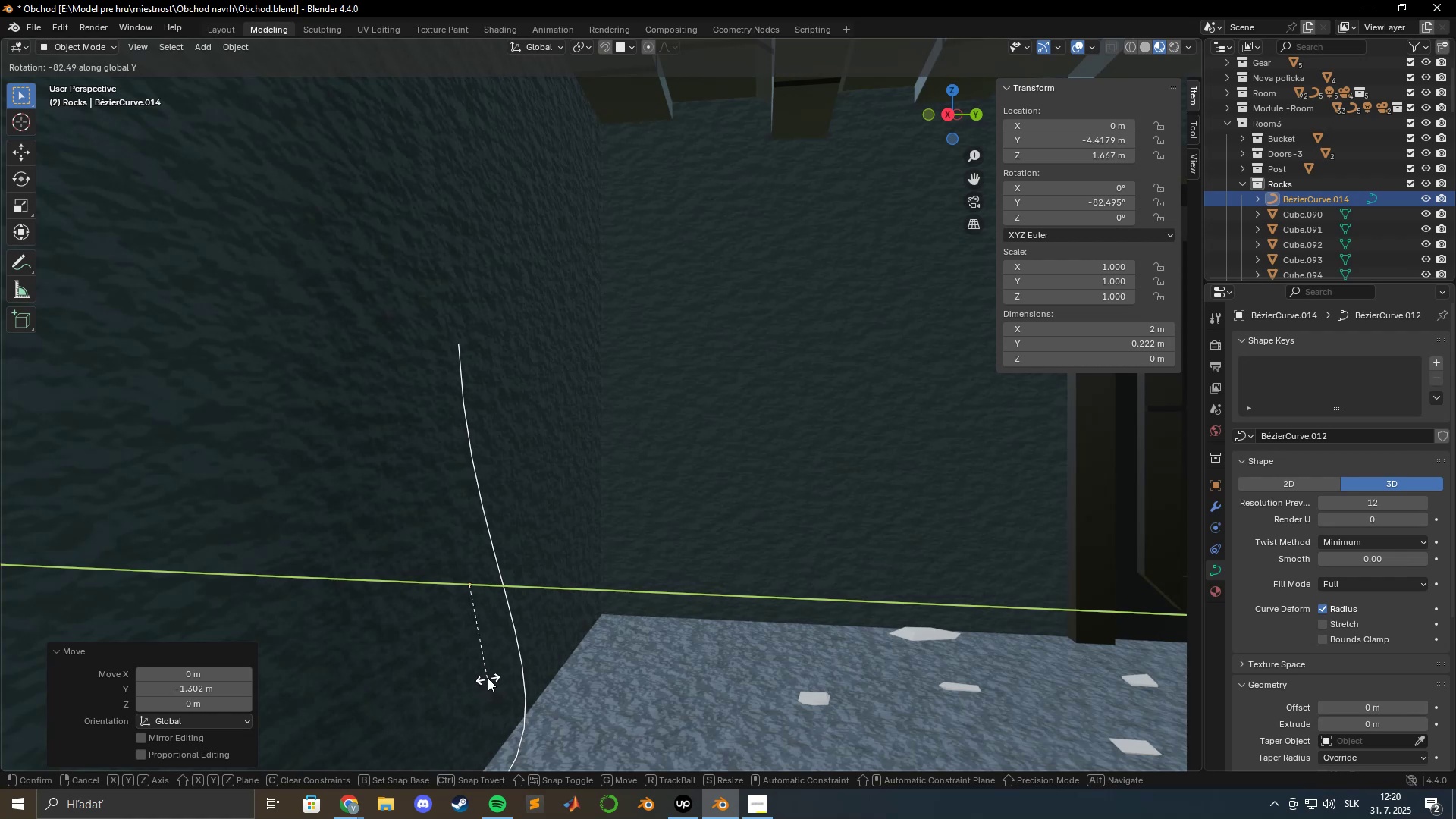 
key(Numpad9)
 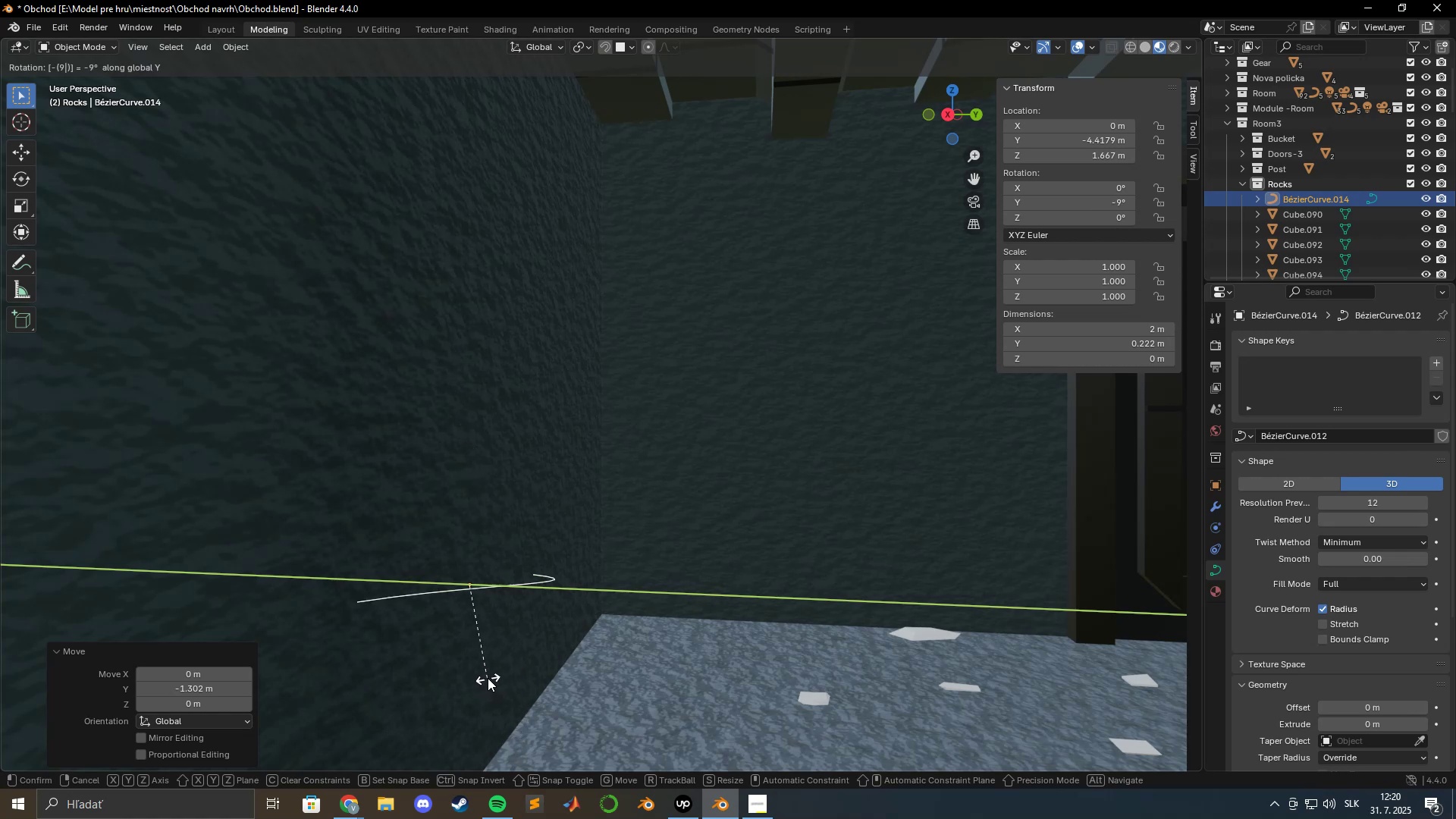 
key(Numpad0)
 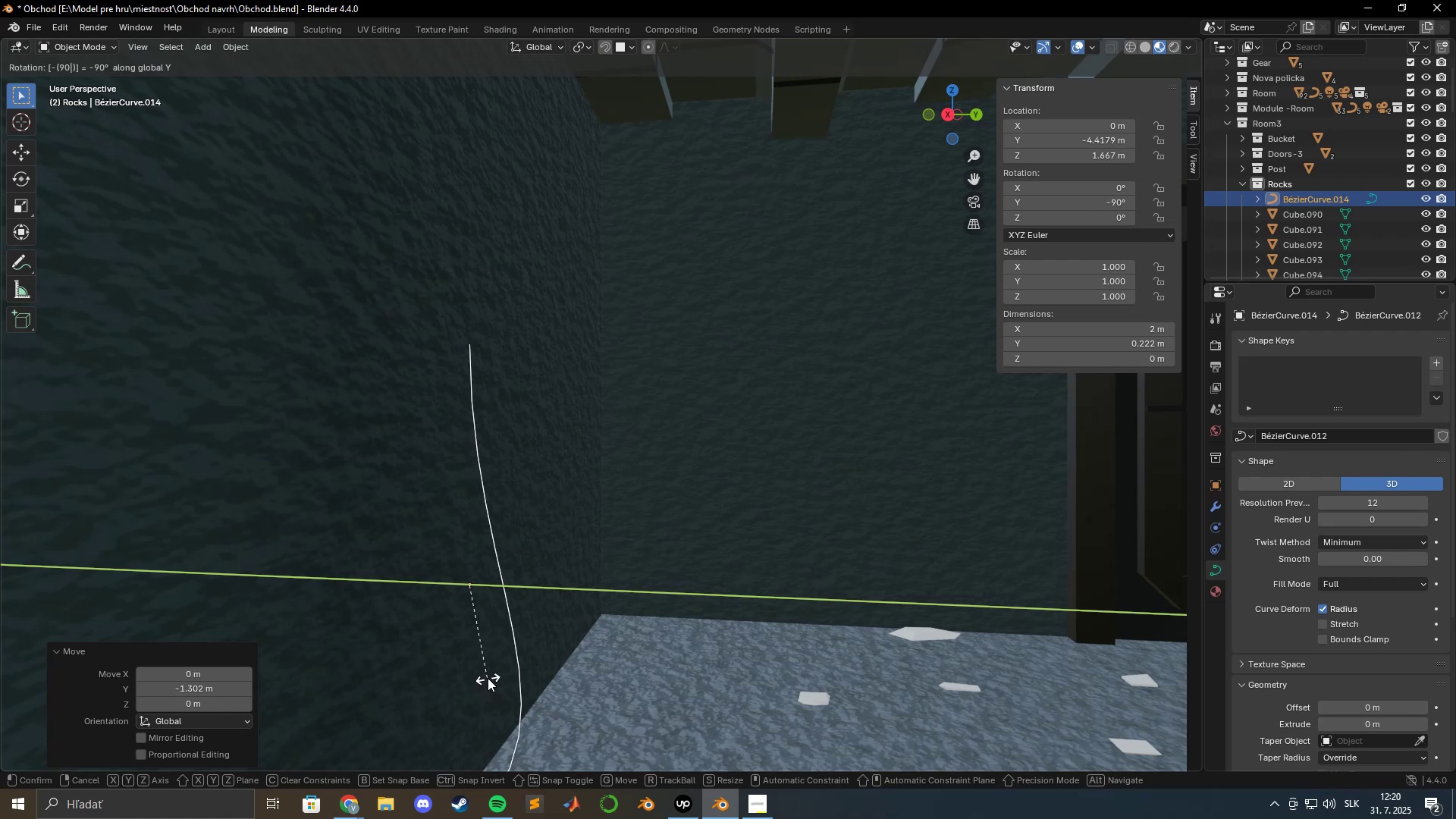 
key(Enter)
 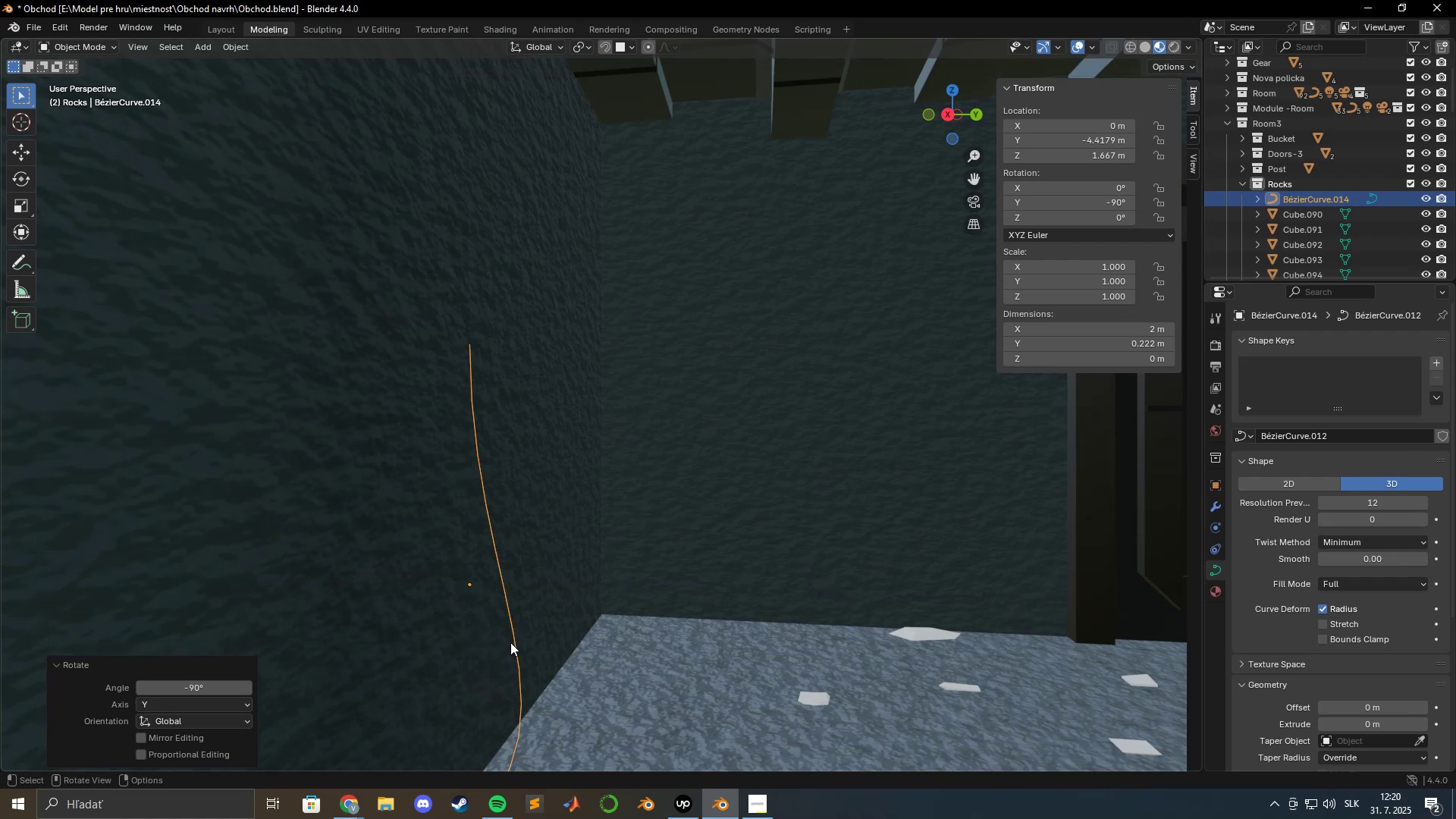 
type(gx)
 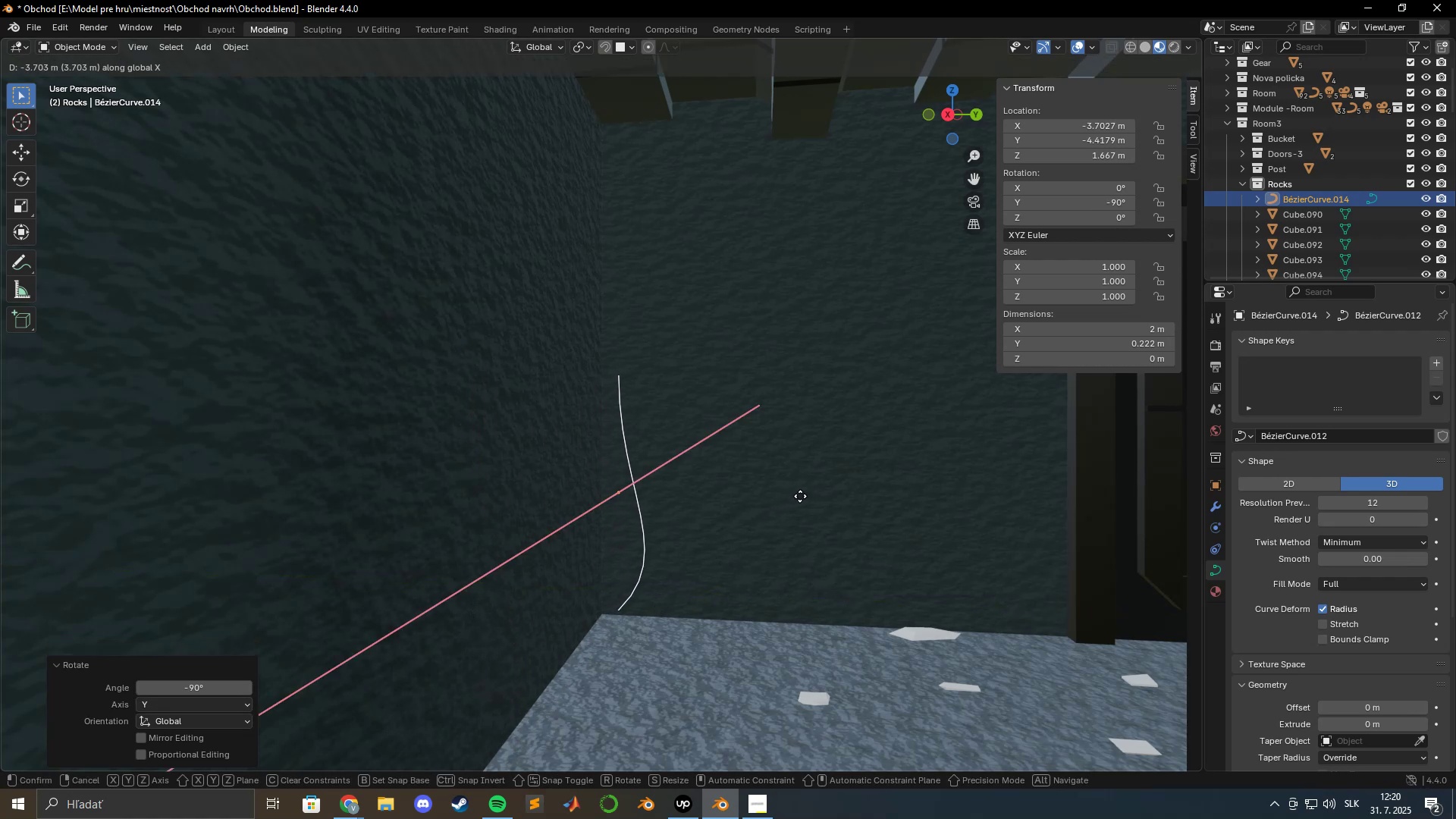 
left_click([800, 496])
 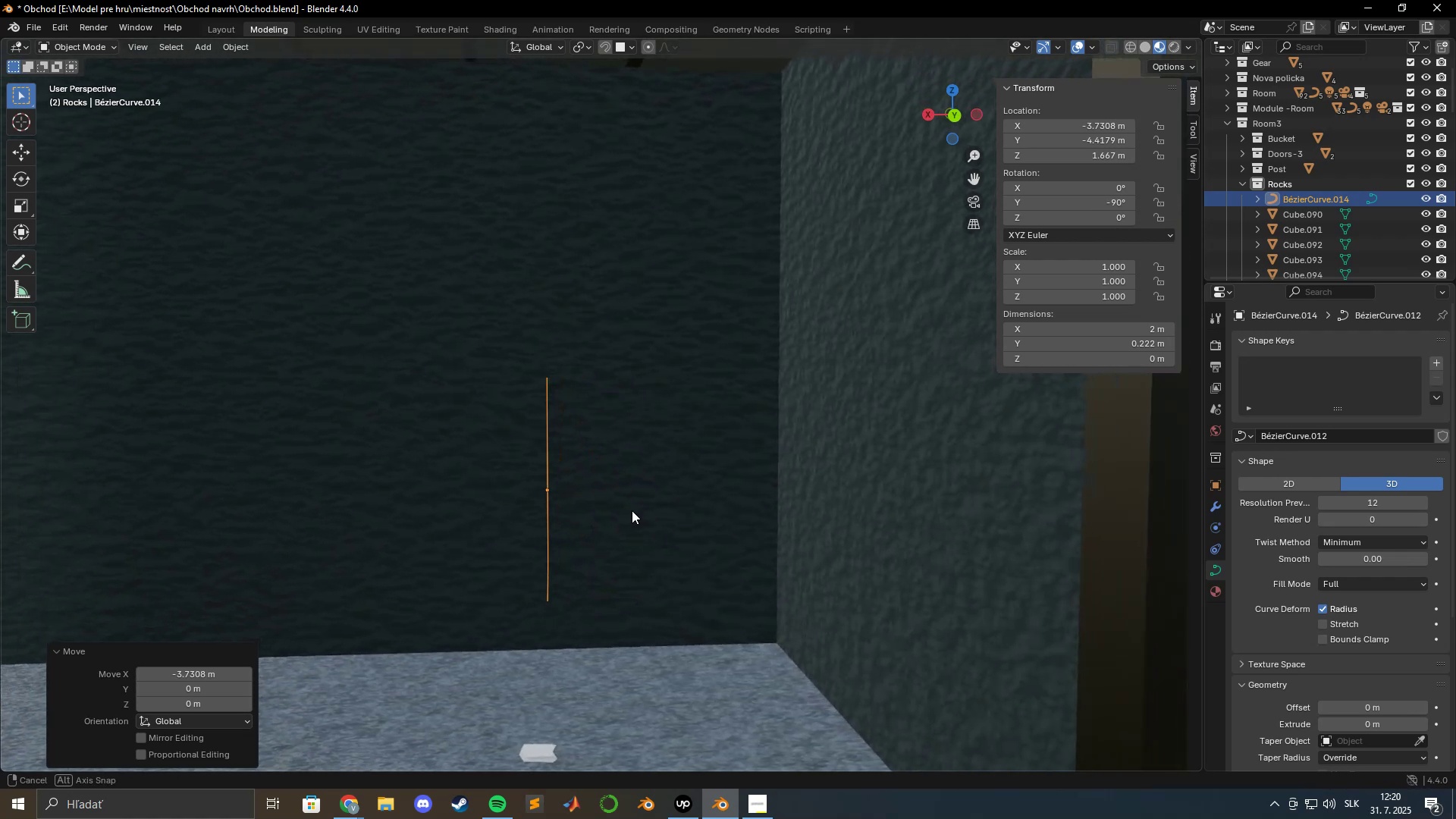 
type(gx)
 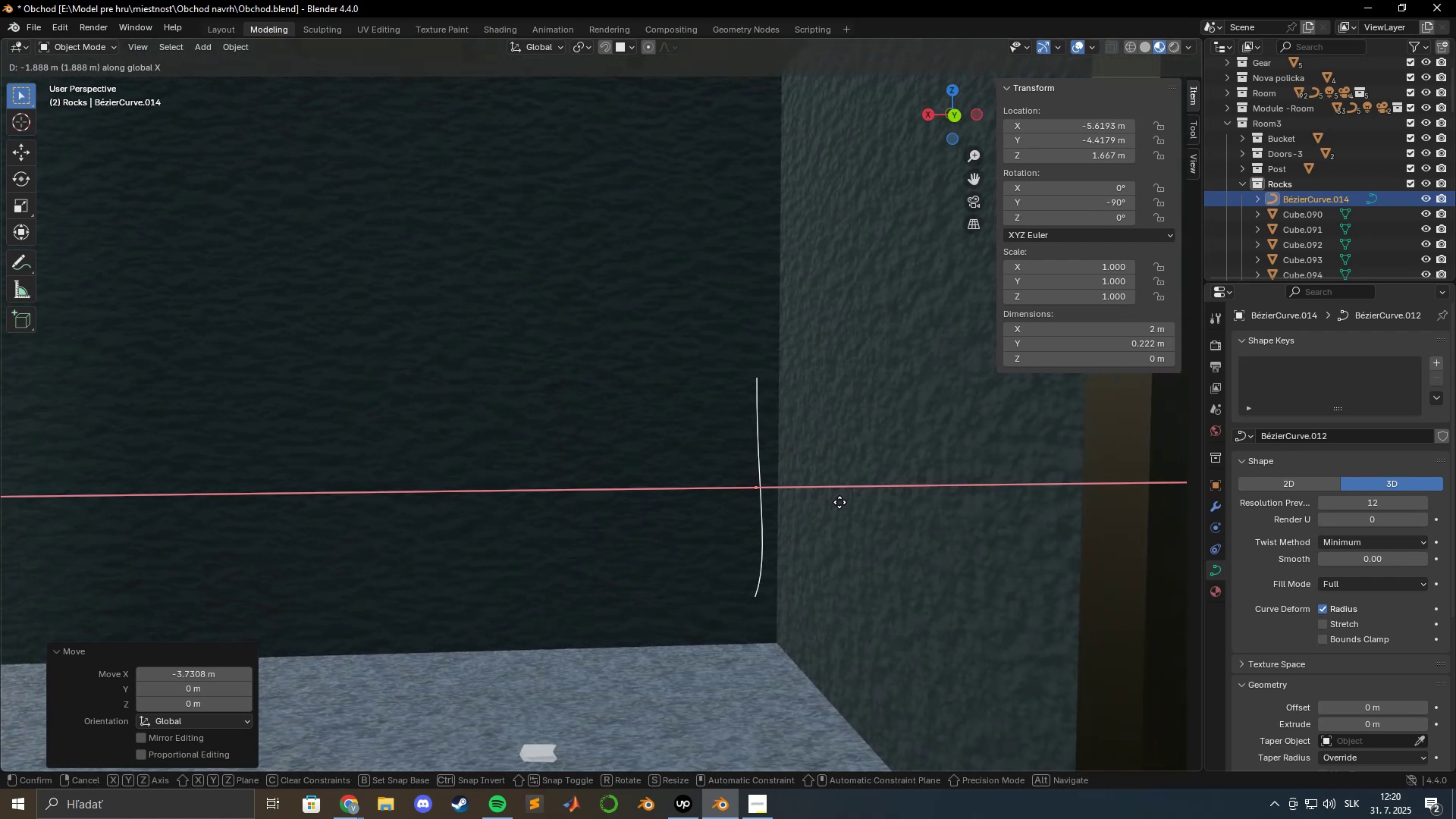 
left_click([843, 501])
 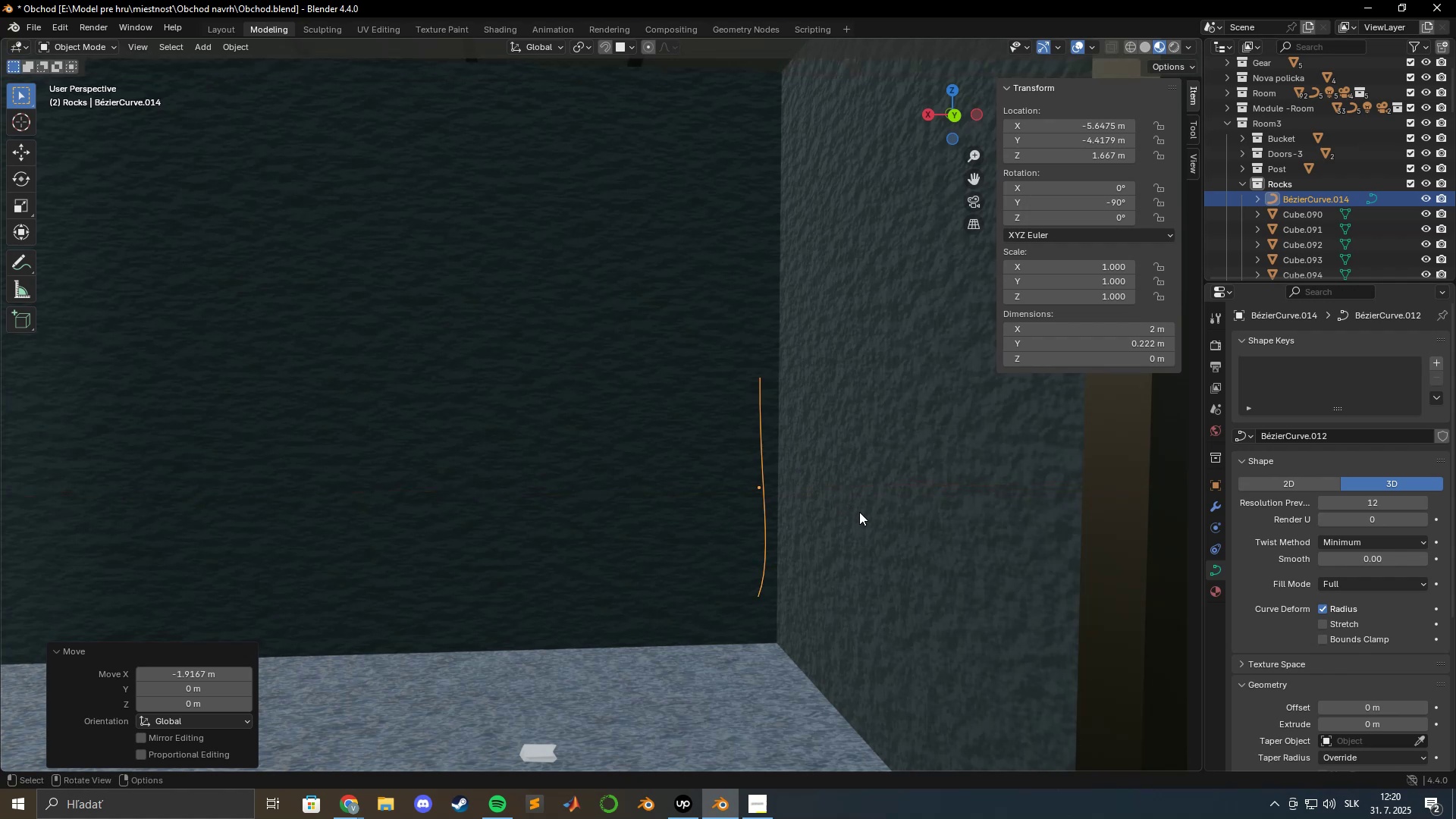 
hold_key(key=ShiftLeft, duration=0.56)
 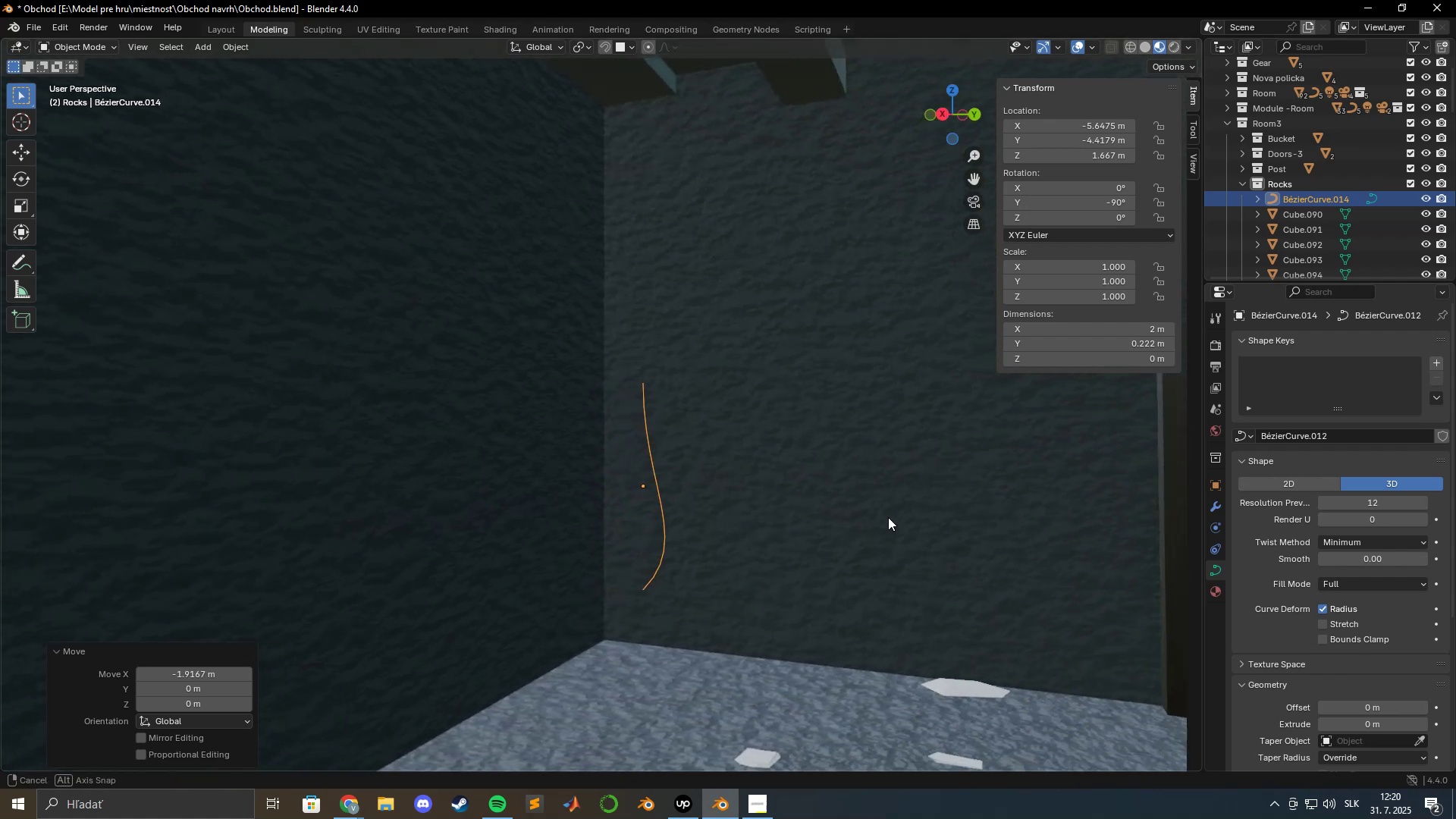 
type(gy)
 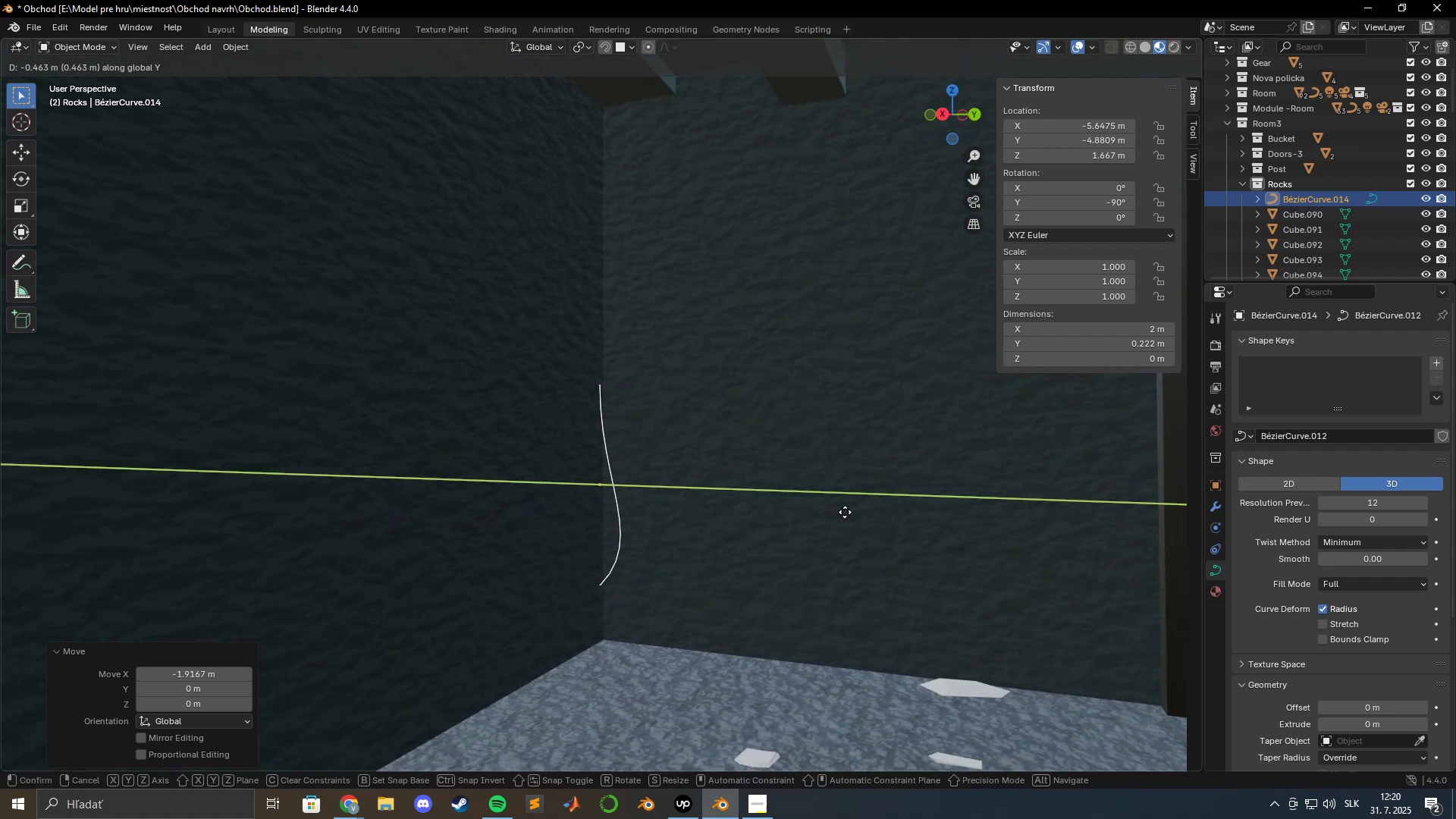 
left_click([848, 513])
 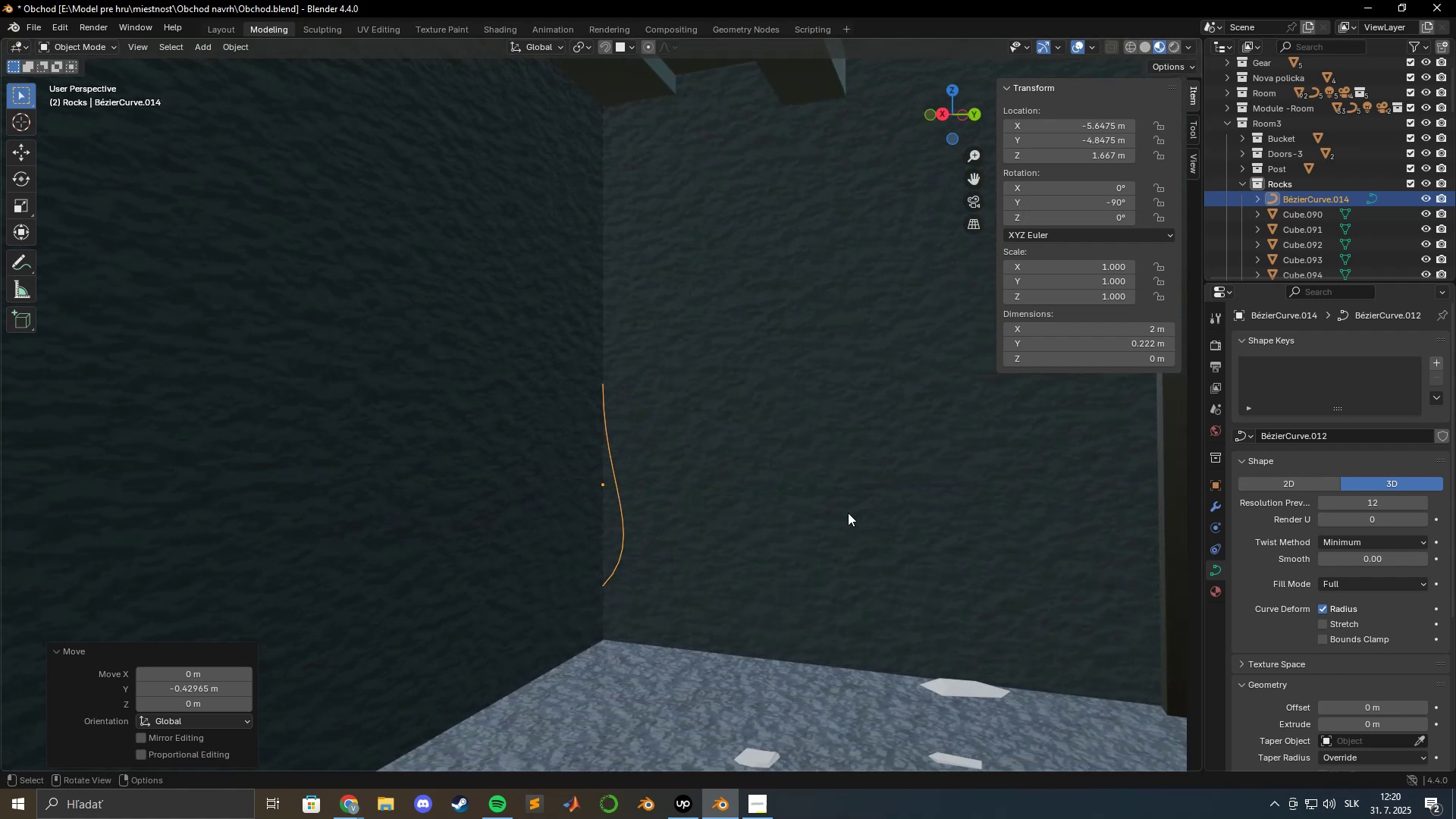 
type(gz)
 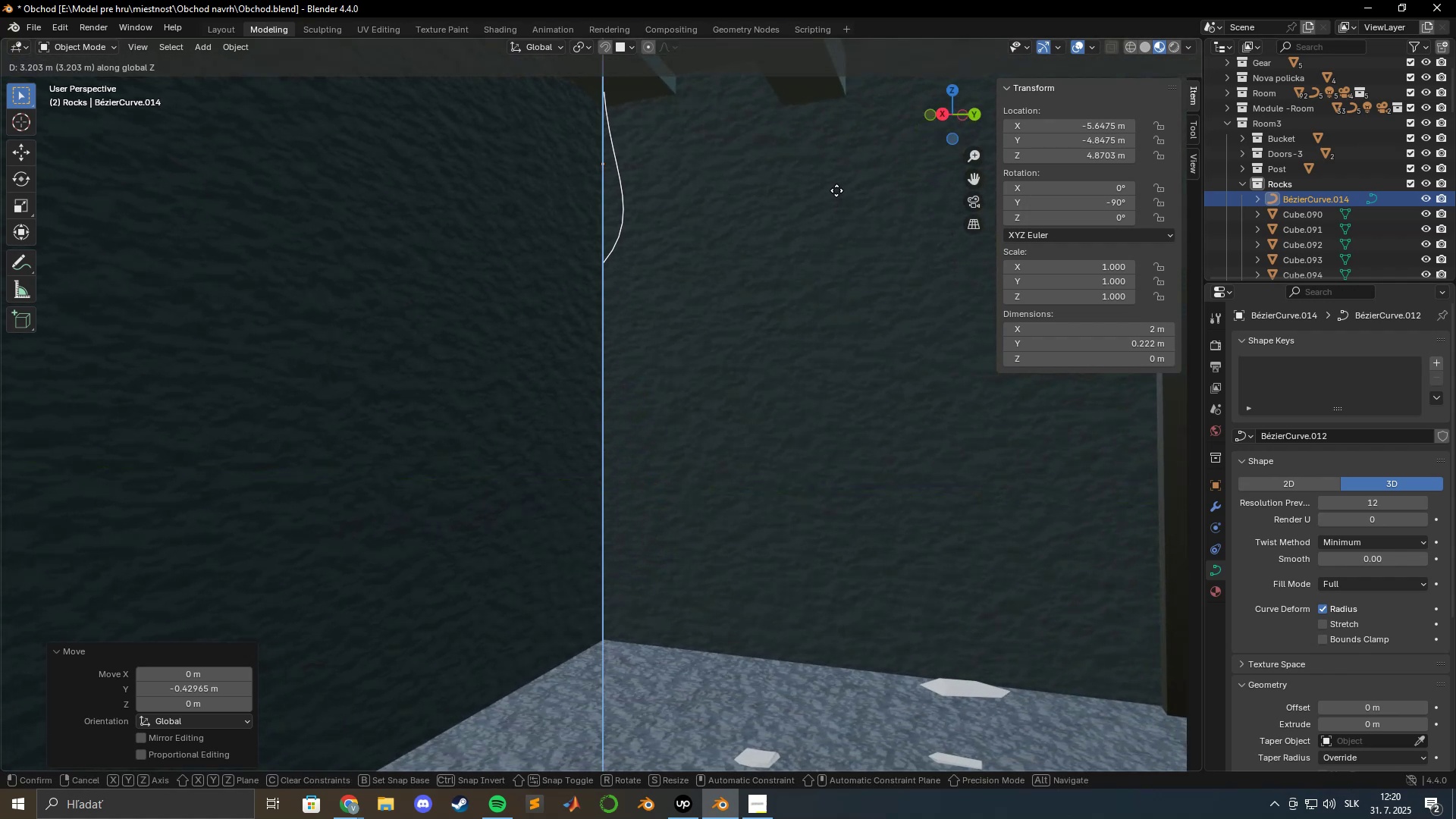 
hold_key(key=ShiftLeft, duration=0.7)
scroll: coordinate [739, 378], scroll_direction: up, amount: 2.0
 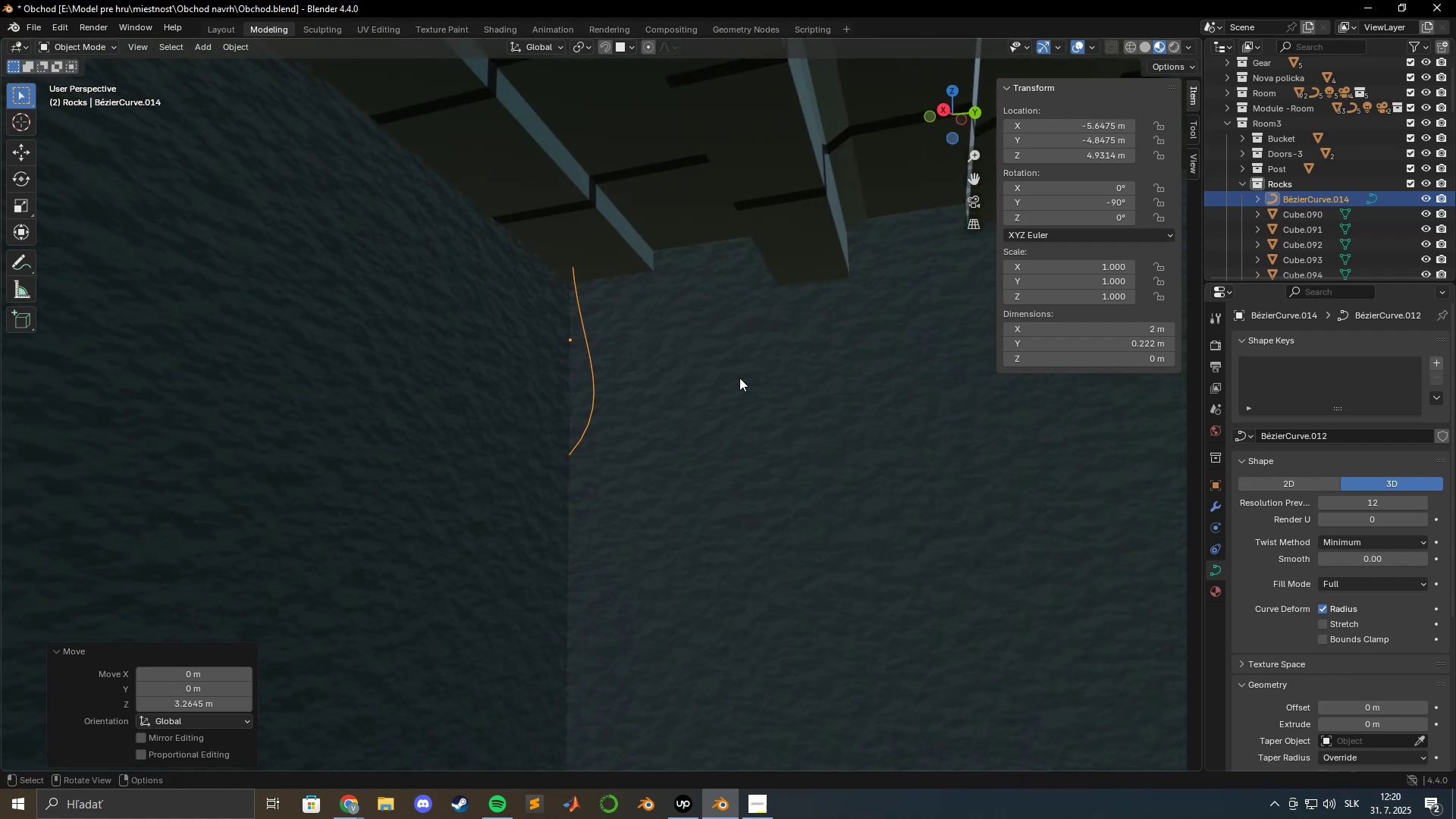 
hold_key(key=ShiftLeft, duration=0.81)
 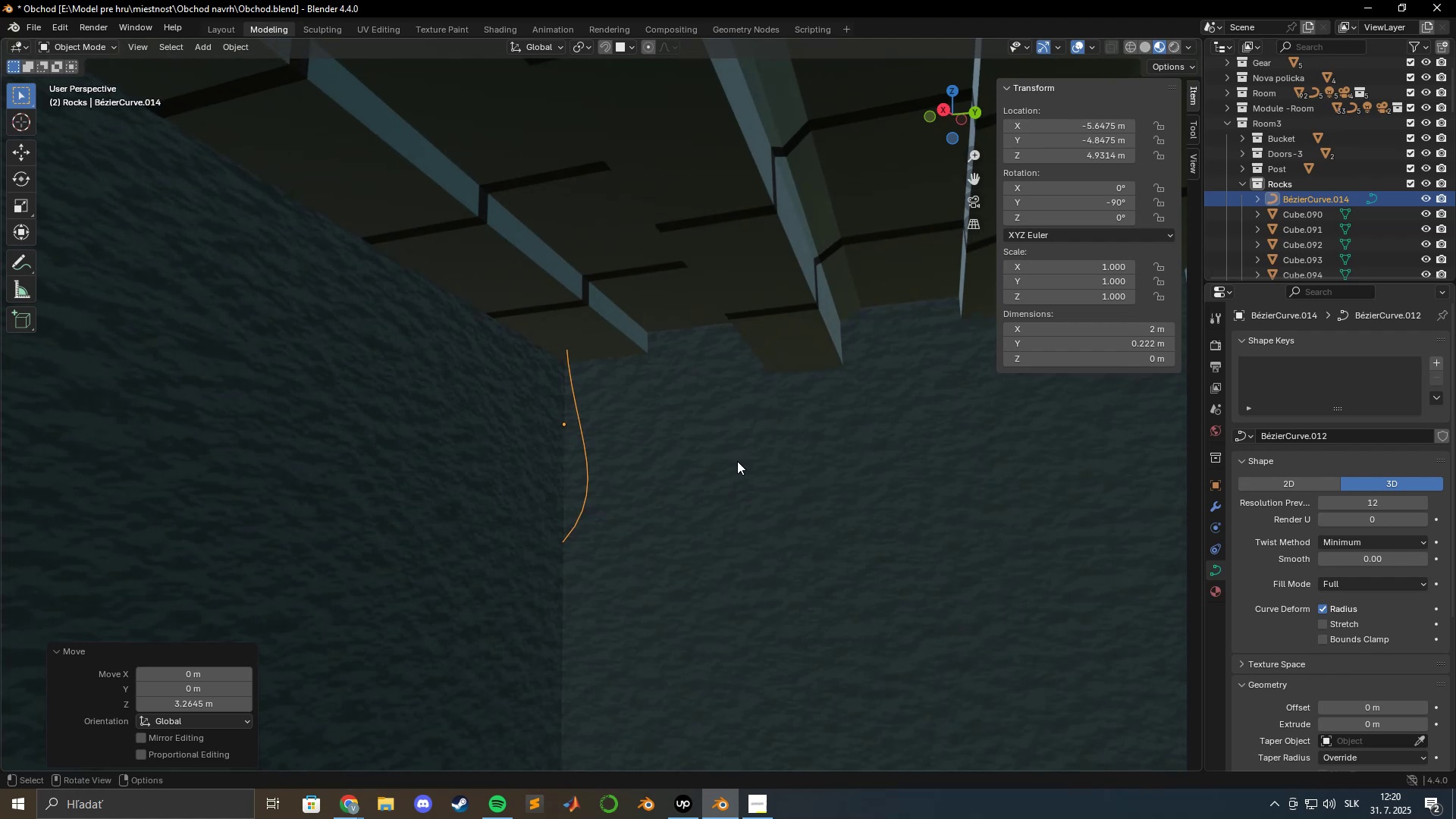 
scroll: coordinate [739, 457], scroll_direction: up, amount: 4.0
 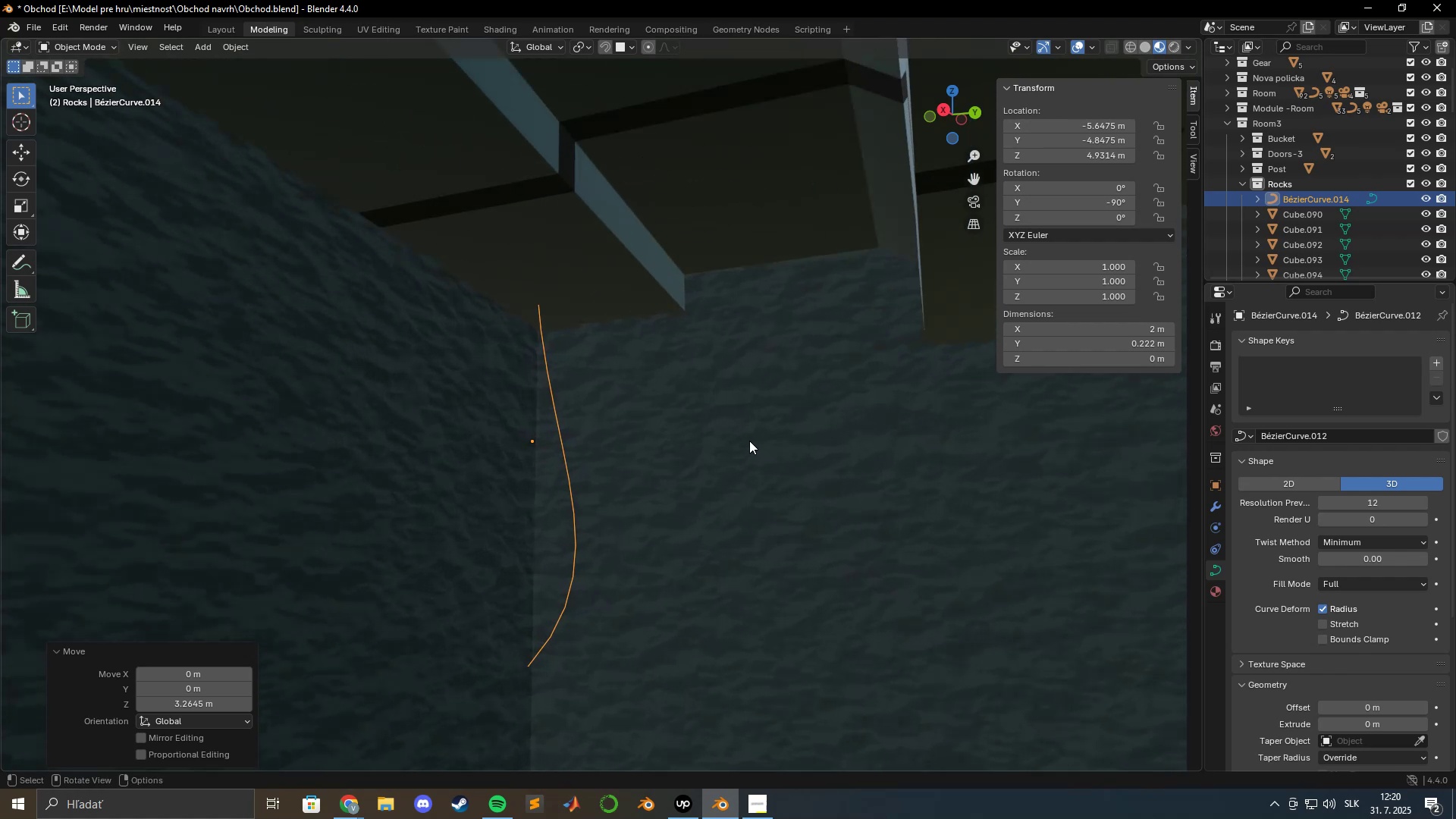 
hold_key(key=ShiftLeft, duration=0.65)
 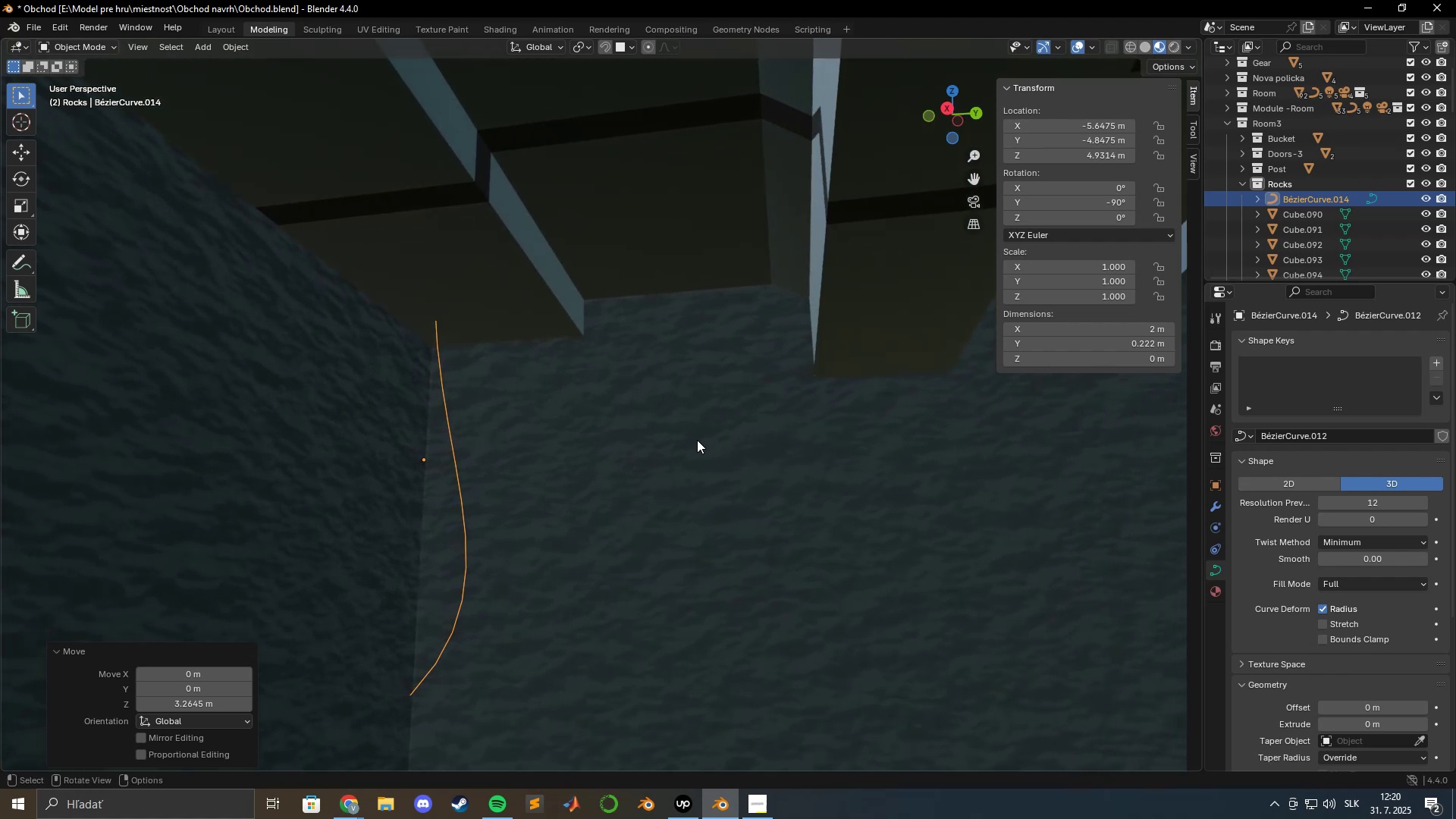 
scroll: coordinate [781, 441], scroll_direction: down, amount: 4.0
 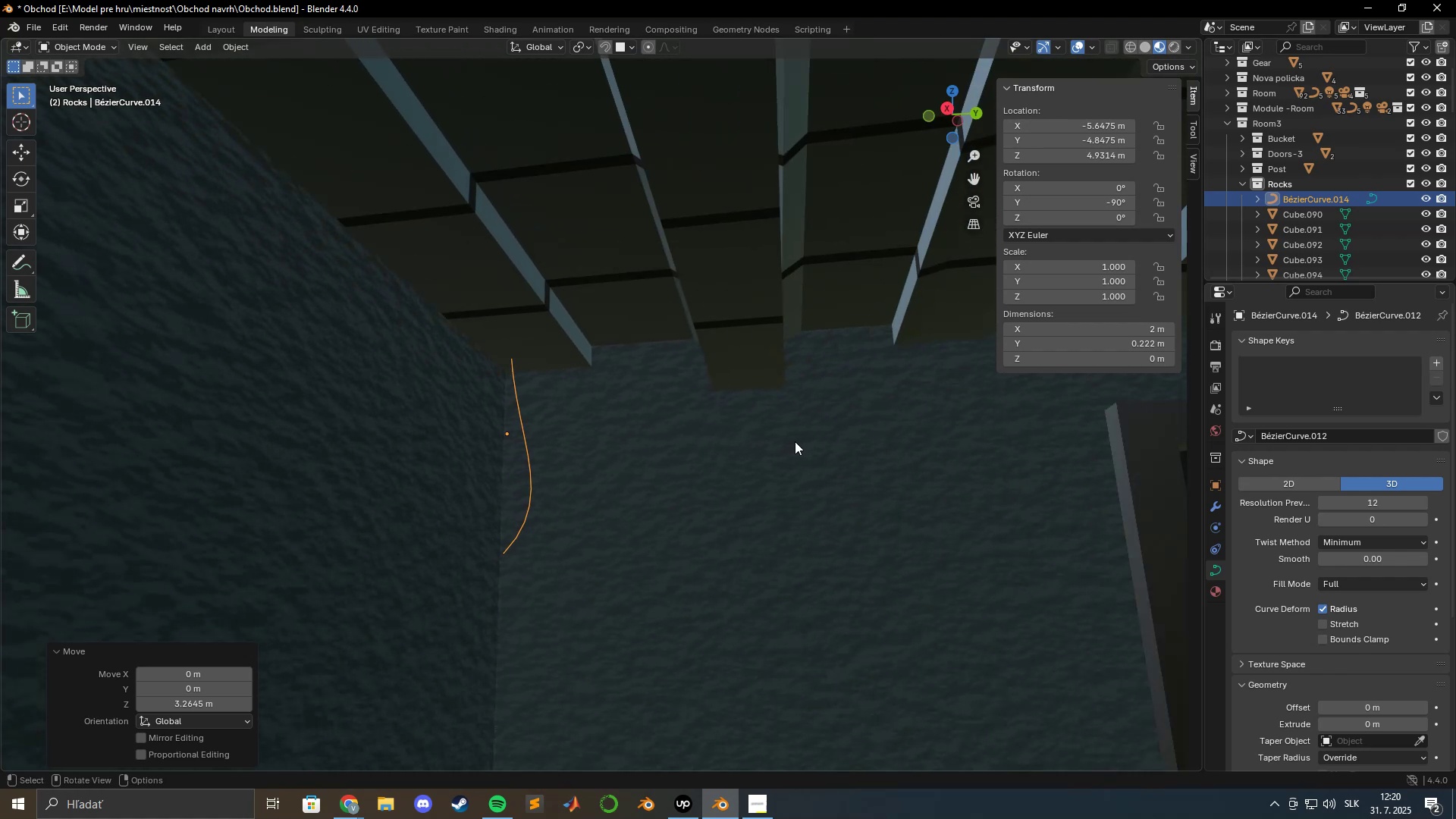 
hold_key(key=ShiftLeft, duration=0.44)
 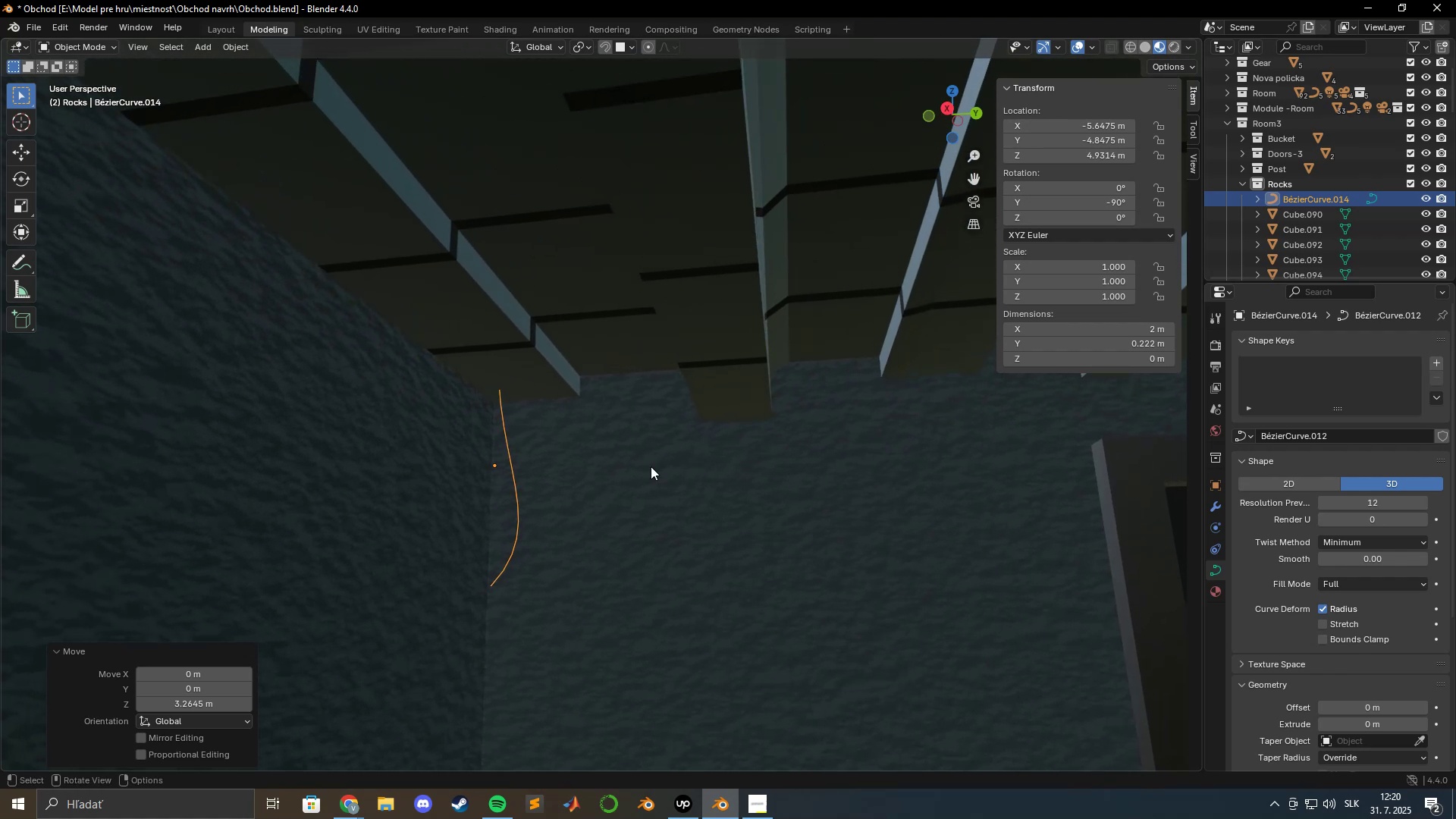 
scroll: coordinate [632, 471], scroll_direction: up, amount: 2.0
 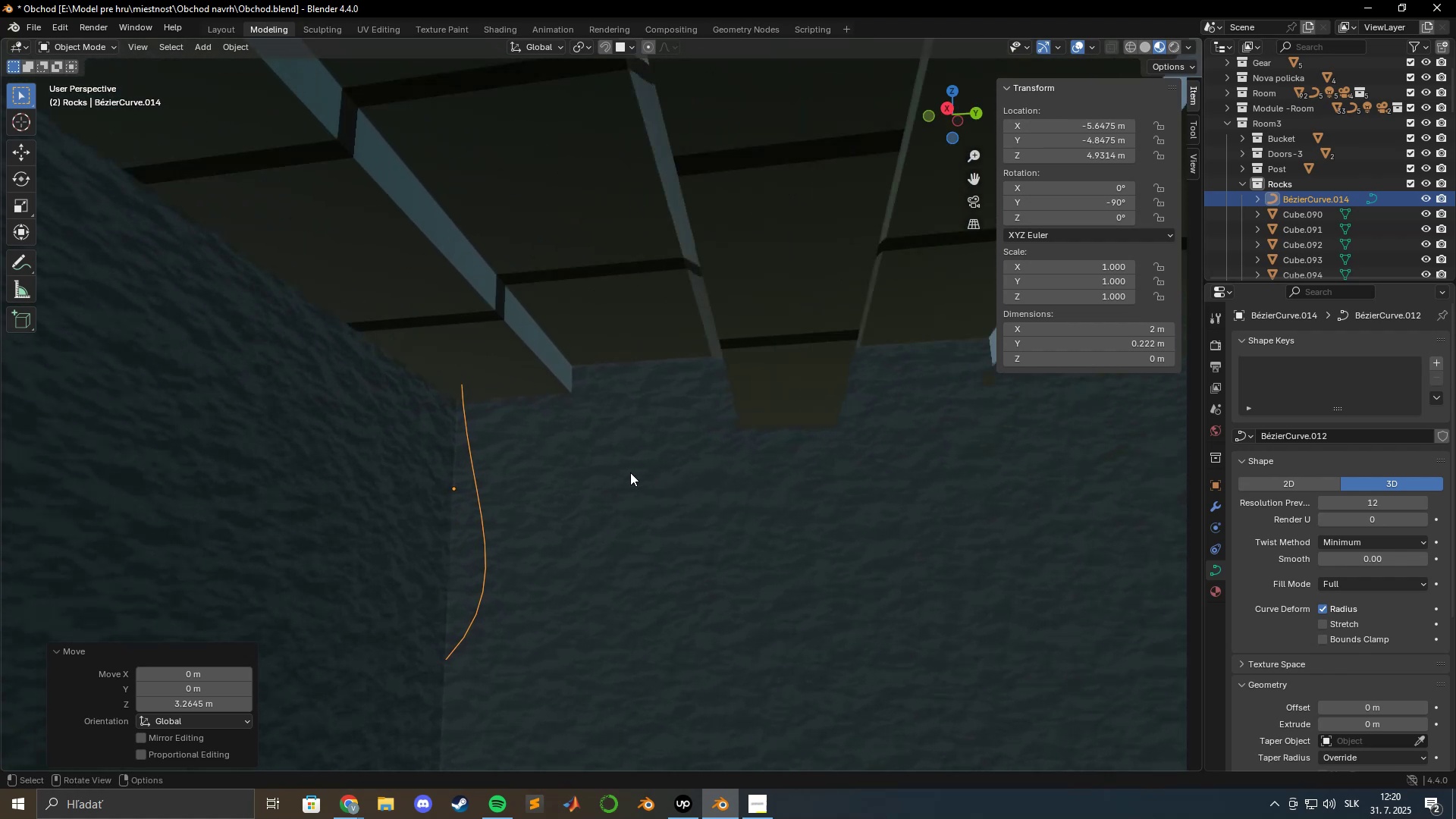 
hold_key(key=ShiftLeft, duration=0.58)
 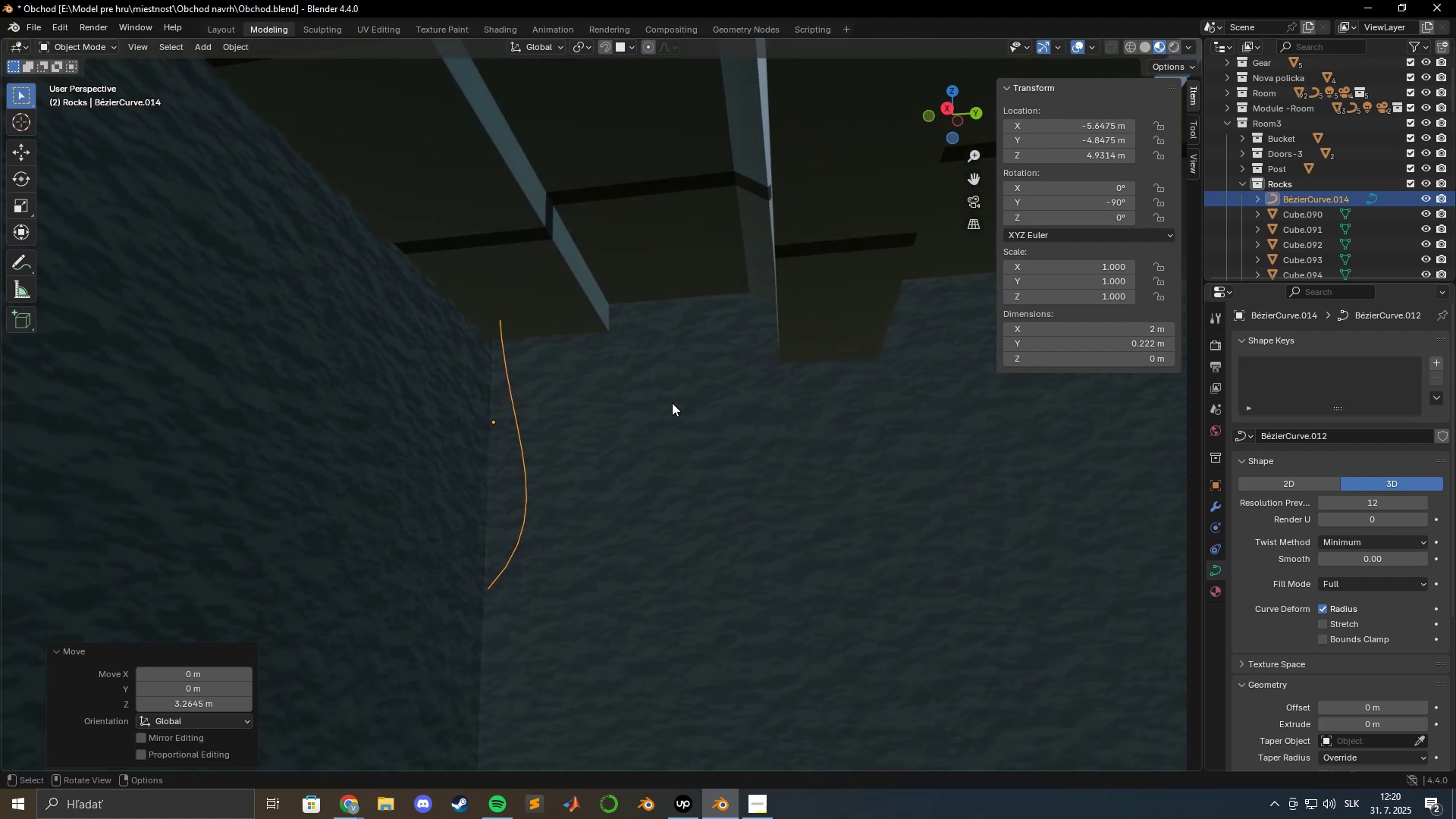 
scroll: coordinate [670, 405], scroll_direction: up, amount: 2.0
 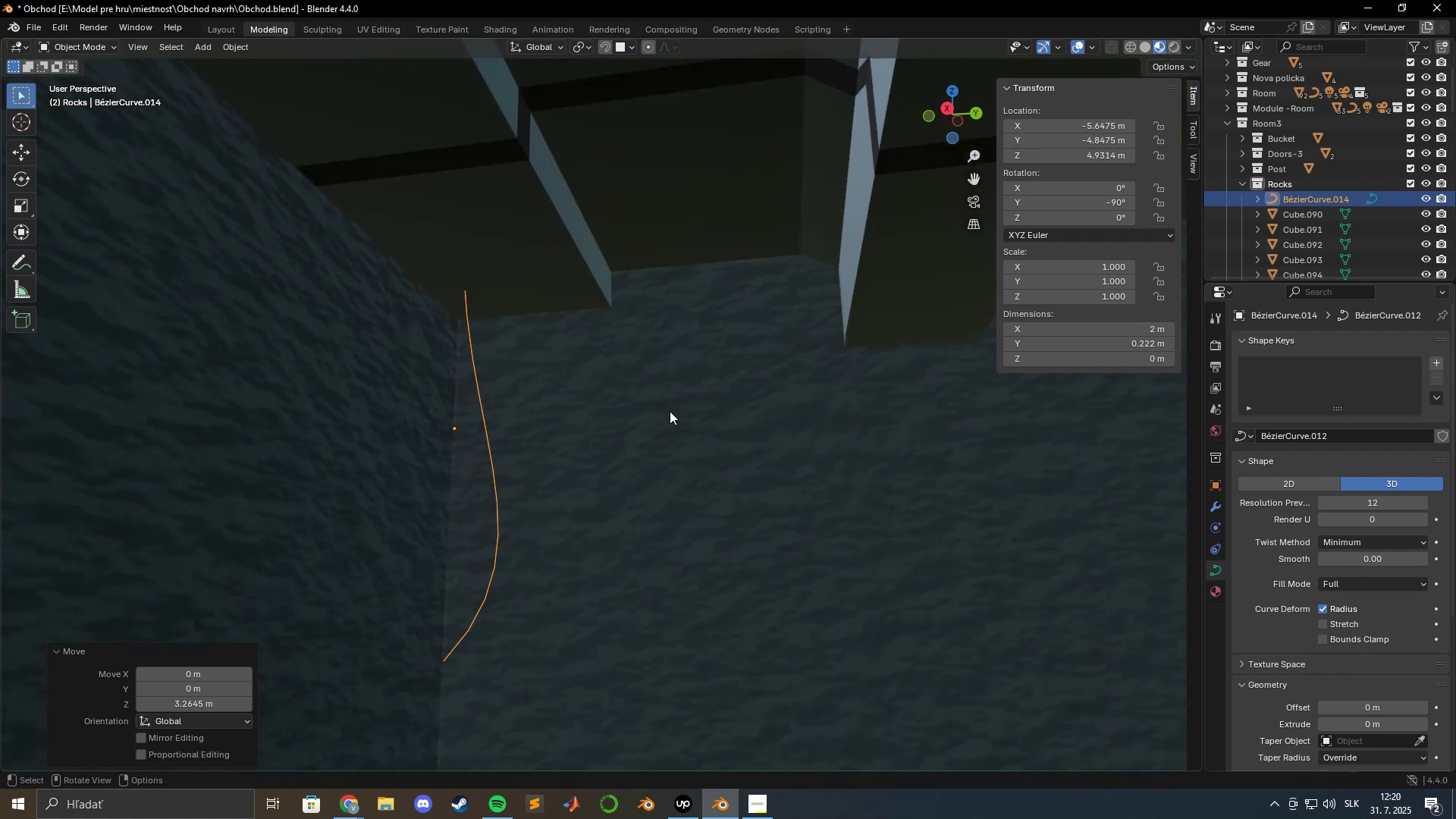 
hold_key(key=ShiftLeft, duration=0.65)
 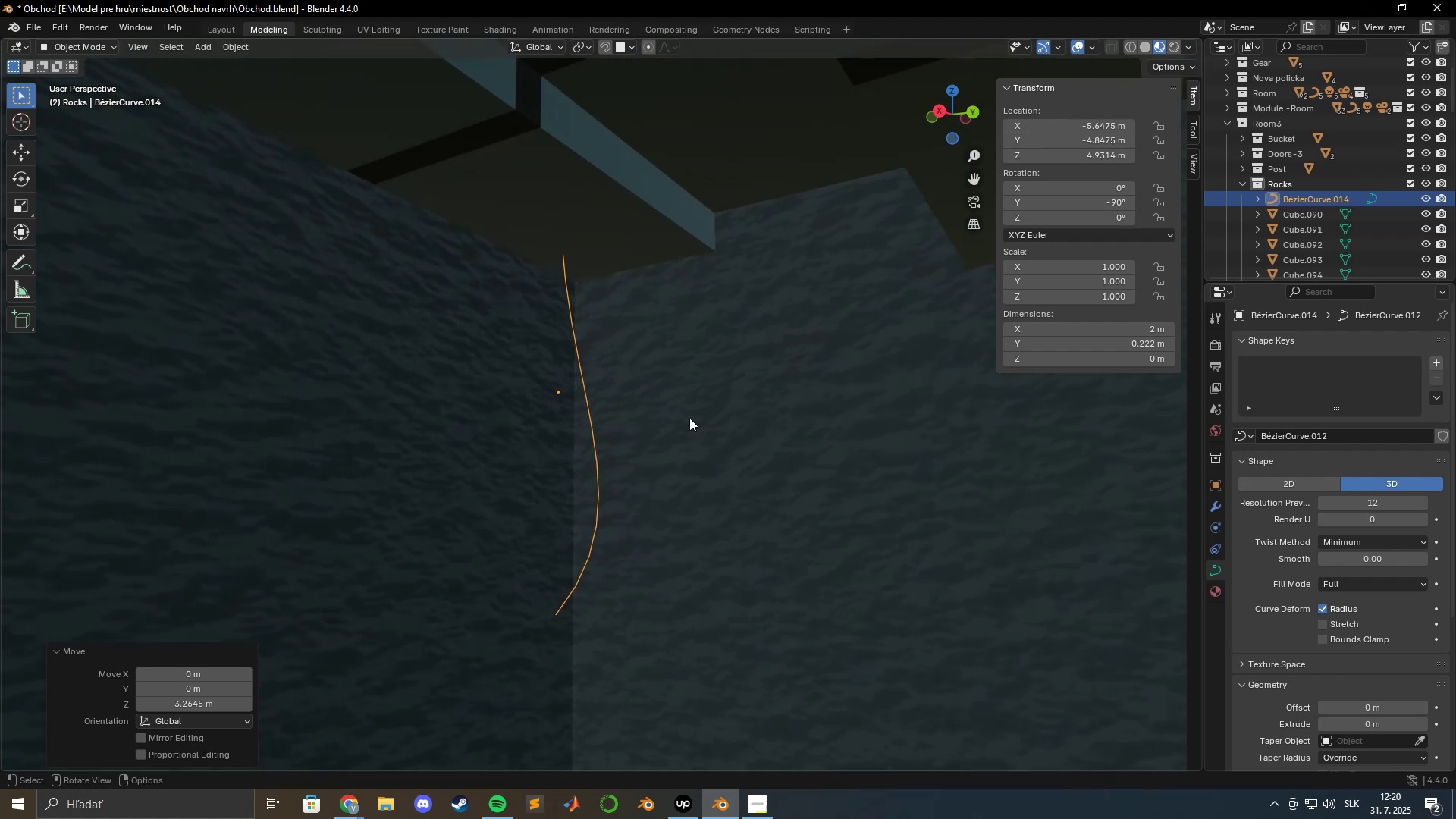 
type(gz)
 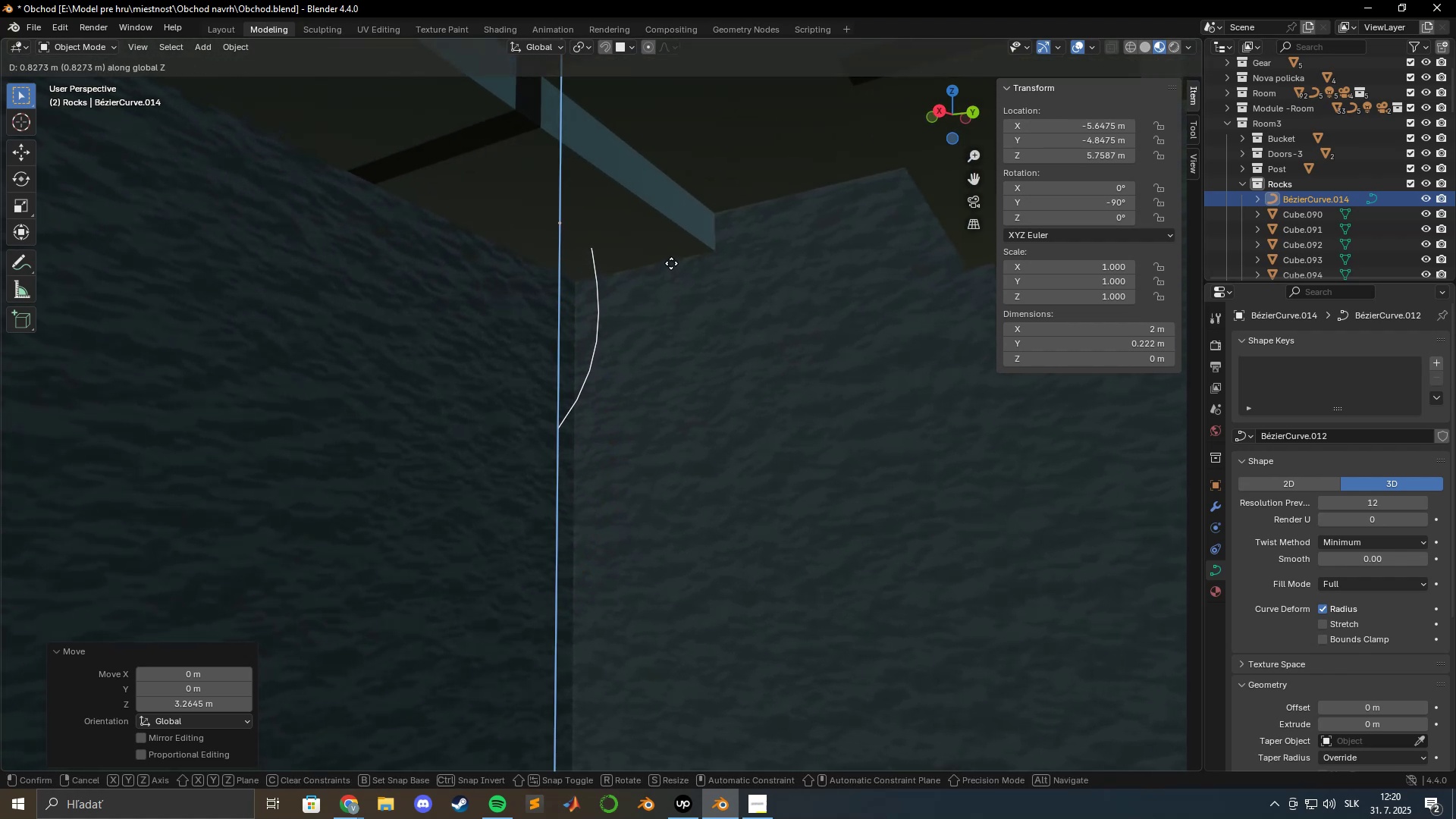 
left_click([672, 255])
 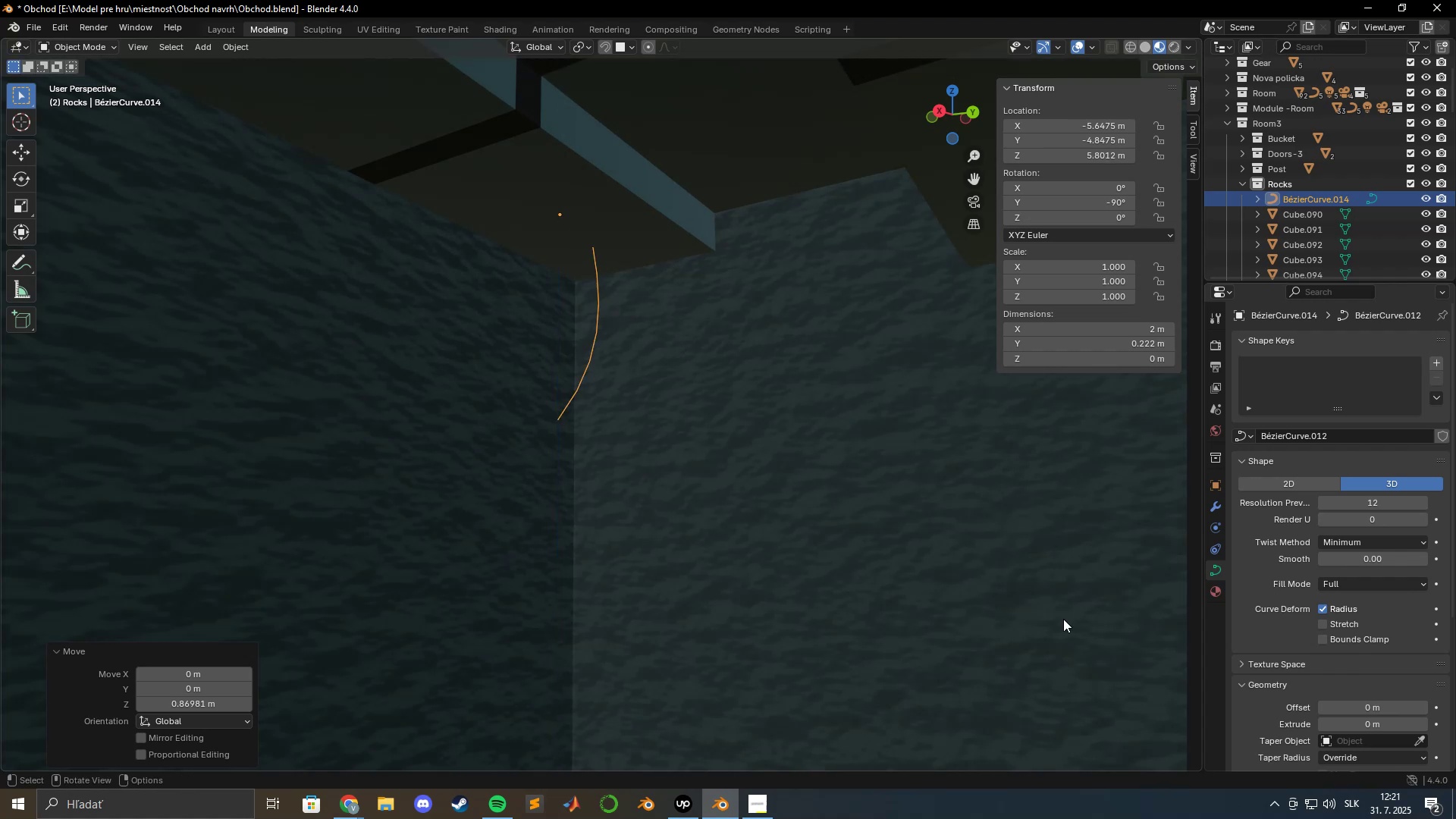 
scroll: coordinate [1355, 695], scroll_direction: down, amount: 6.0
 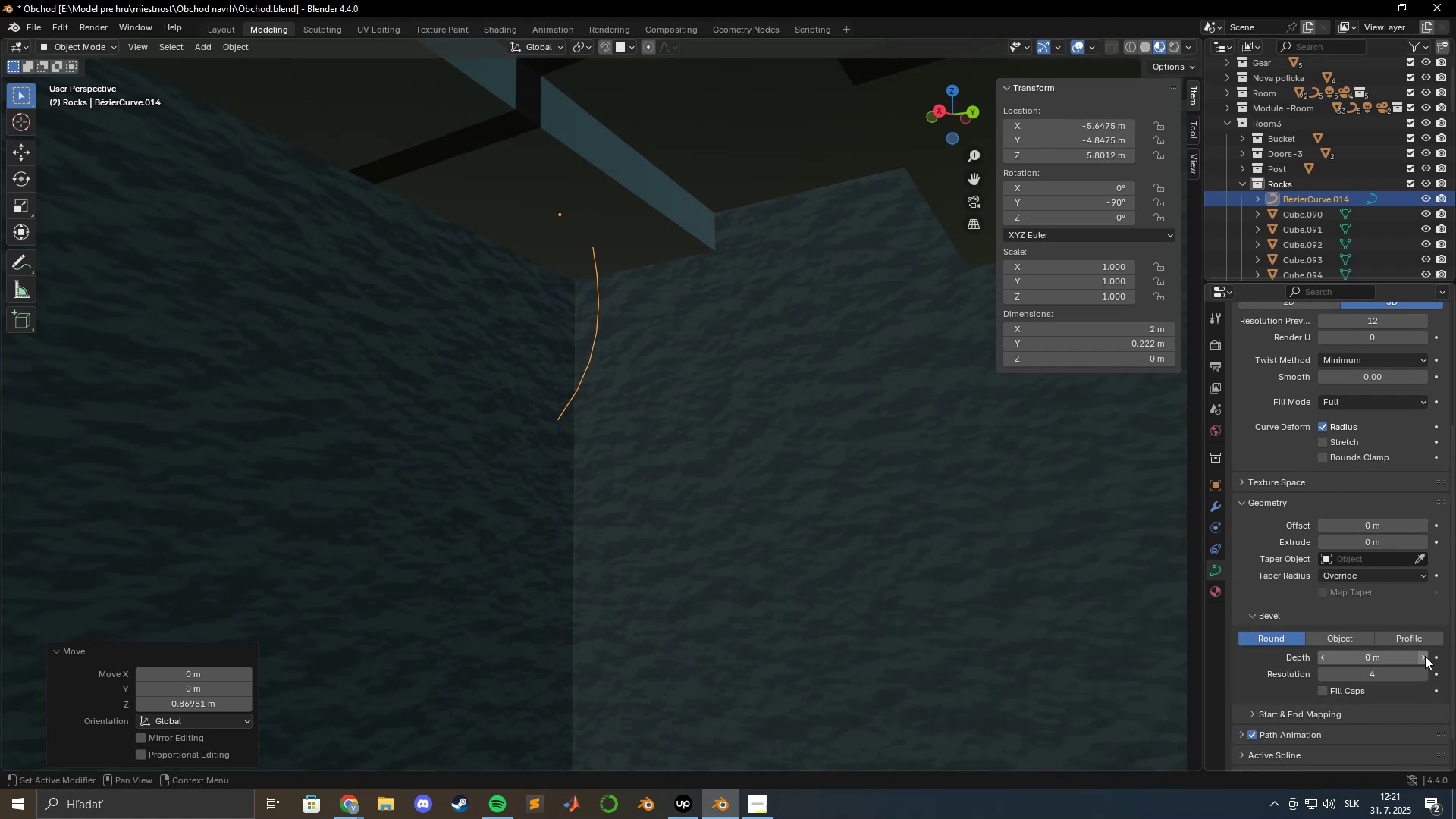 
double_click([1424, 656])
 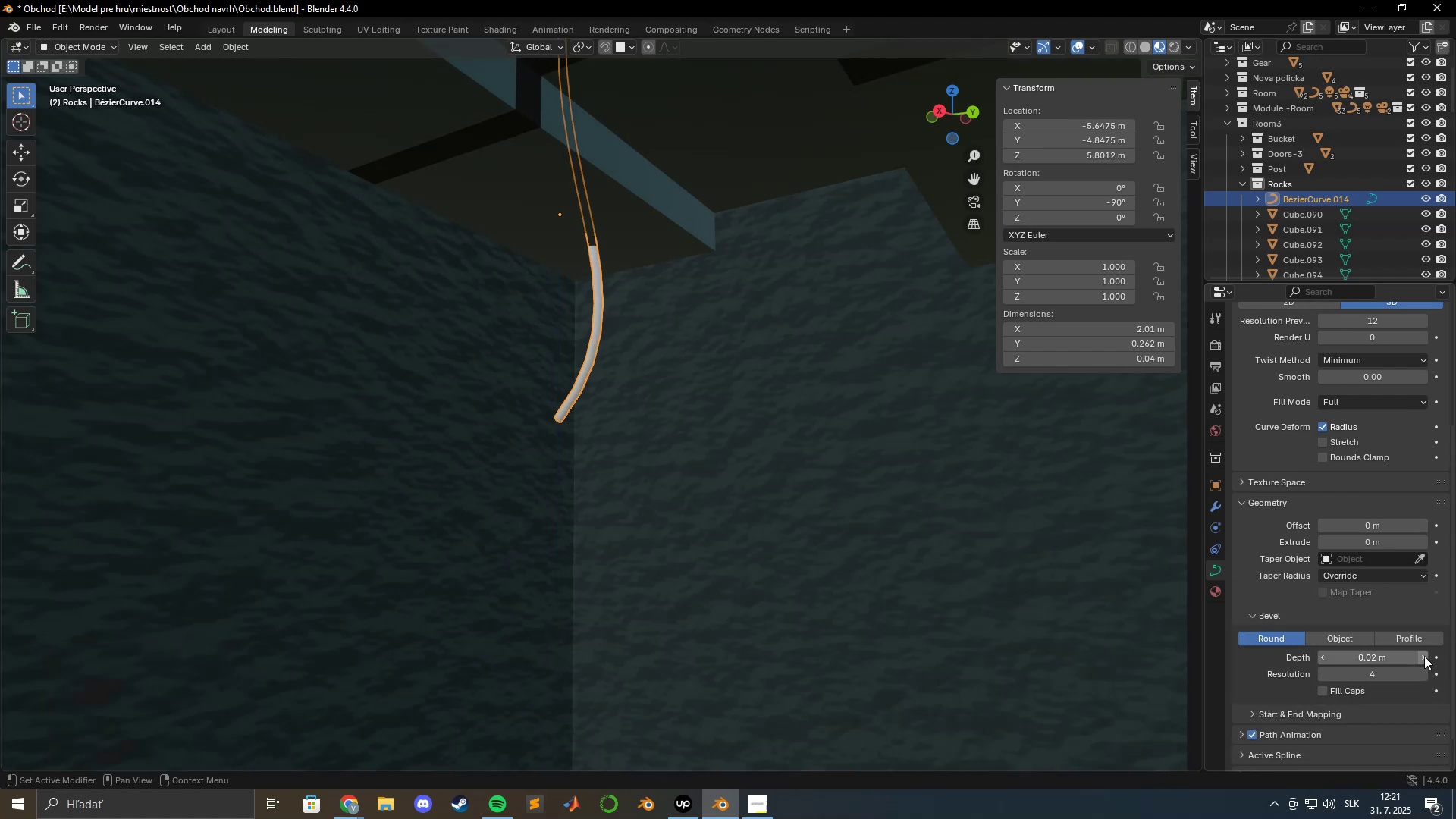 
triple_click([1424, 656])
 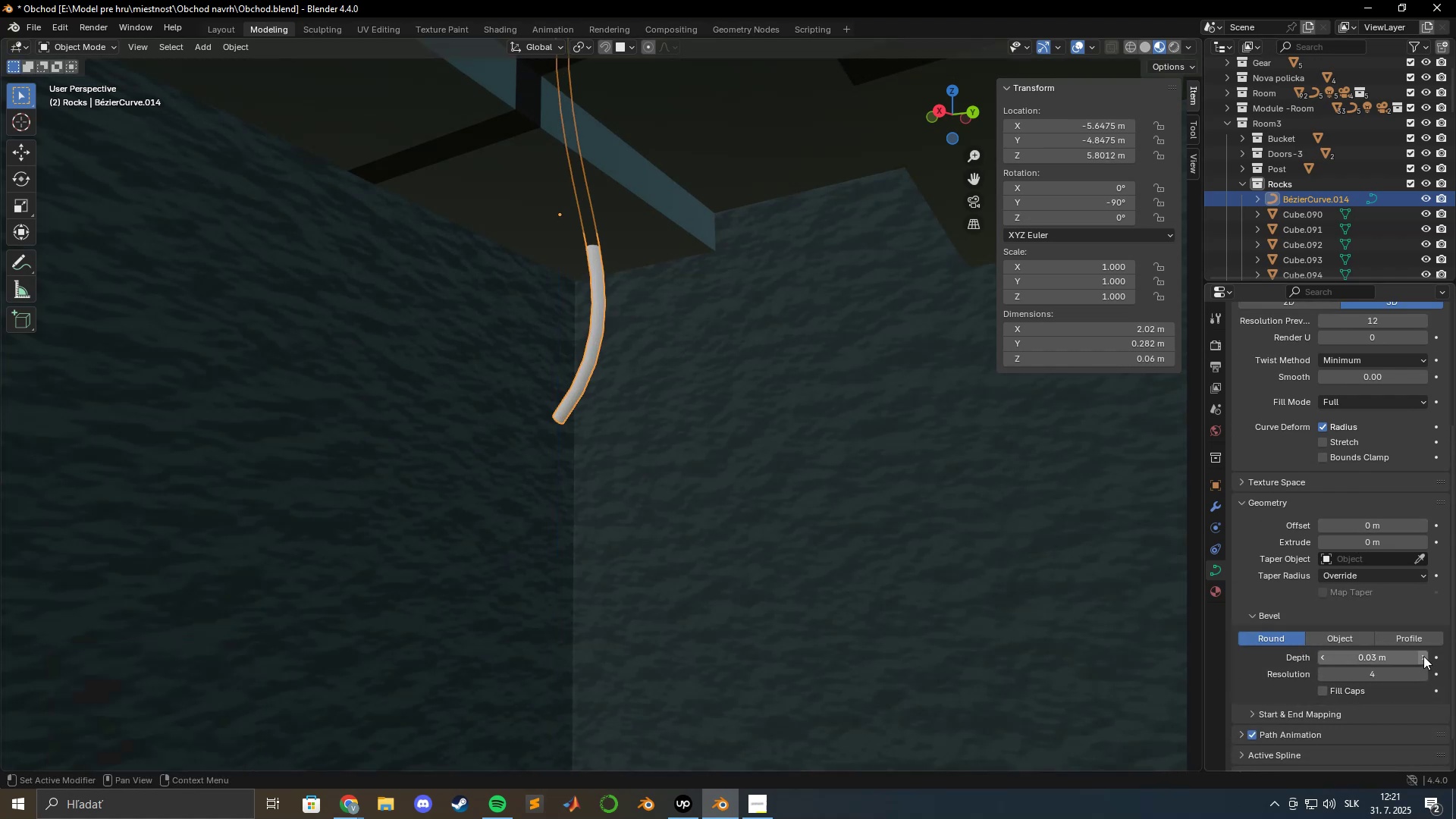 
left_click_drag(start_coordinate=[1423, 656], to_coordinate=[258, 176])
 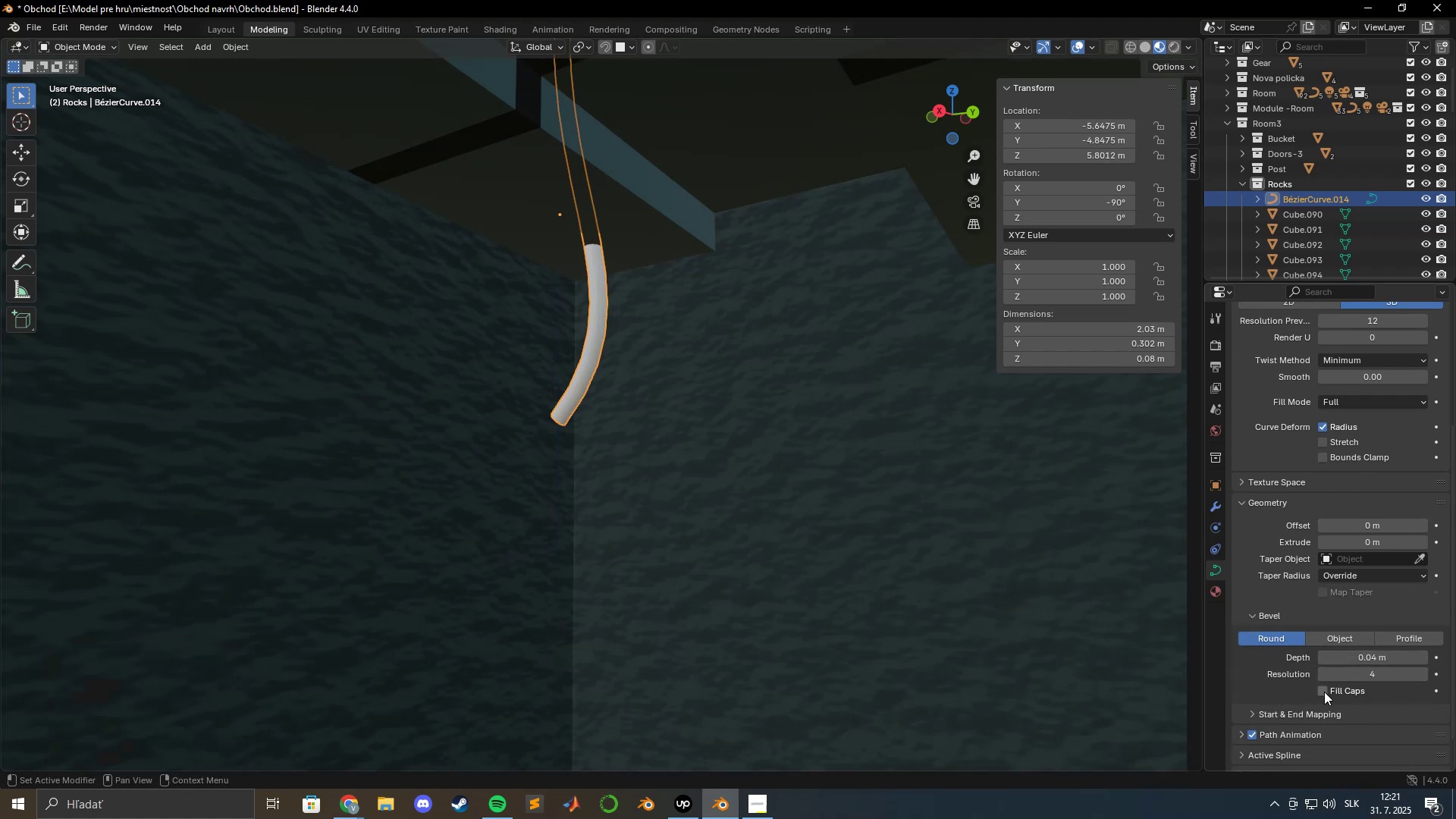 
hold_key(key=ShiftLeft, duration=0.42)
 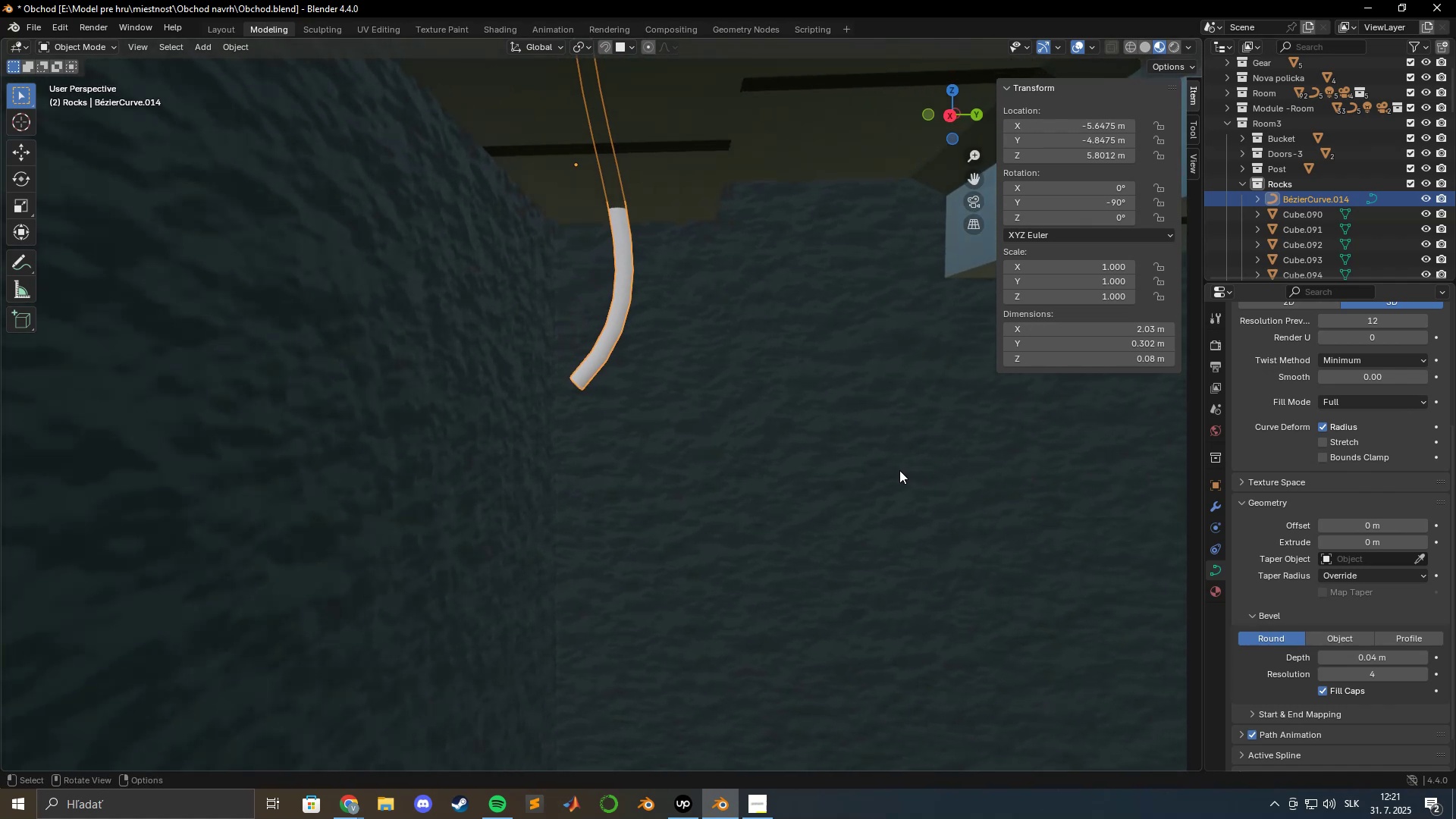 
key(Tab)
 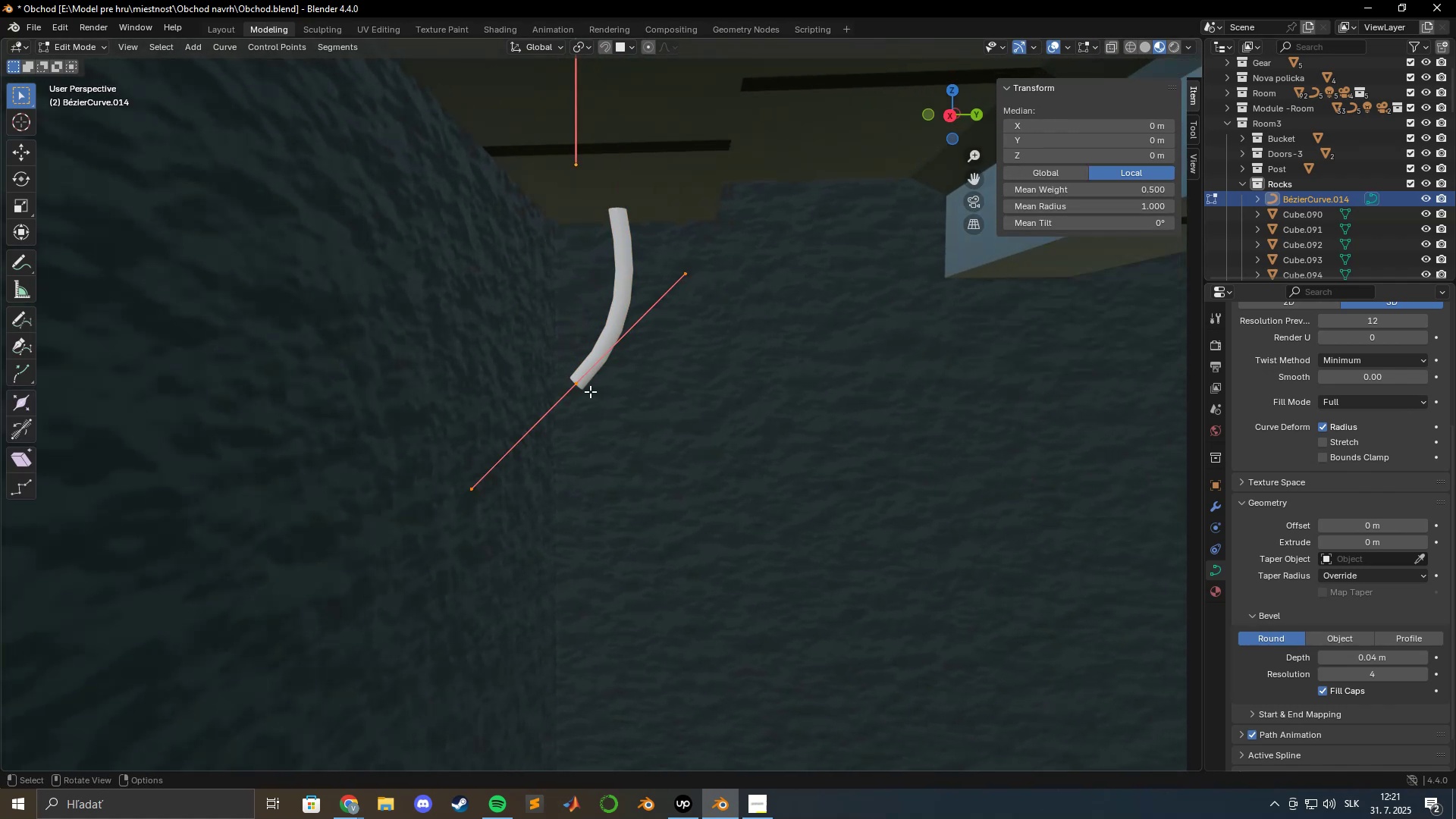 
left_click([578, 383])
 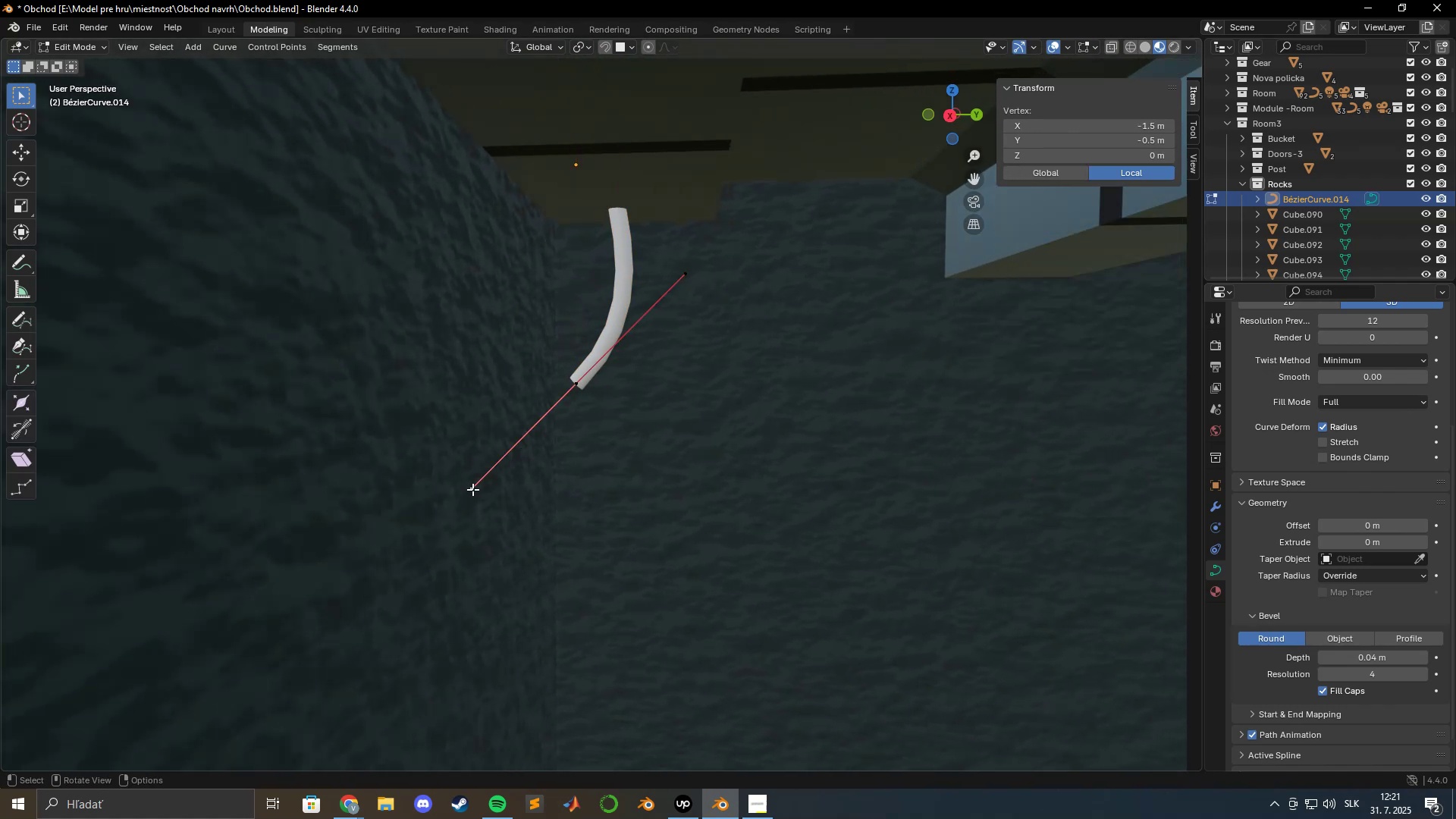 
type(gz)
 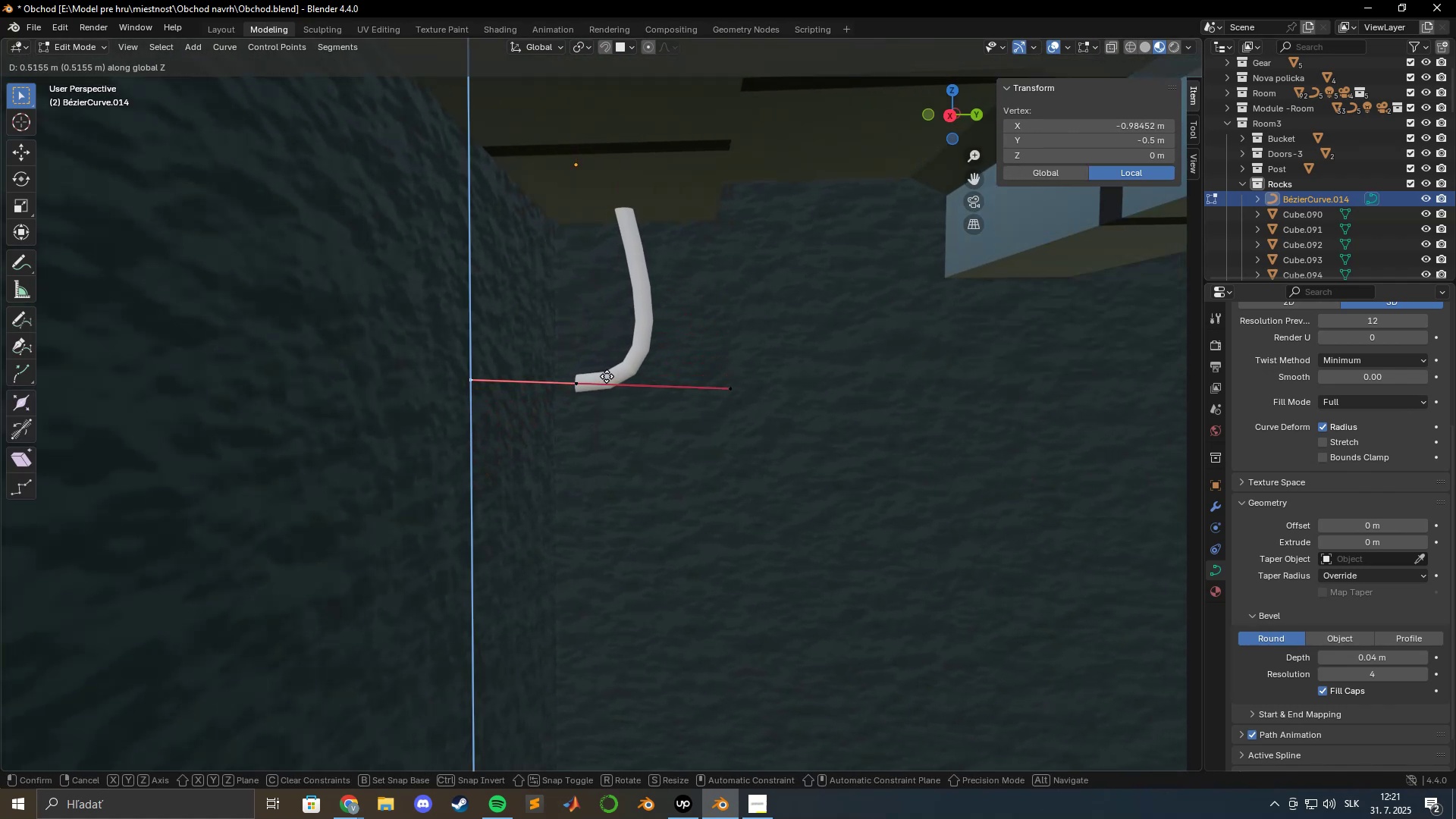 
wait(5.17)
 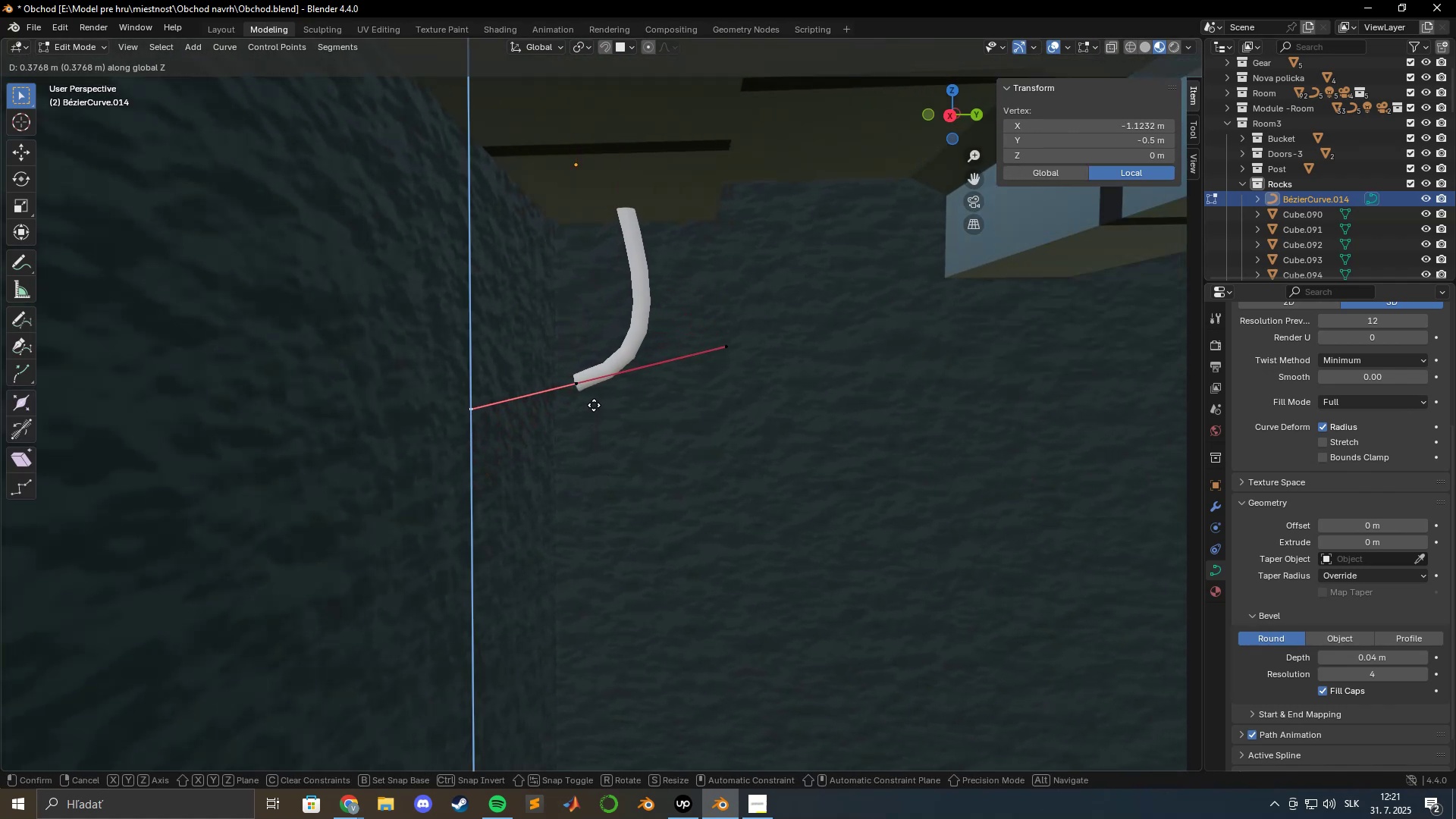 
hold_key(key=ShiftLeft, duration=1.31)
left_click([605, 376])
 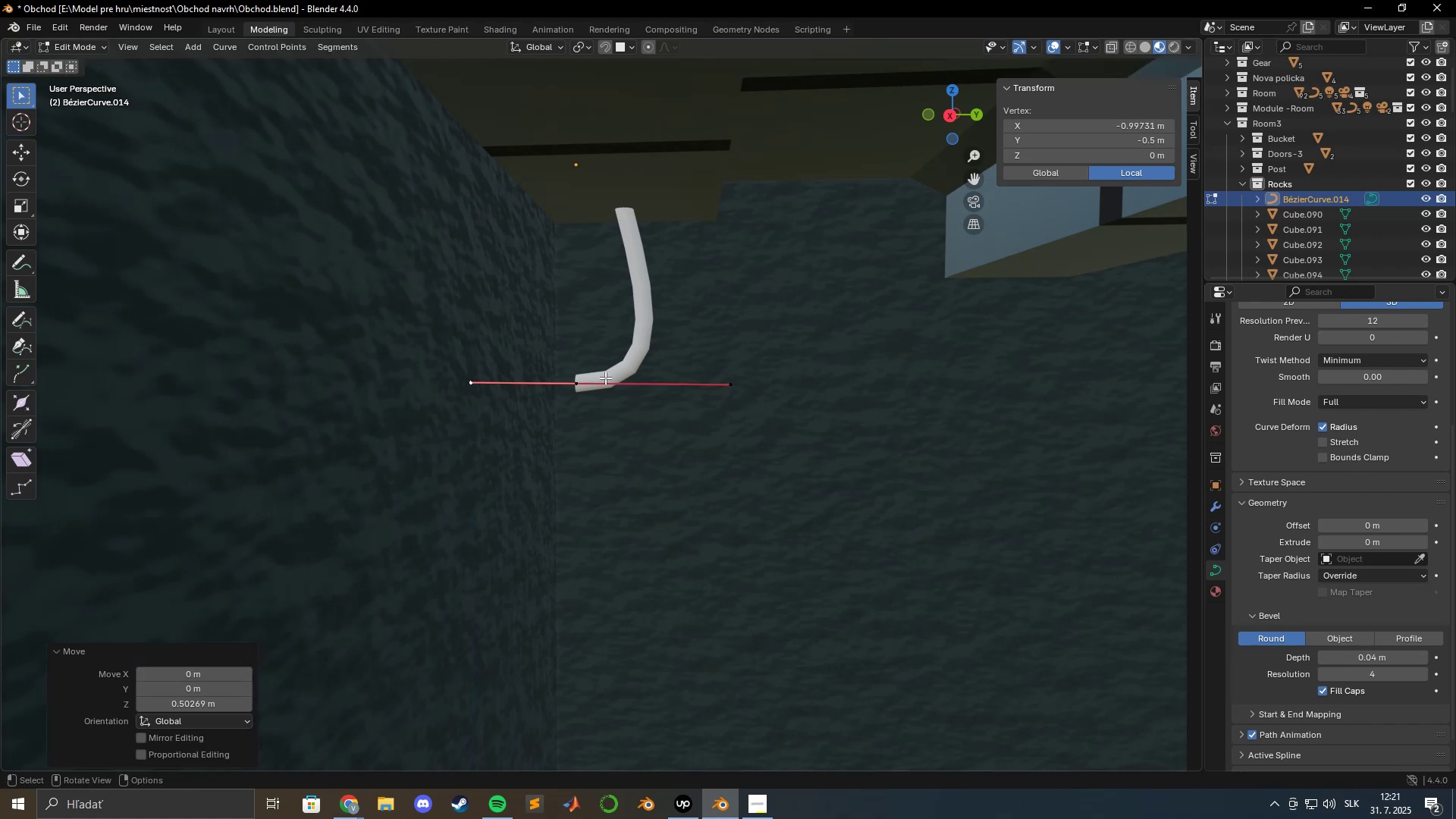 
hold_key(key=ShiftLeft, duration=0.82)
 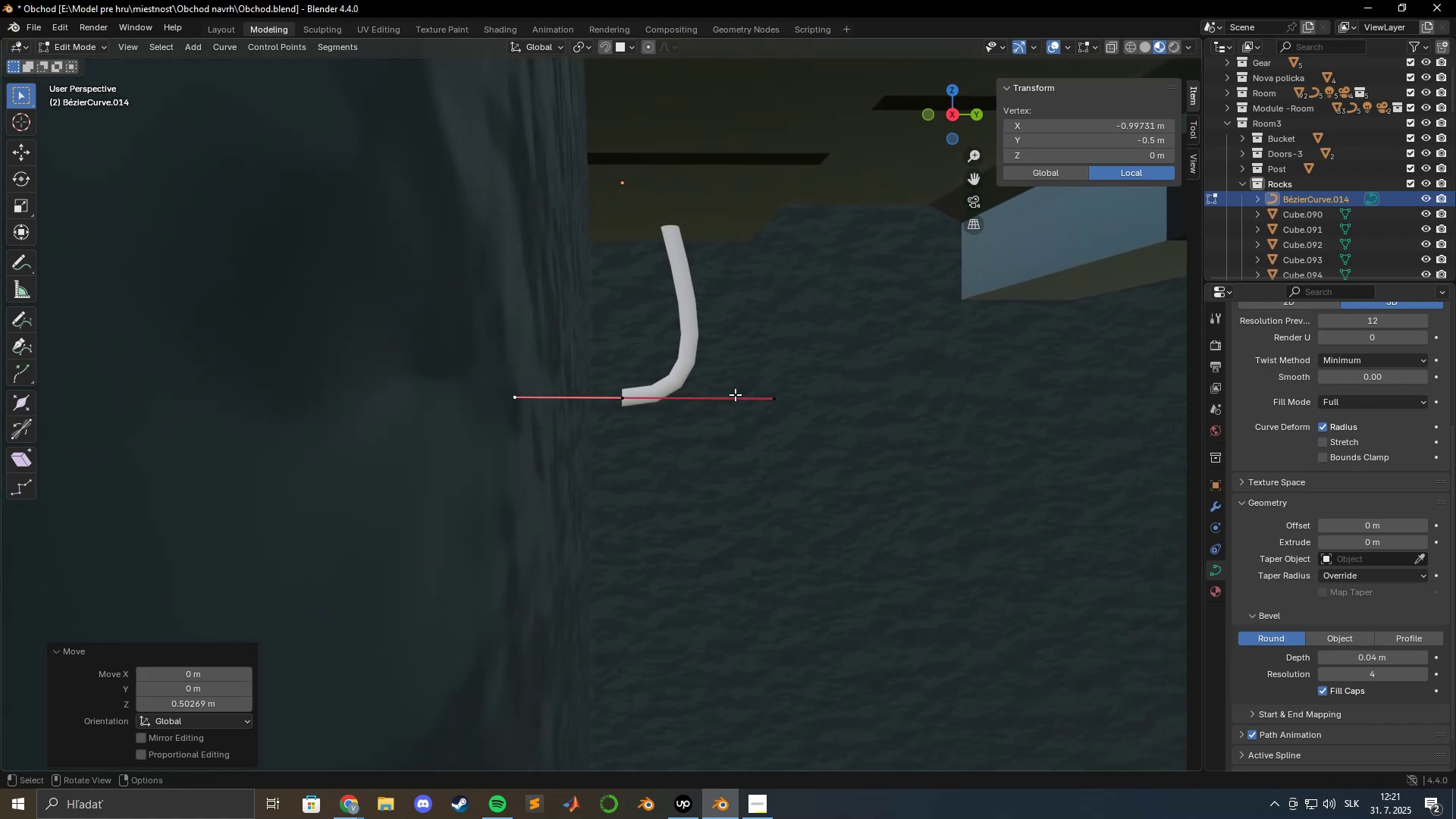 
type(gz)
 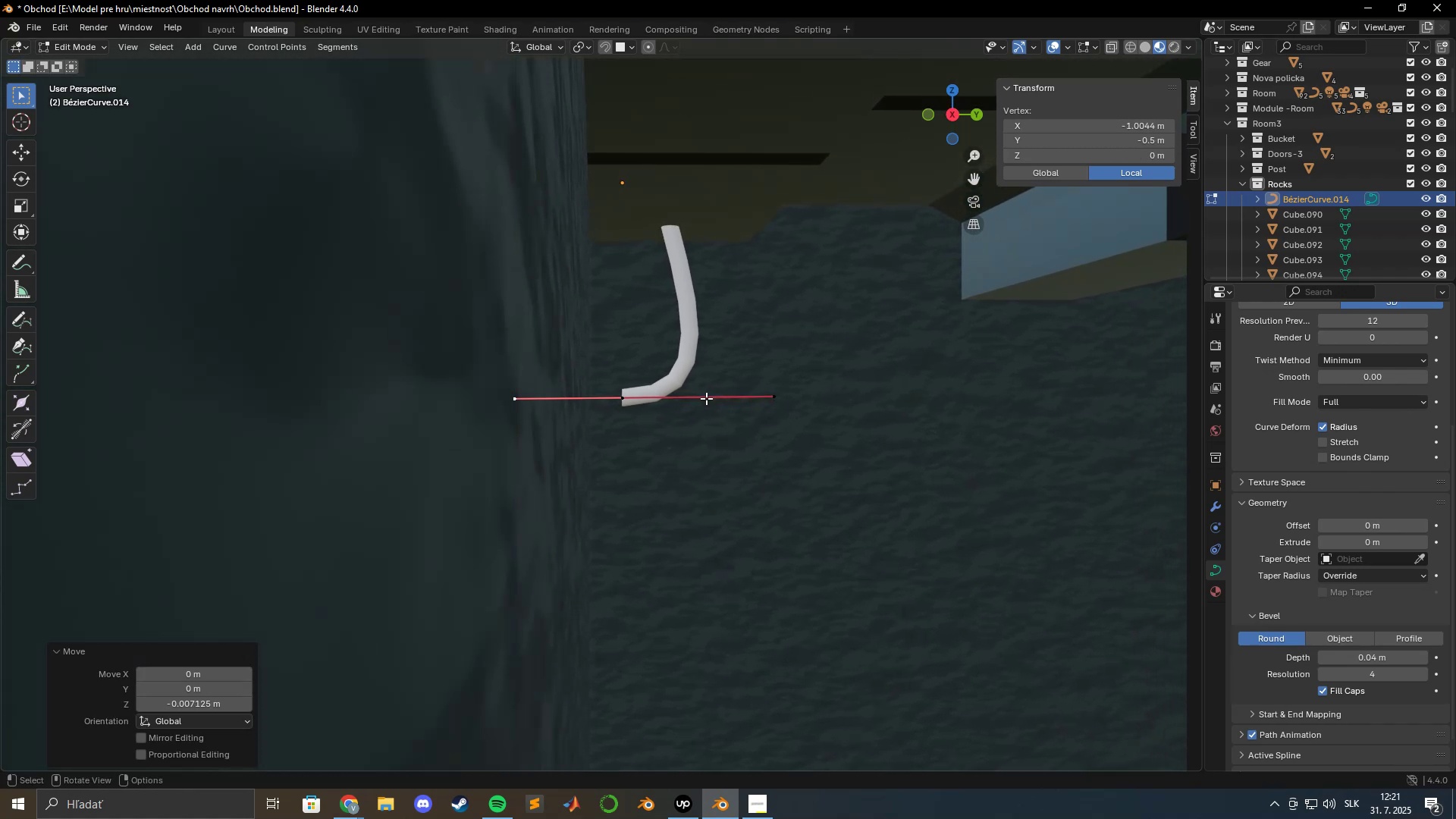 
left_click([617, 397])
 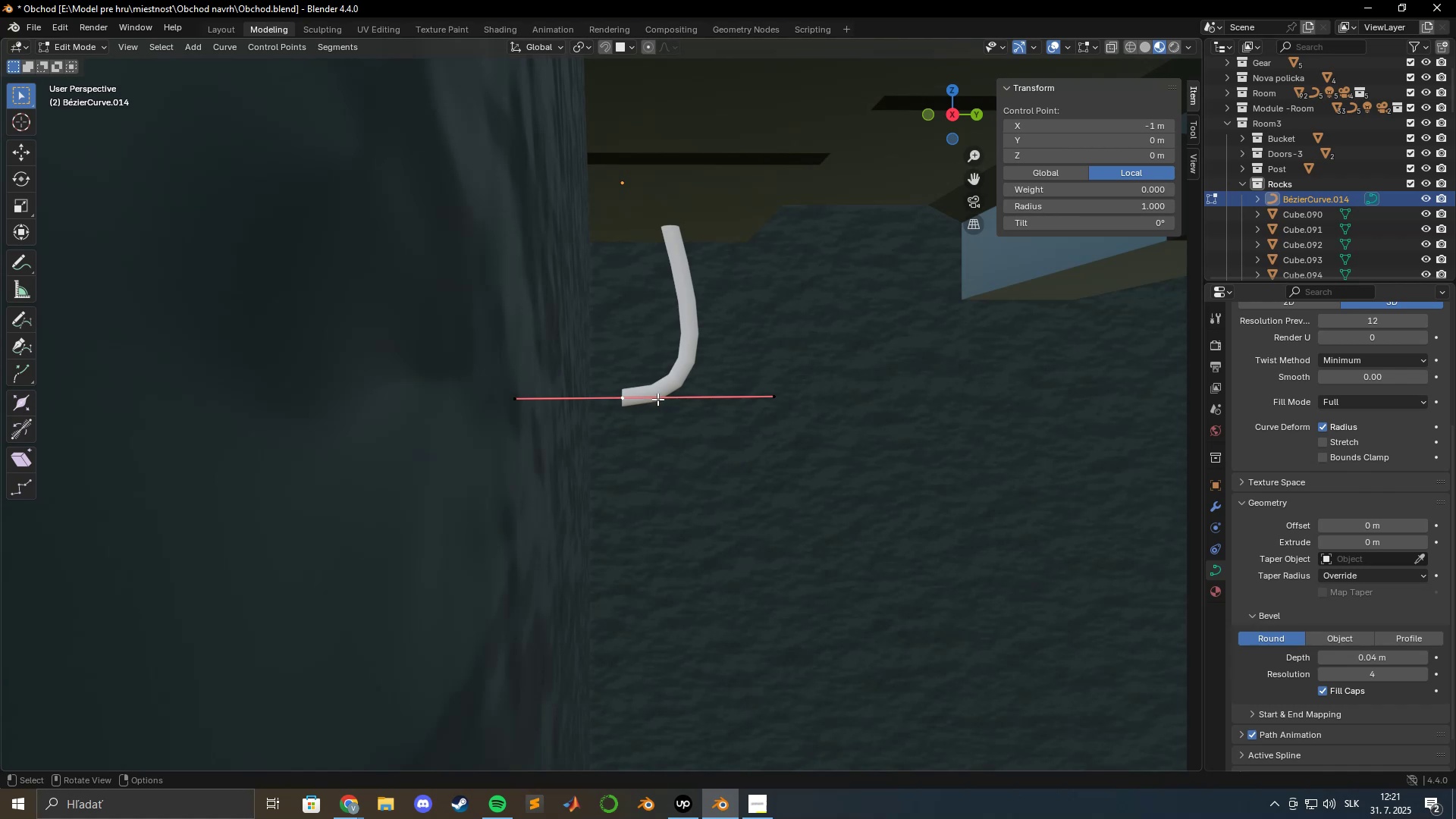 
type(gy)
 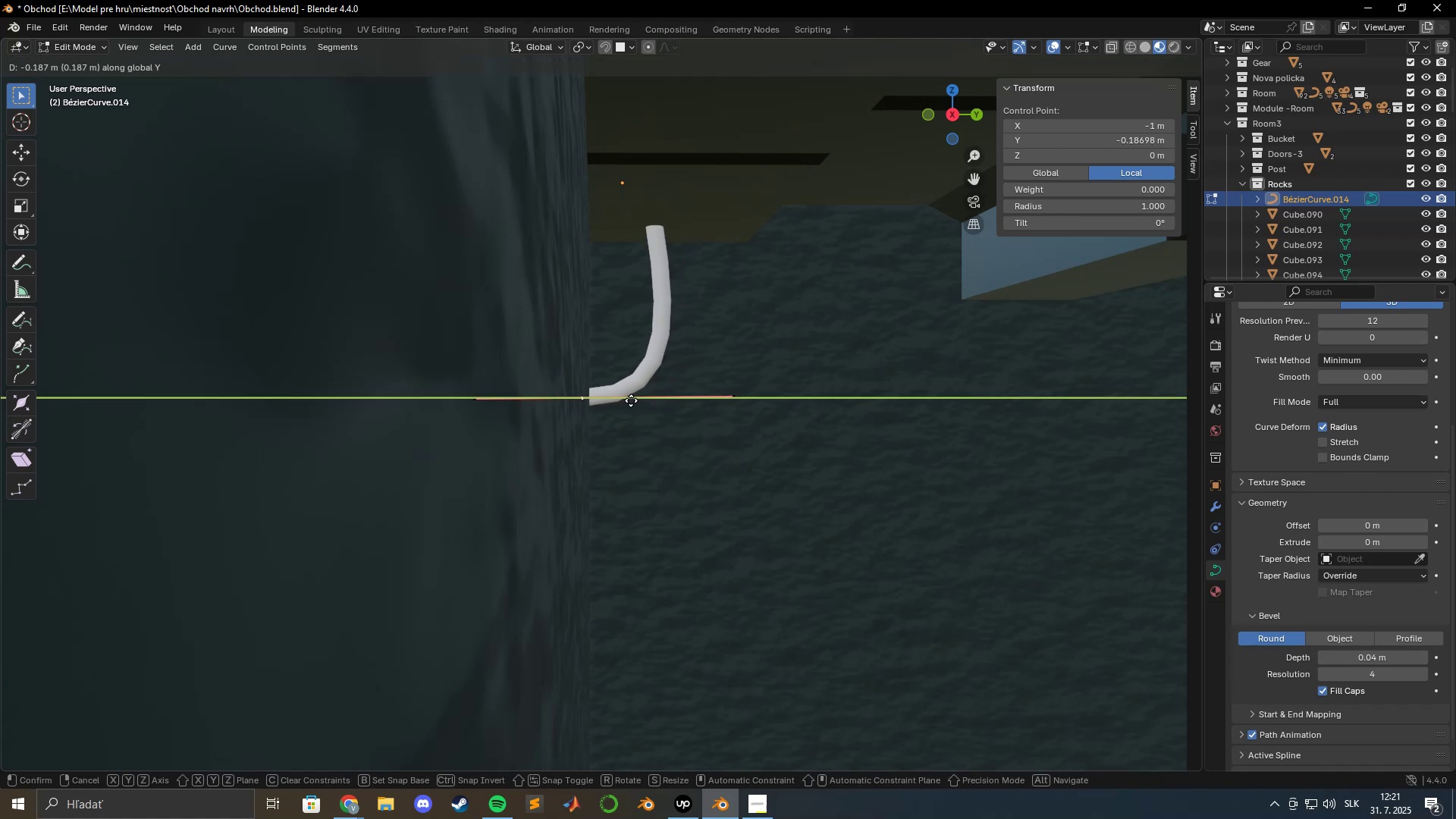 
left_click([629, 400])
 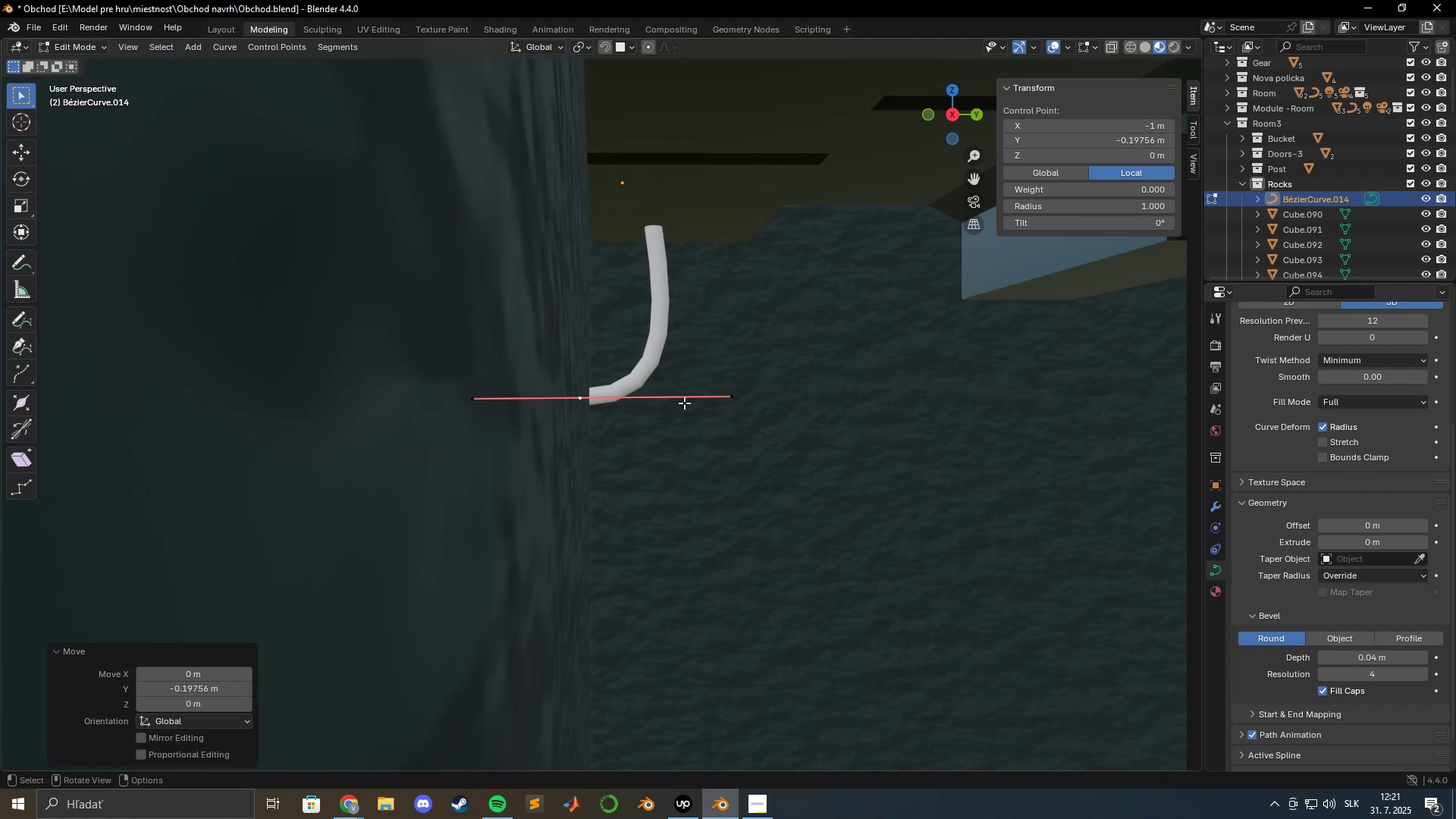 
hold_key(key=ShiftLeft, duration=1.52)
 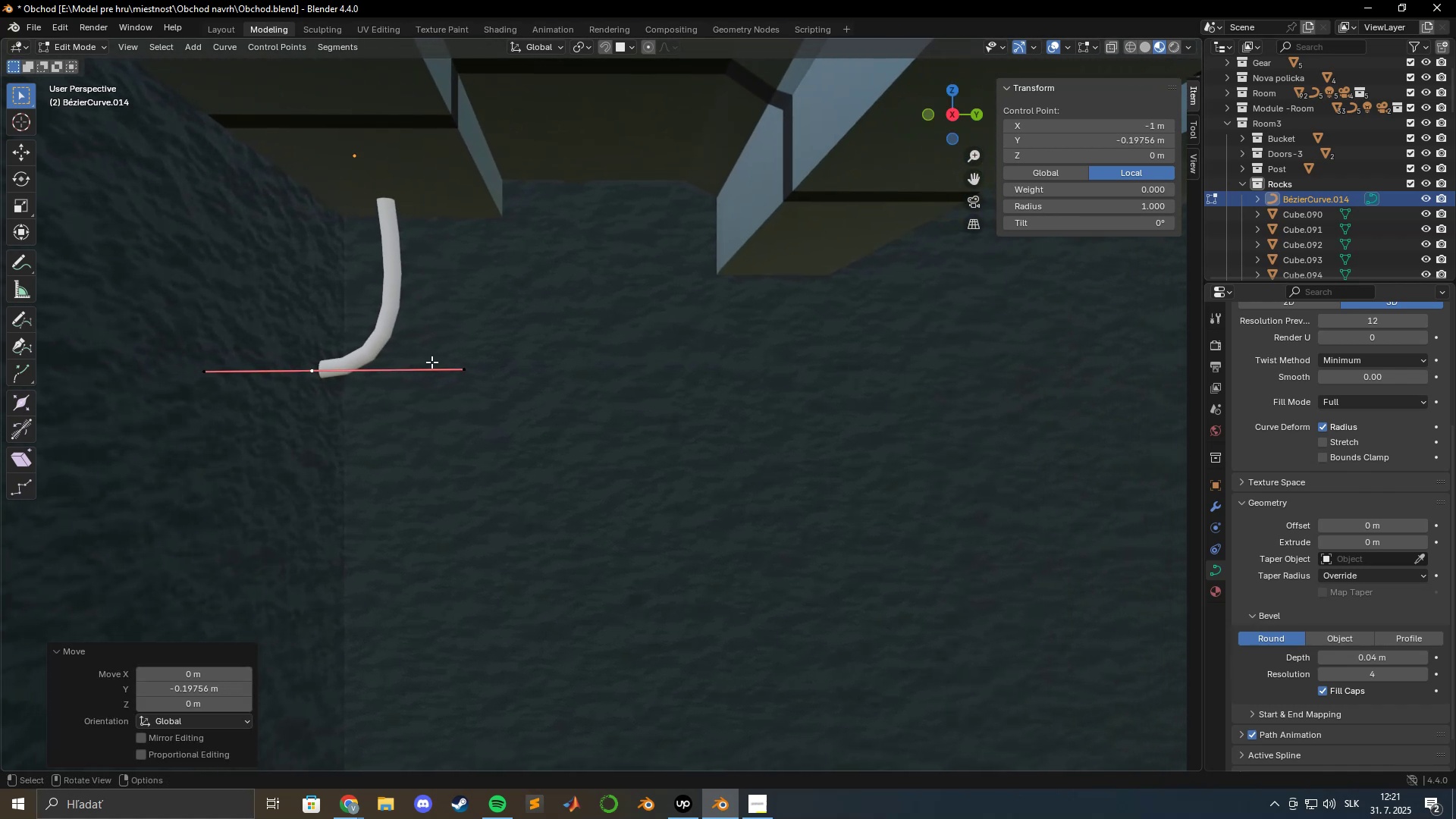 
hold_key(key=ShiftLeft, duration=0.44)
 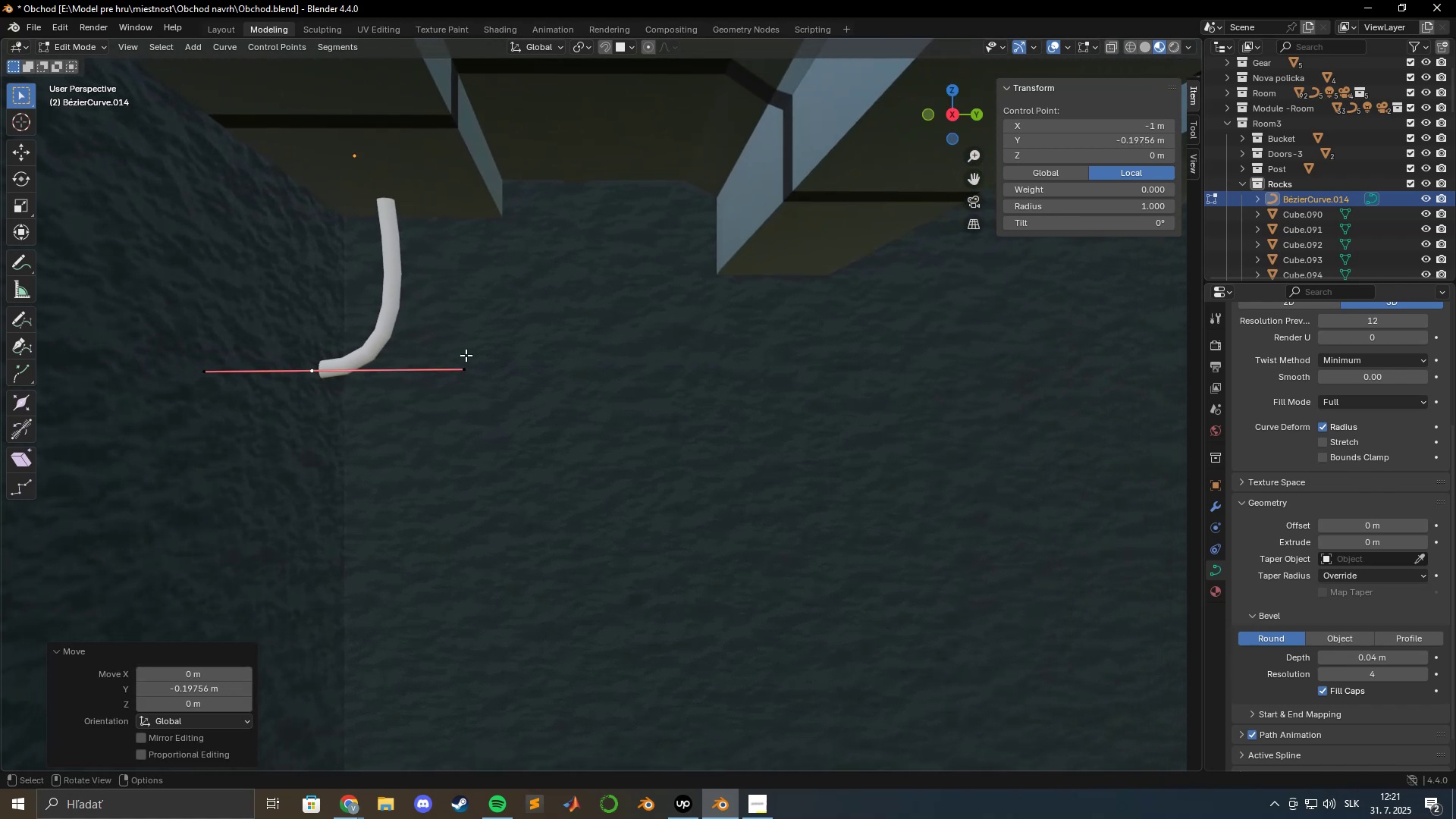 
hold_key(key=ShiftLeft, duration=1.5)
 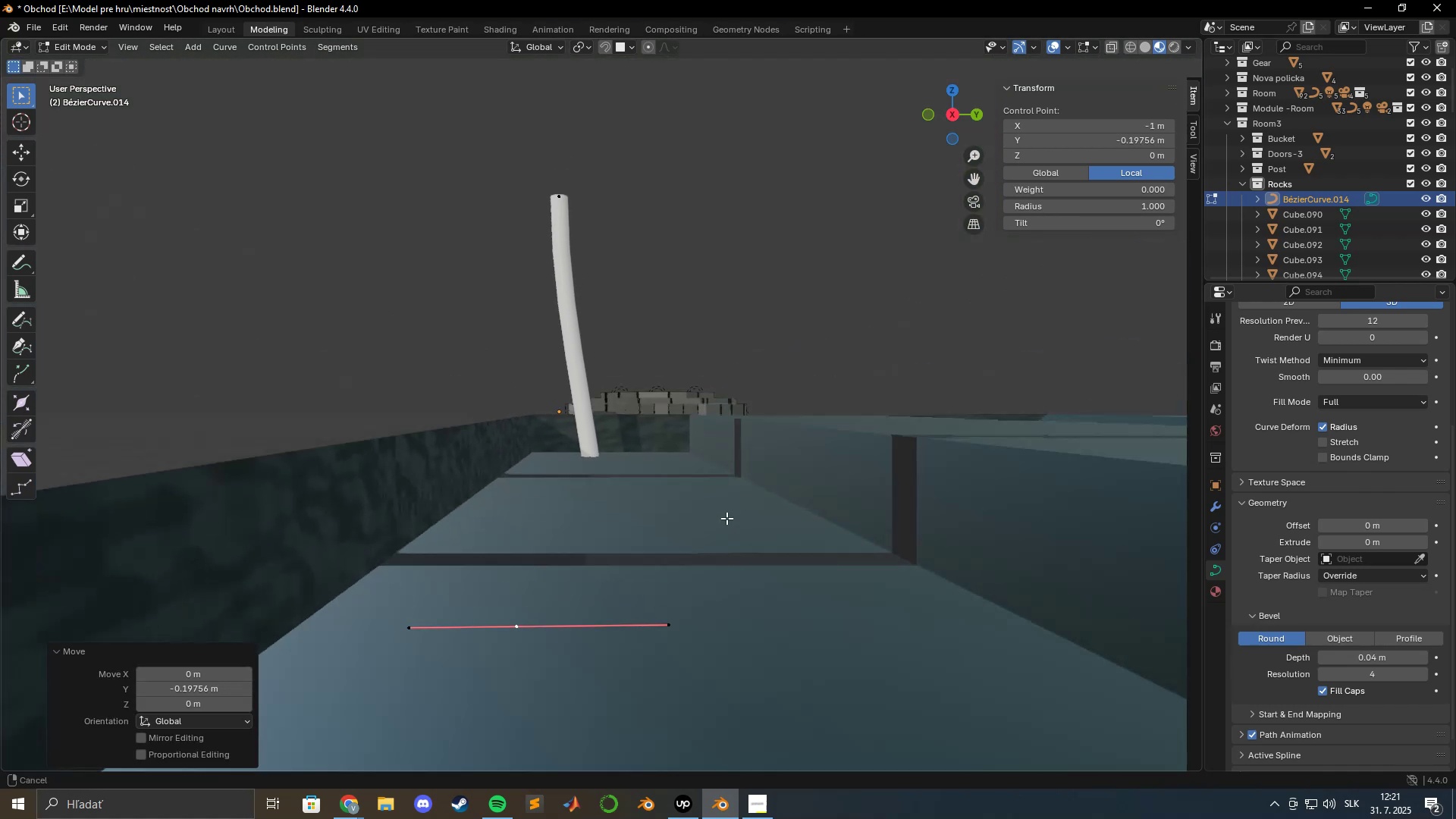 
hold_key(key=ShiftLeft, duration=1.31)
 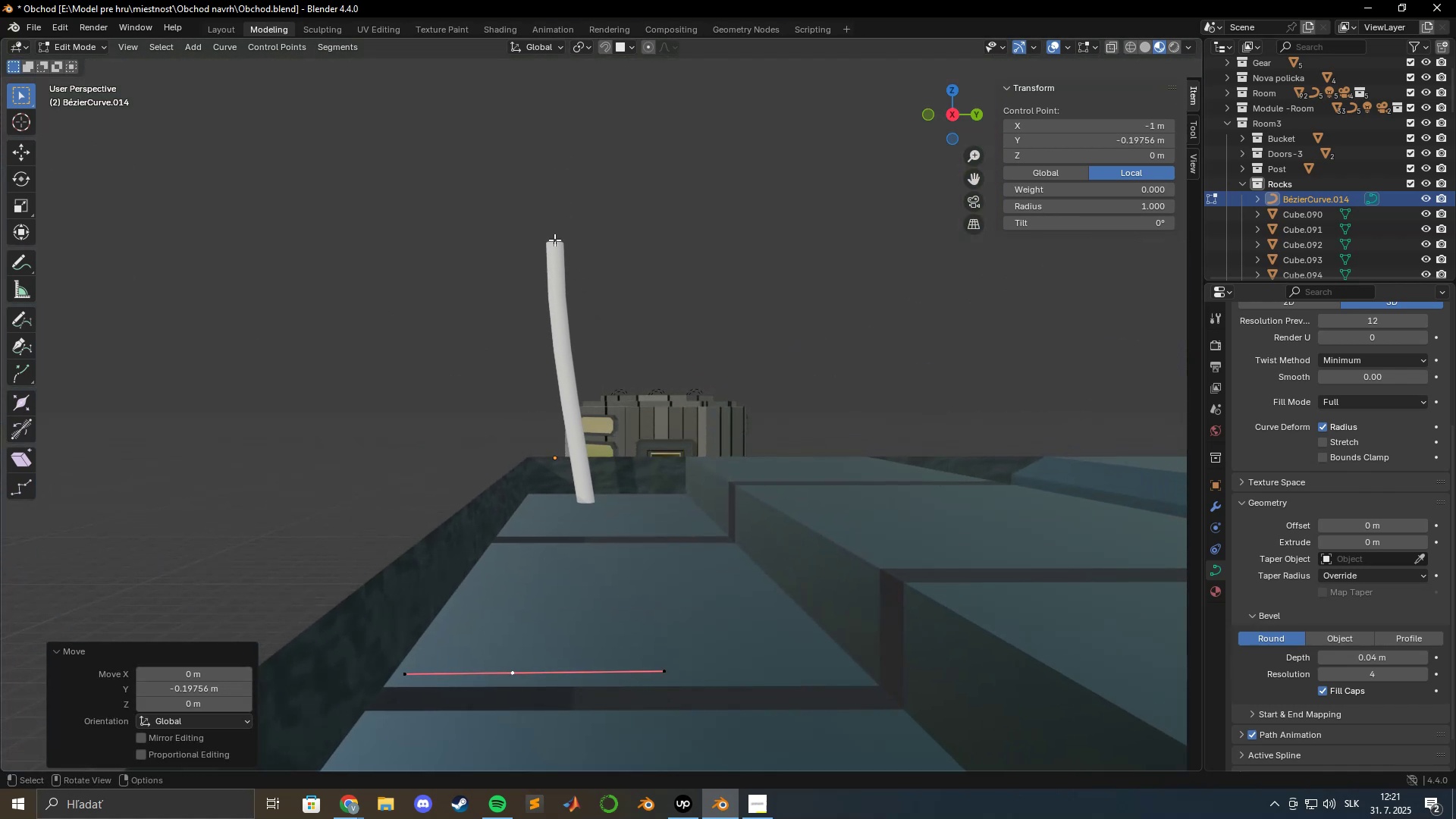 
left_click([554, 240])
 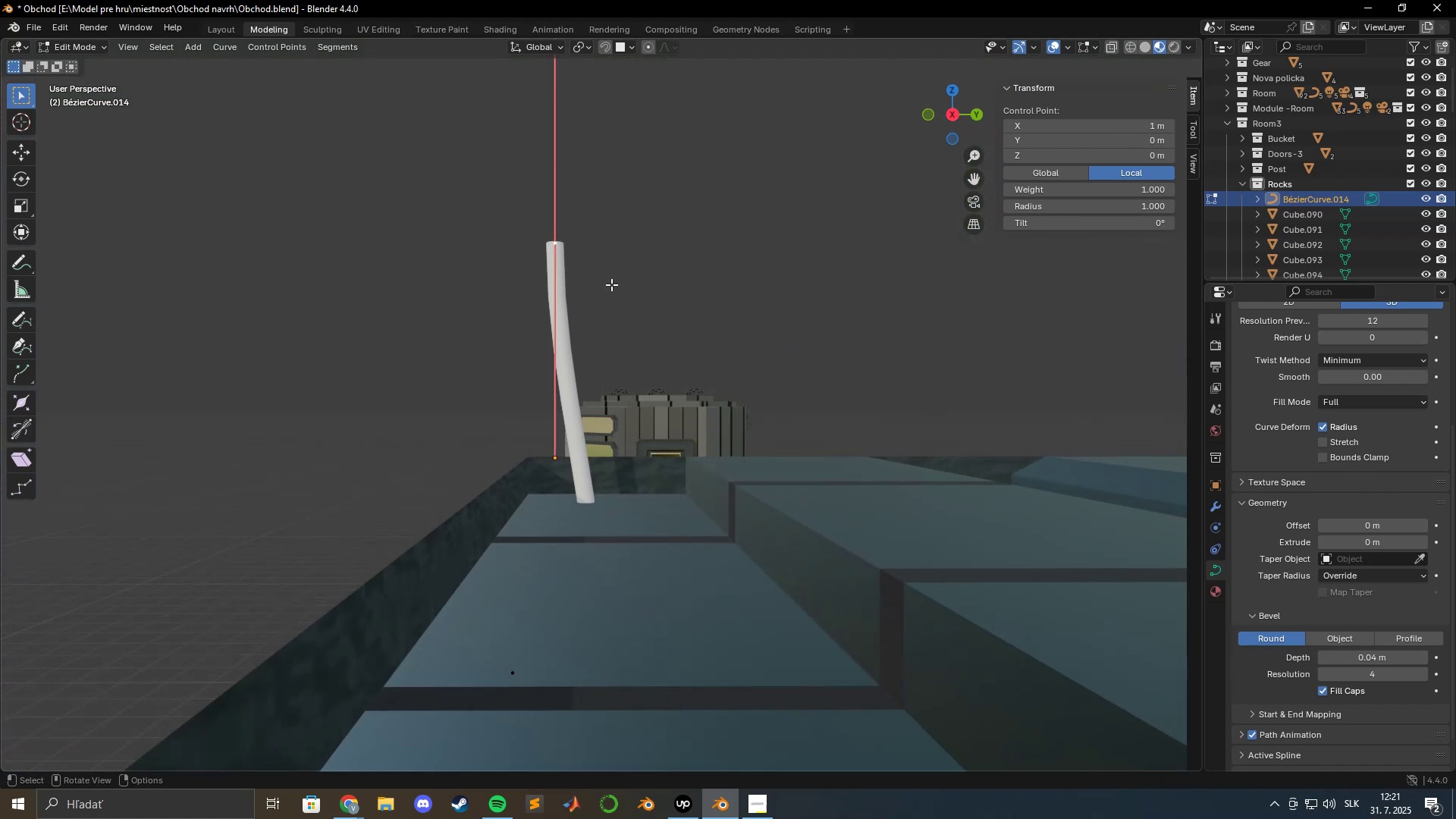 
hold_key(key=ShiftLeft, duration=1.52)
 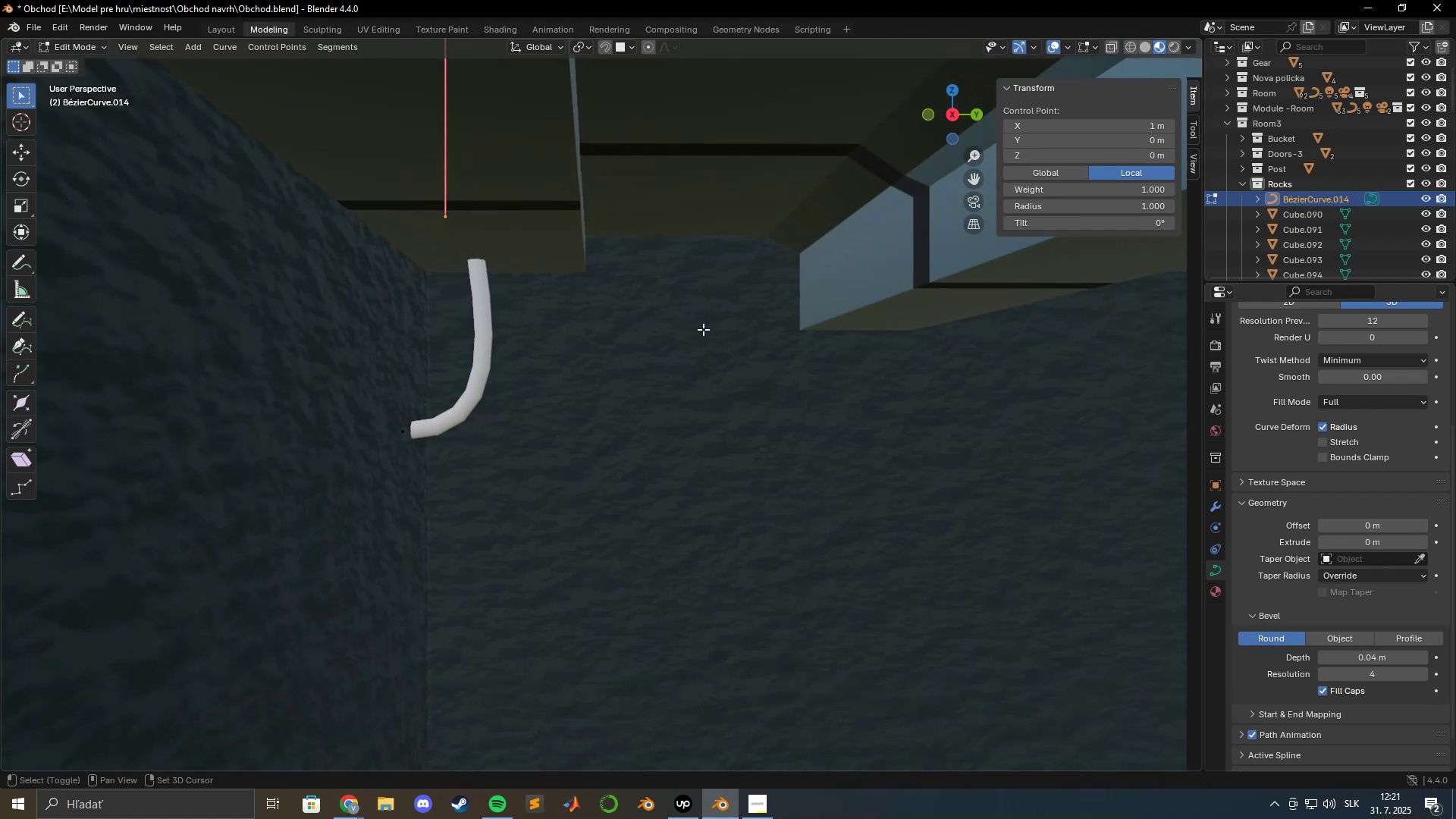 
hold_key(key=ShiftLeft, duration=0.55)
 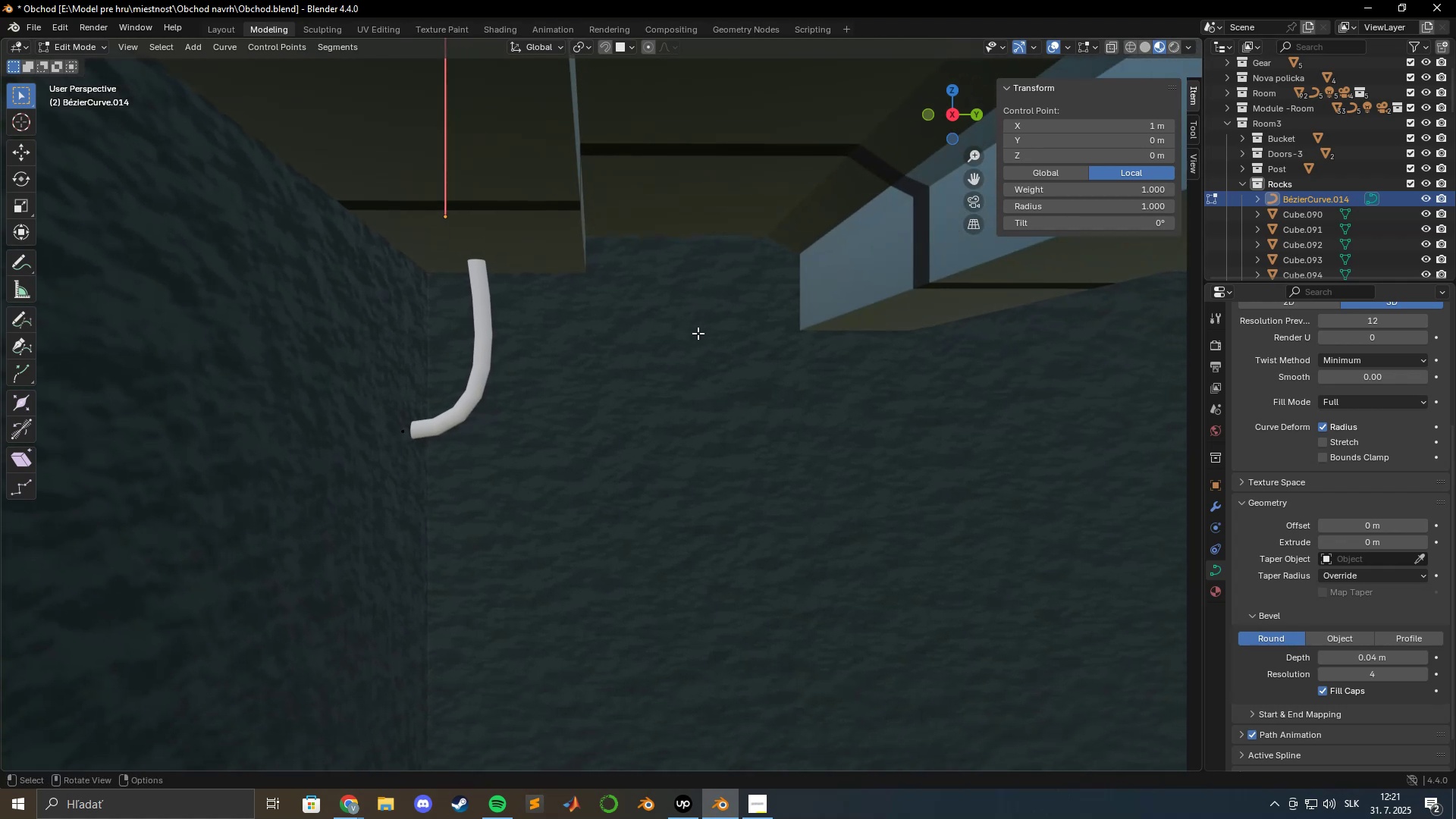 
type(gzgxy)
 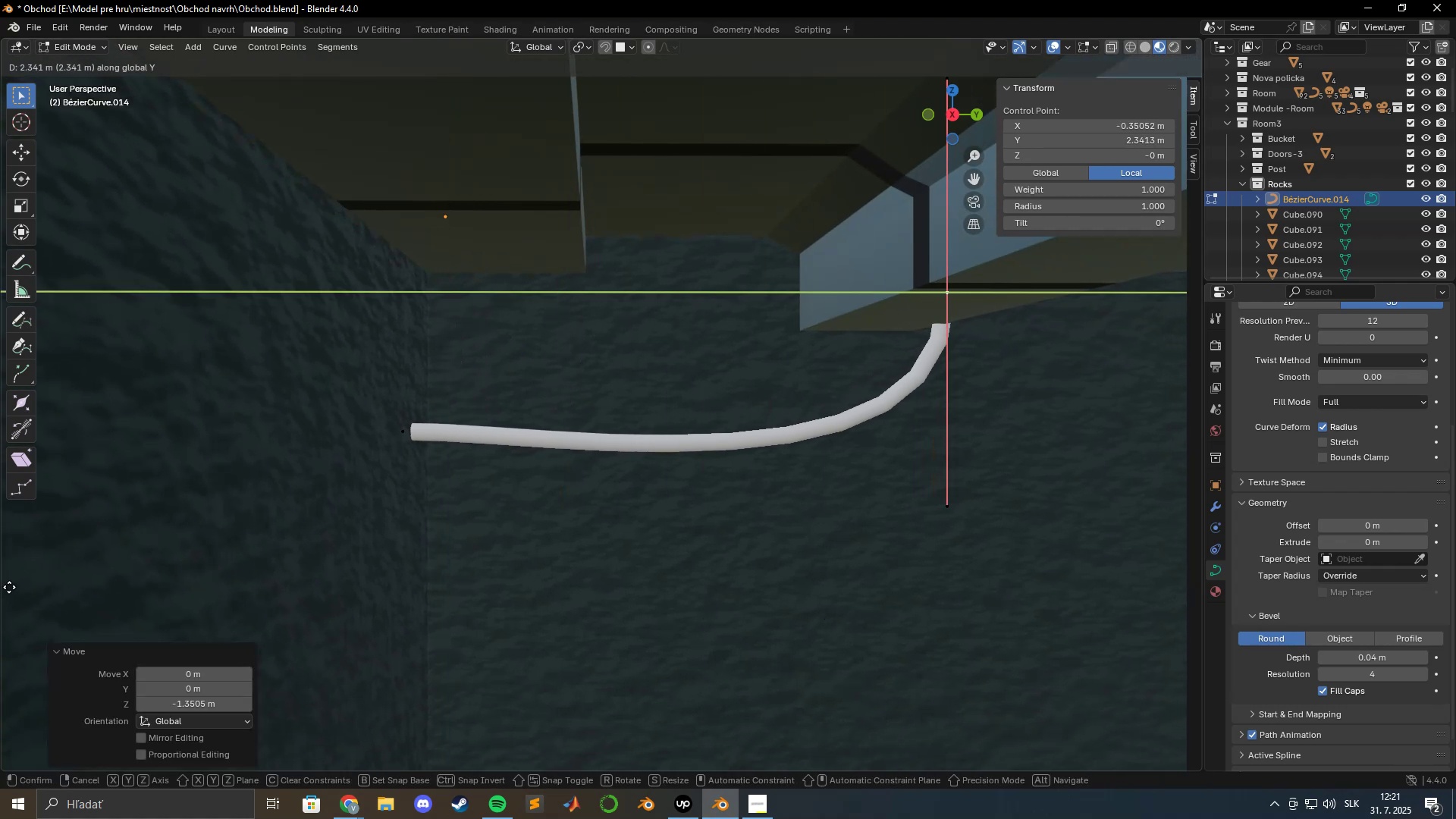 
left_click([27, 583])
 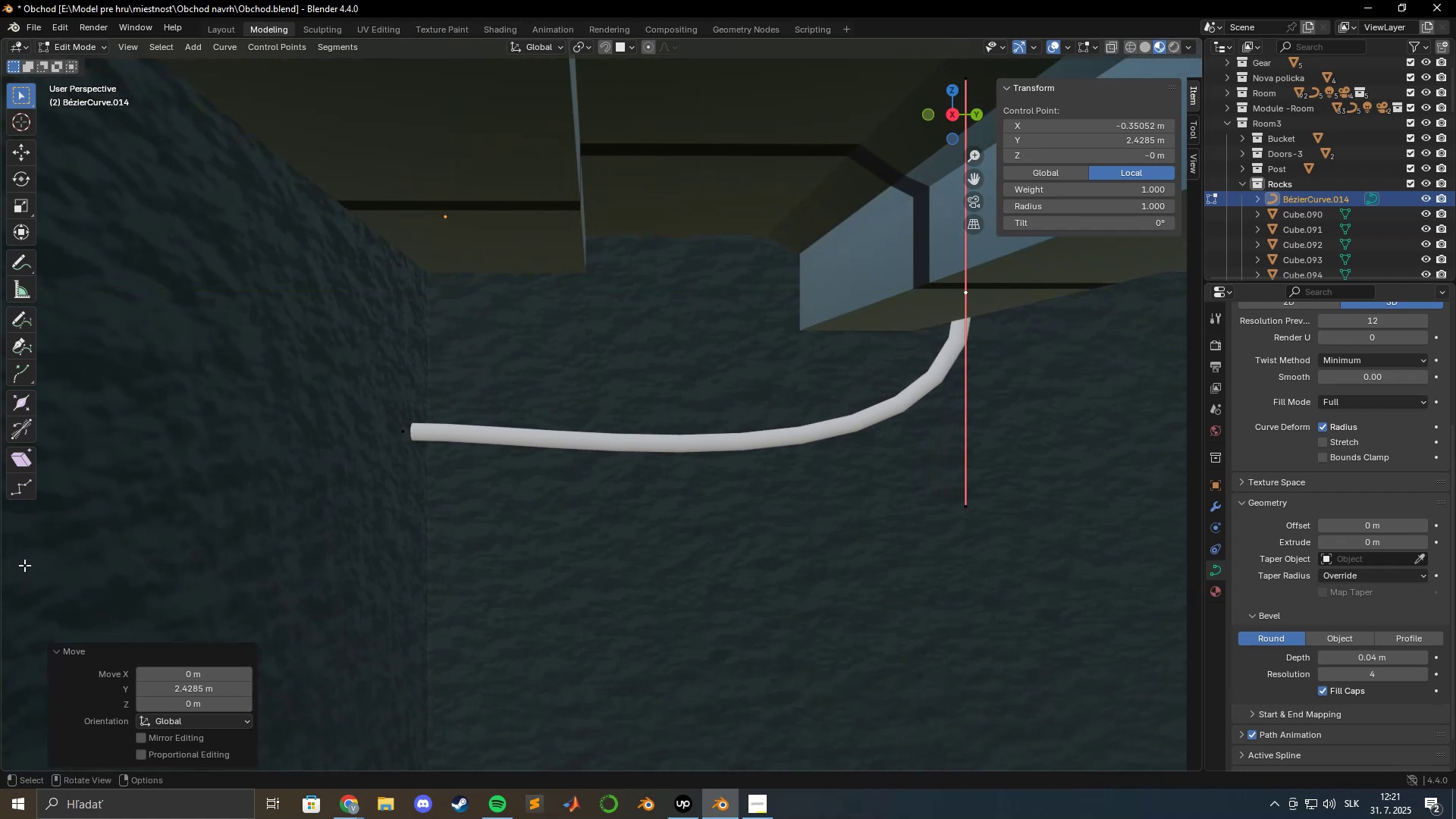 
hold_key(key=ShiftLeft, duration=0.53)
 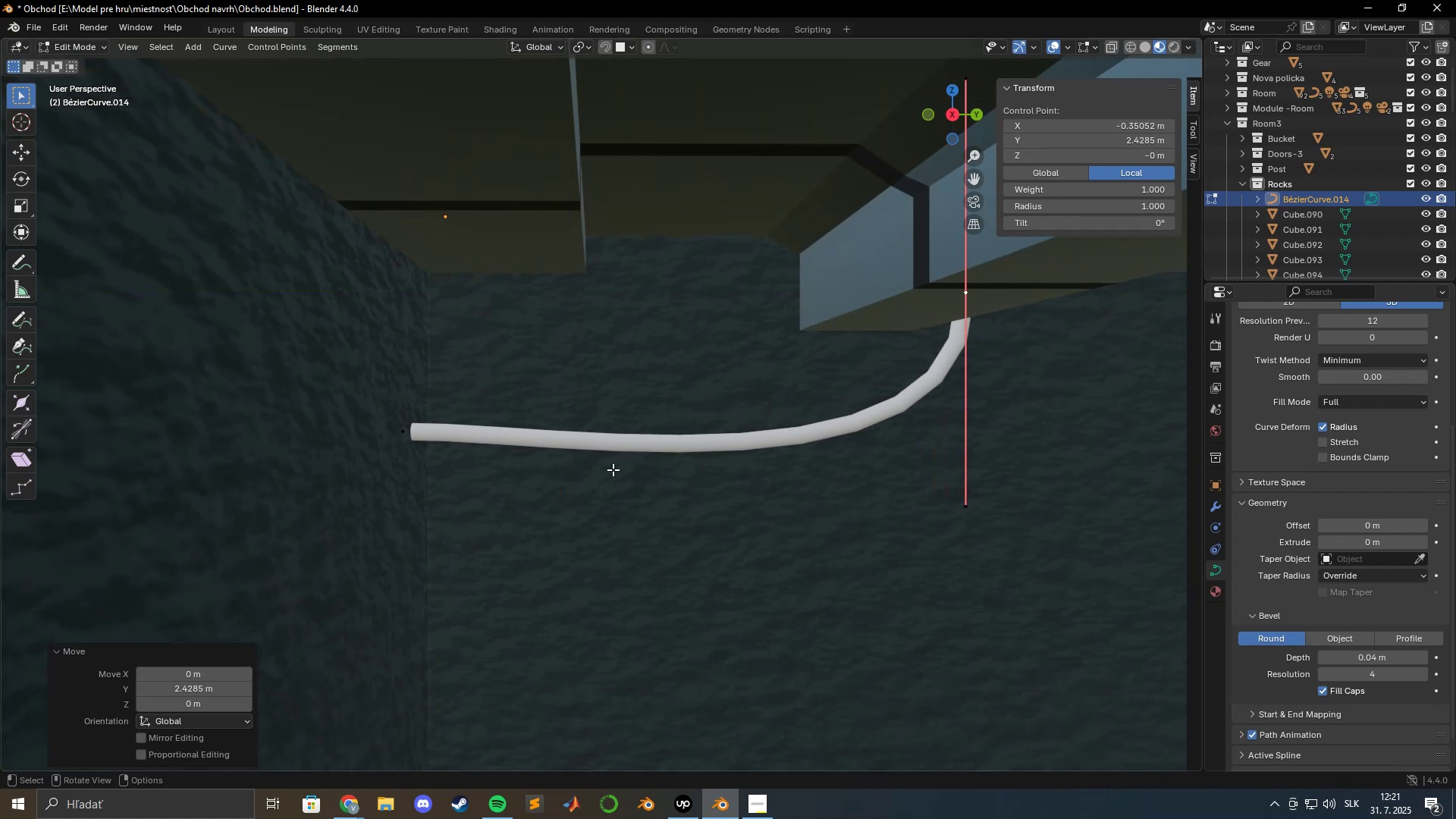 
hold_key(key=ShiftLeft, duration=0.68)
 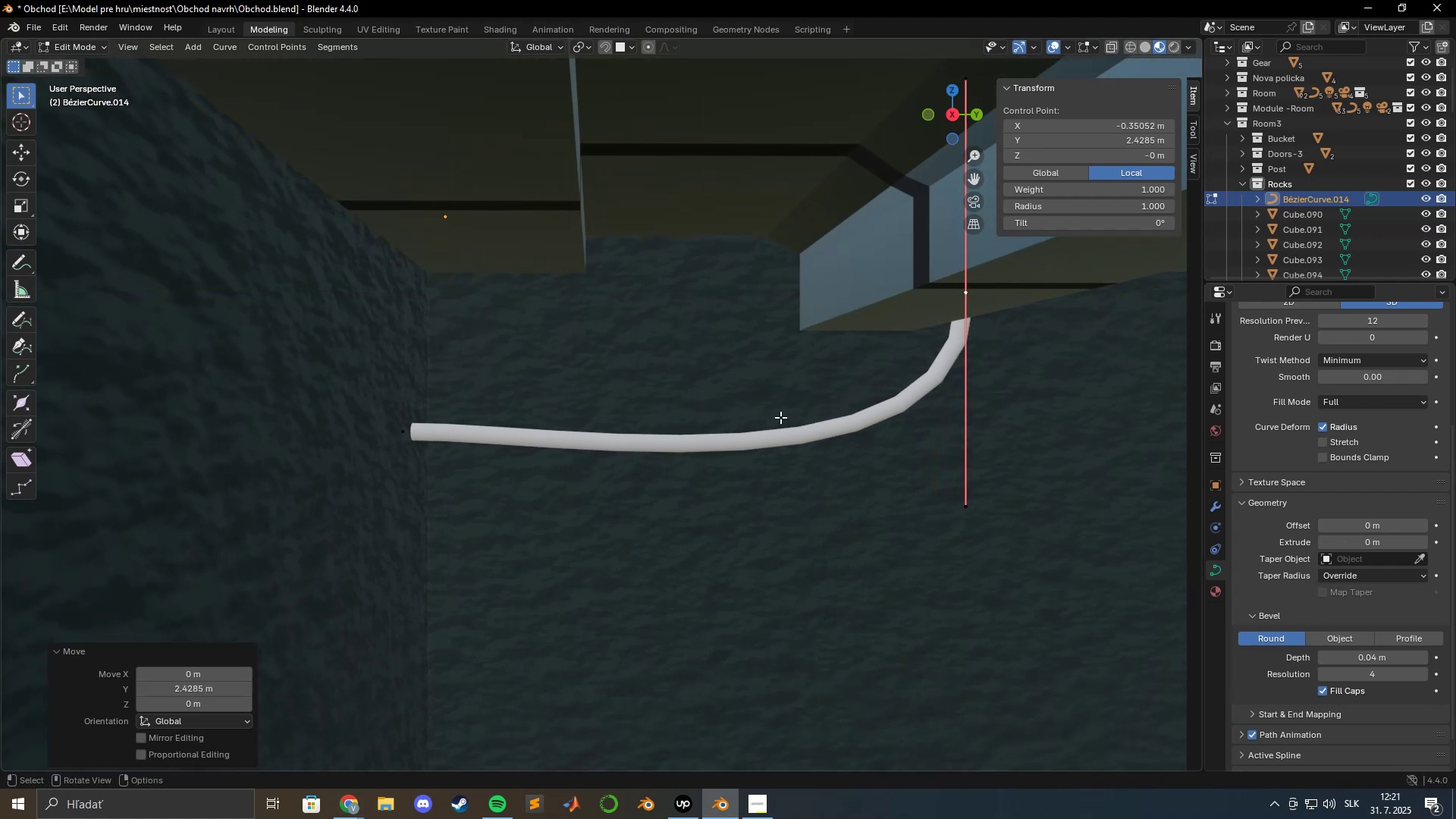 
hold_key(key=ShiftLeft, duration=0.83)
 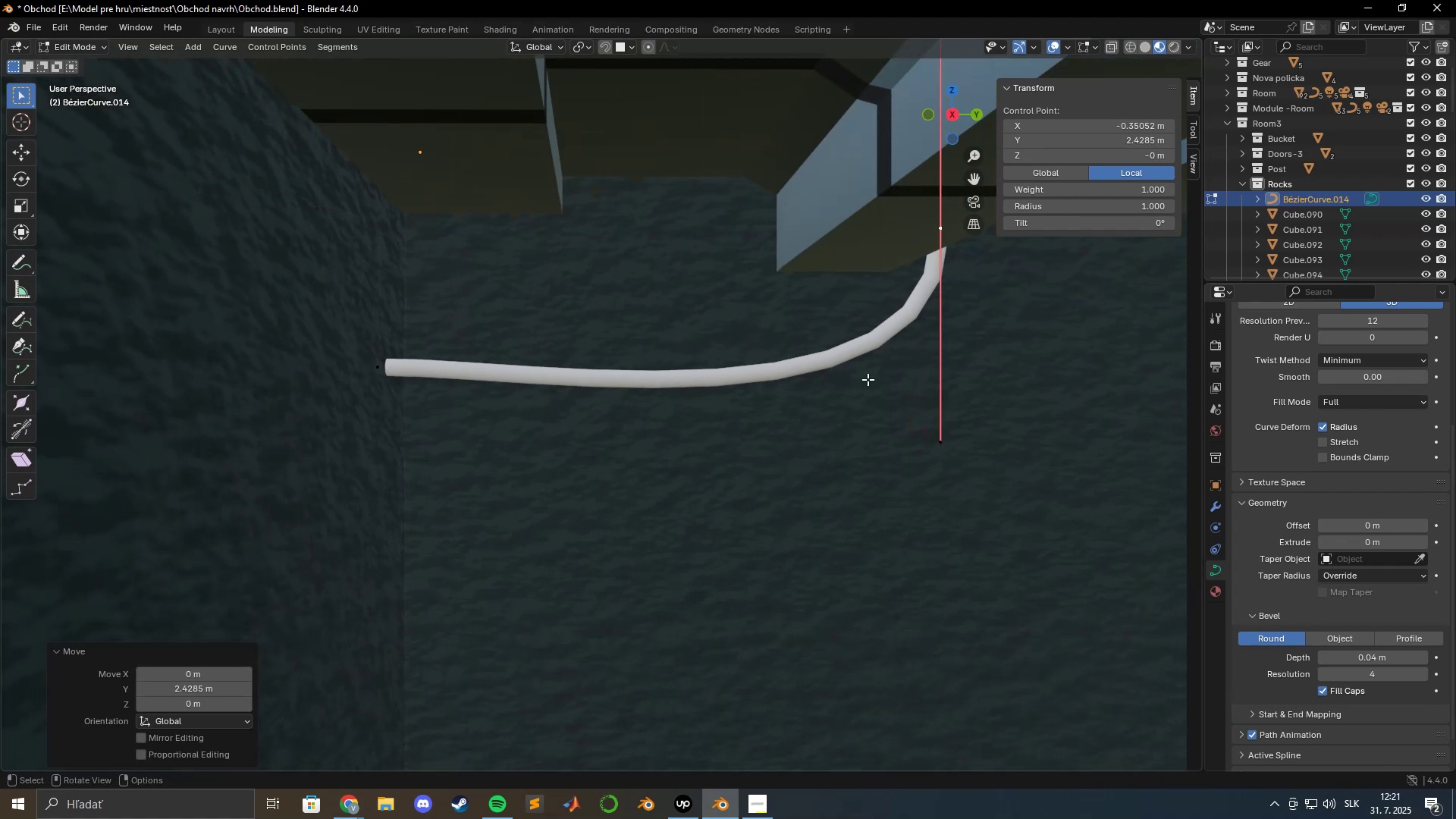 
key(Shift+ShiftLeft)
 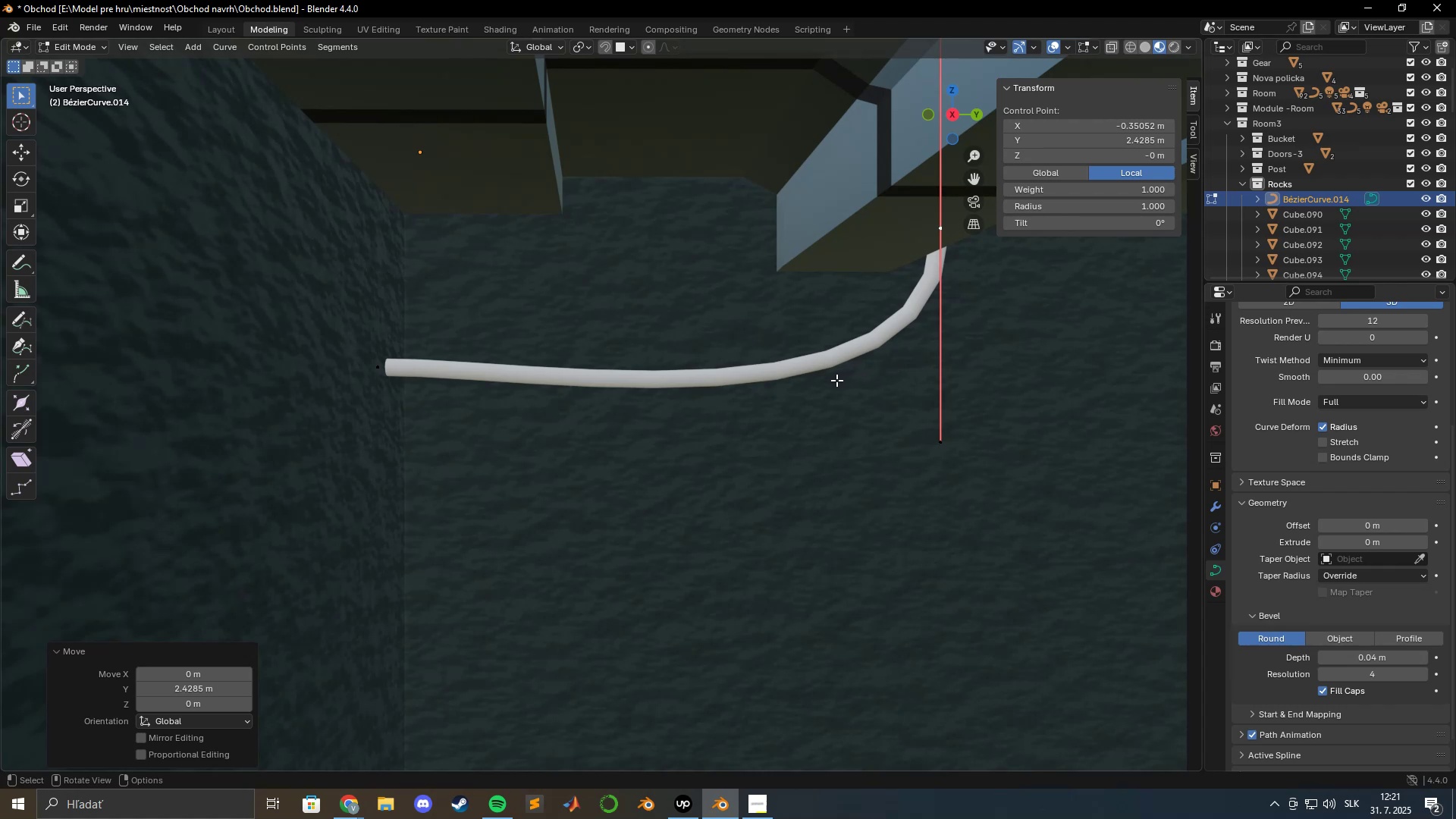 
type(gx)
key(Escape)
 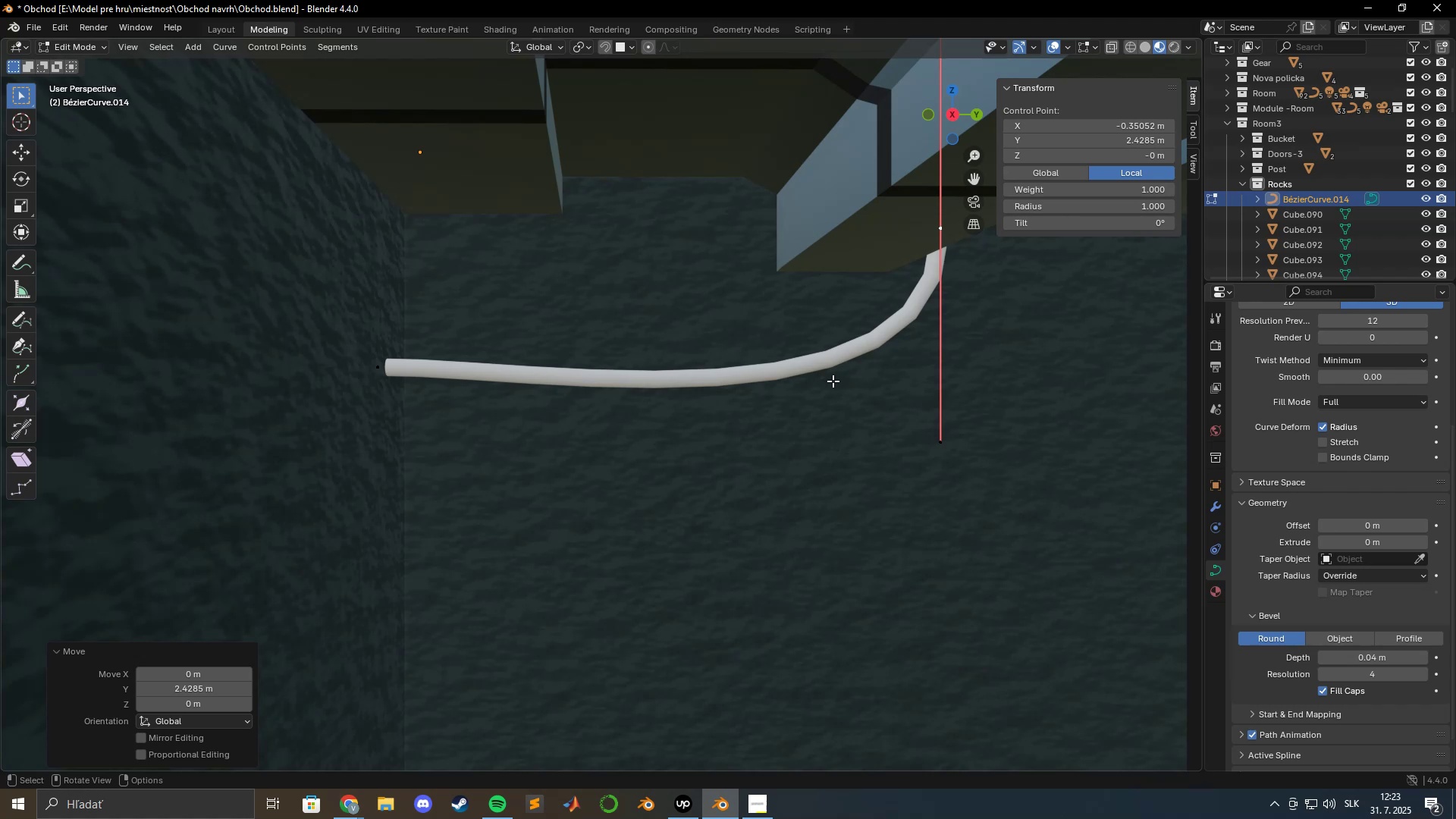 
wait(81.02)
 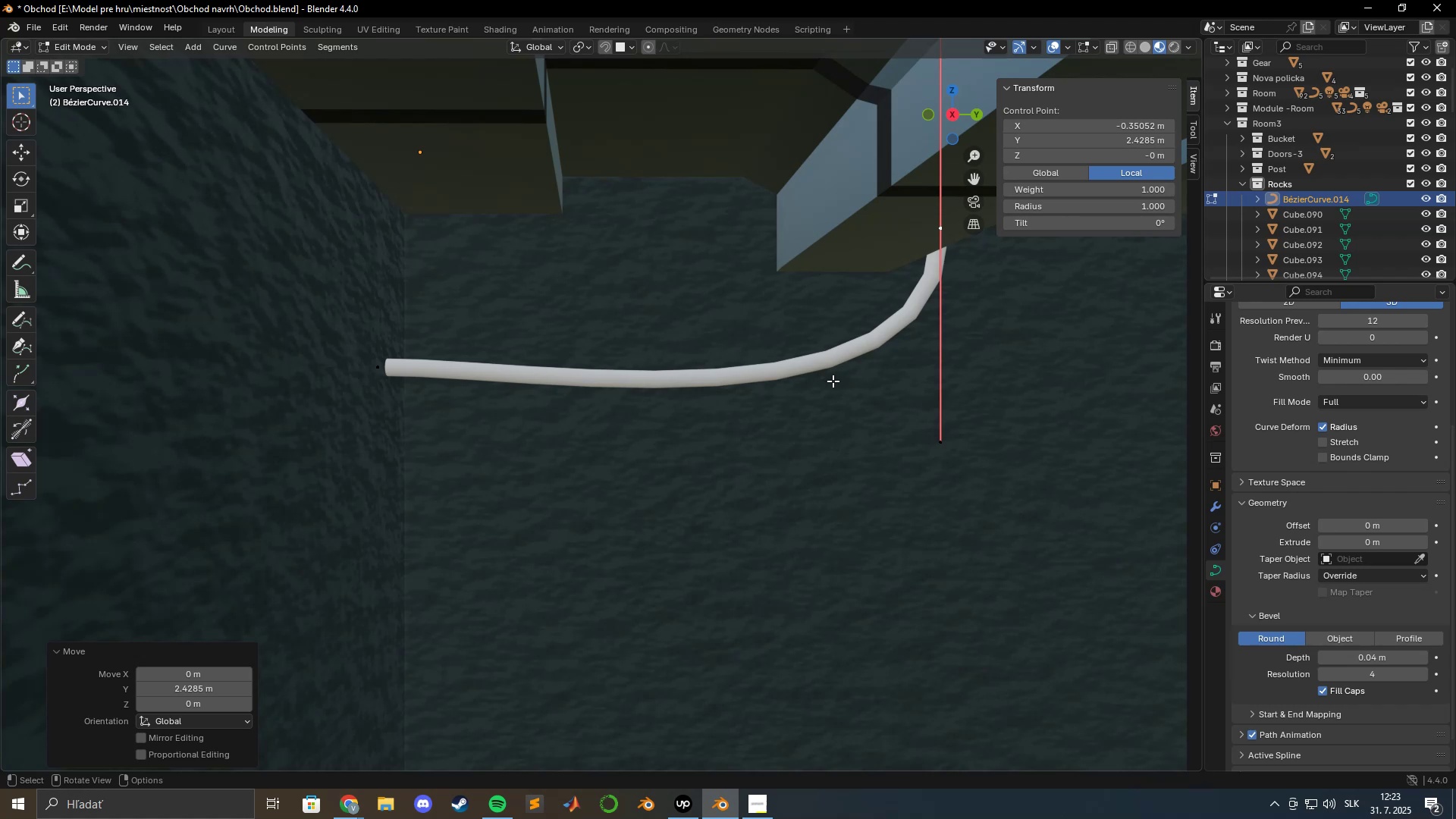 
key(Alt+AltLeft)
 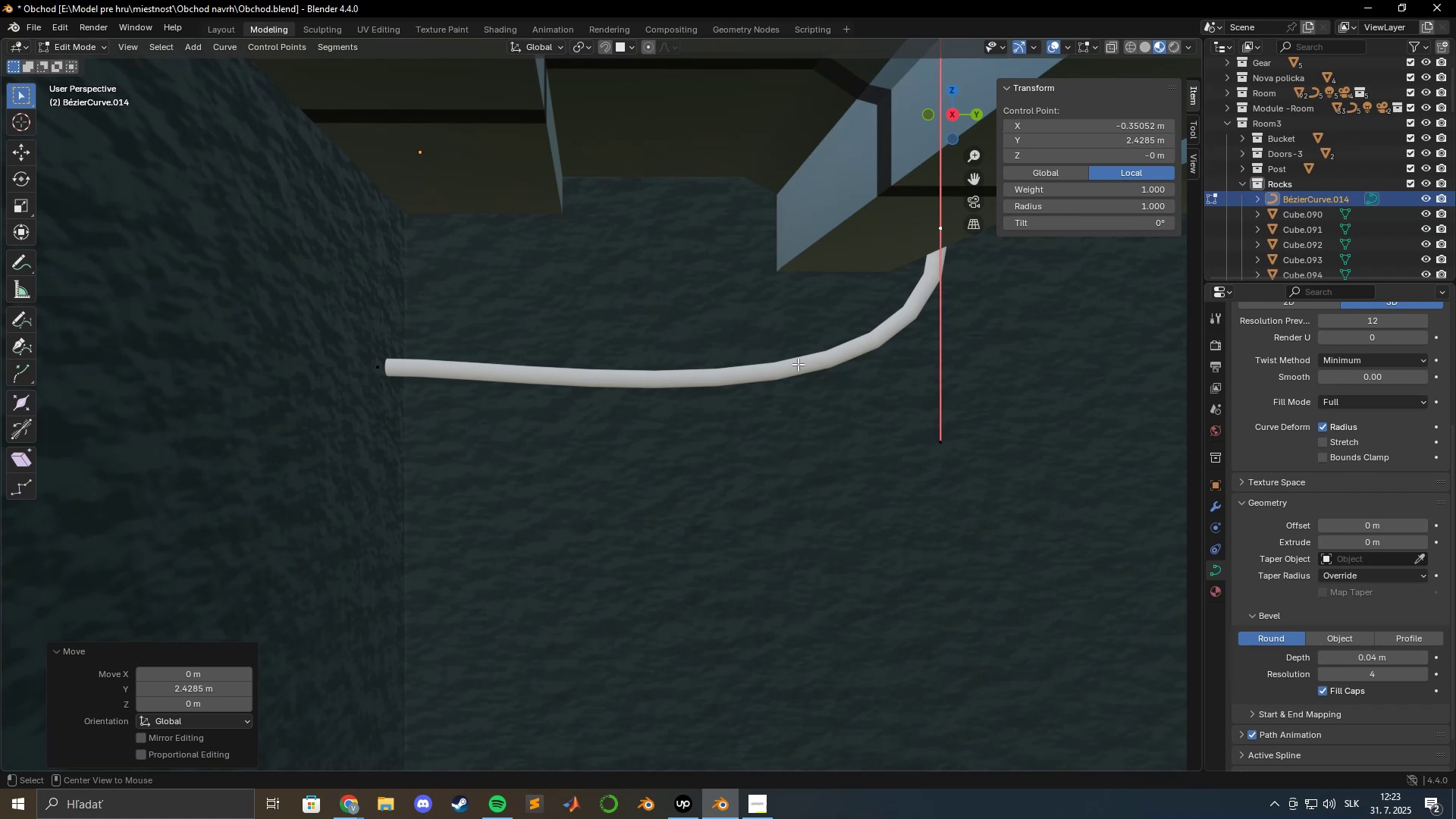 
key(Alt+Tab)
 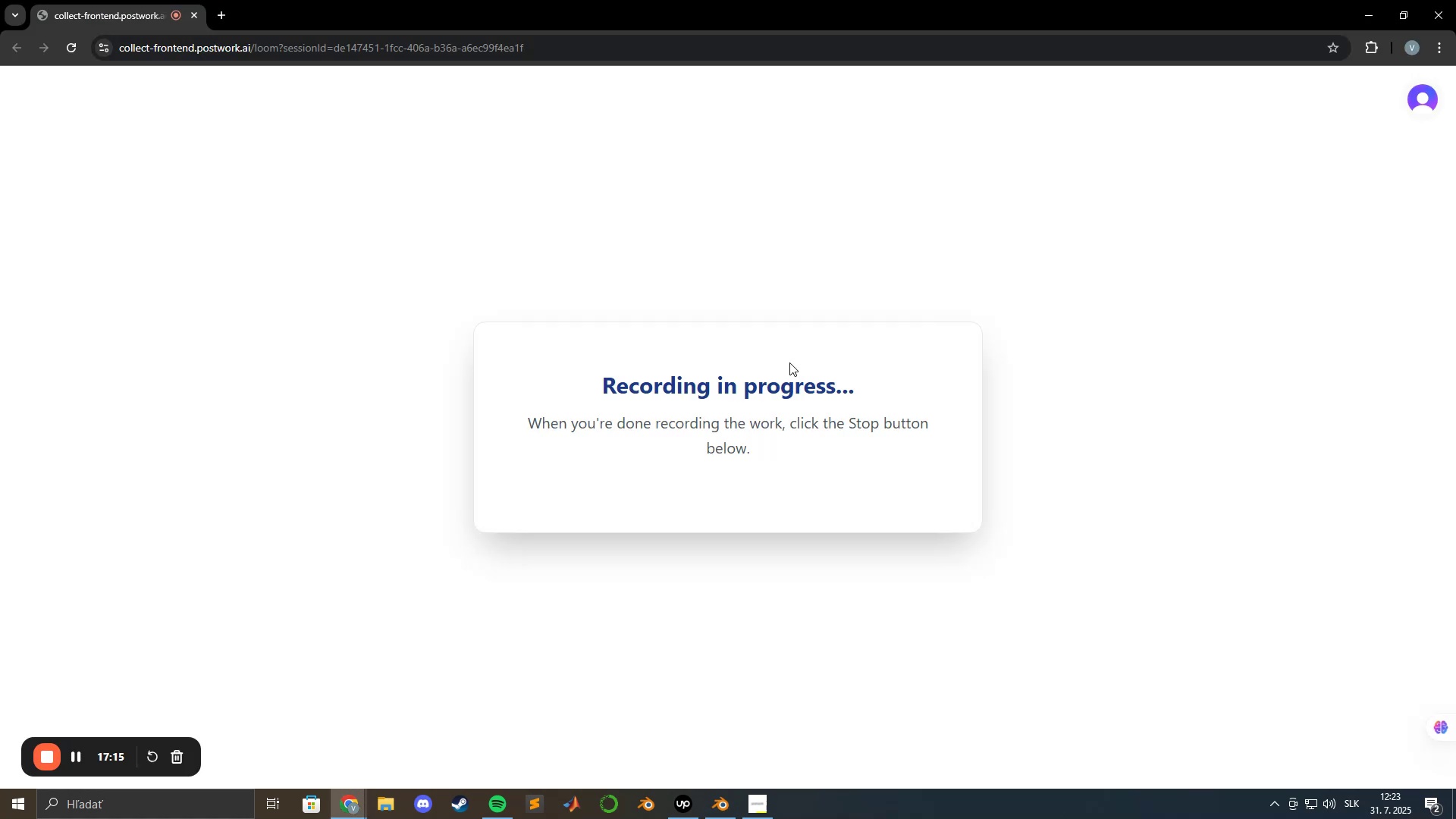 
key(Alt+AltLeft)
 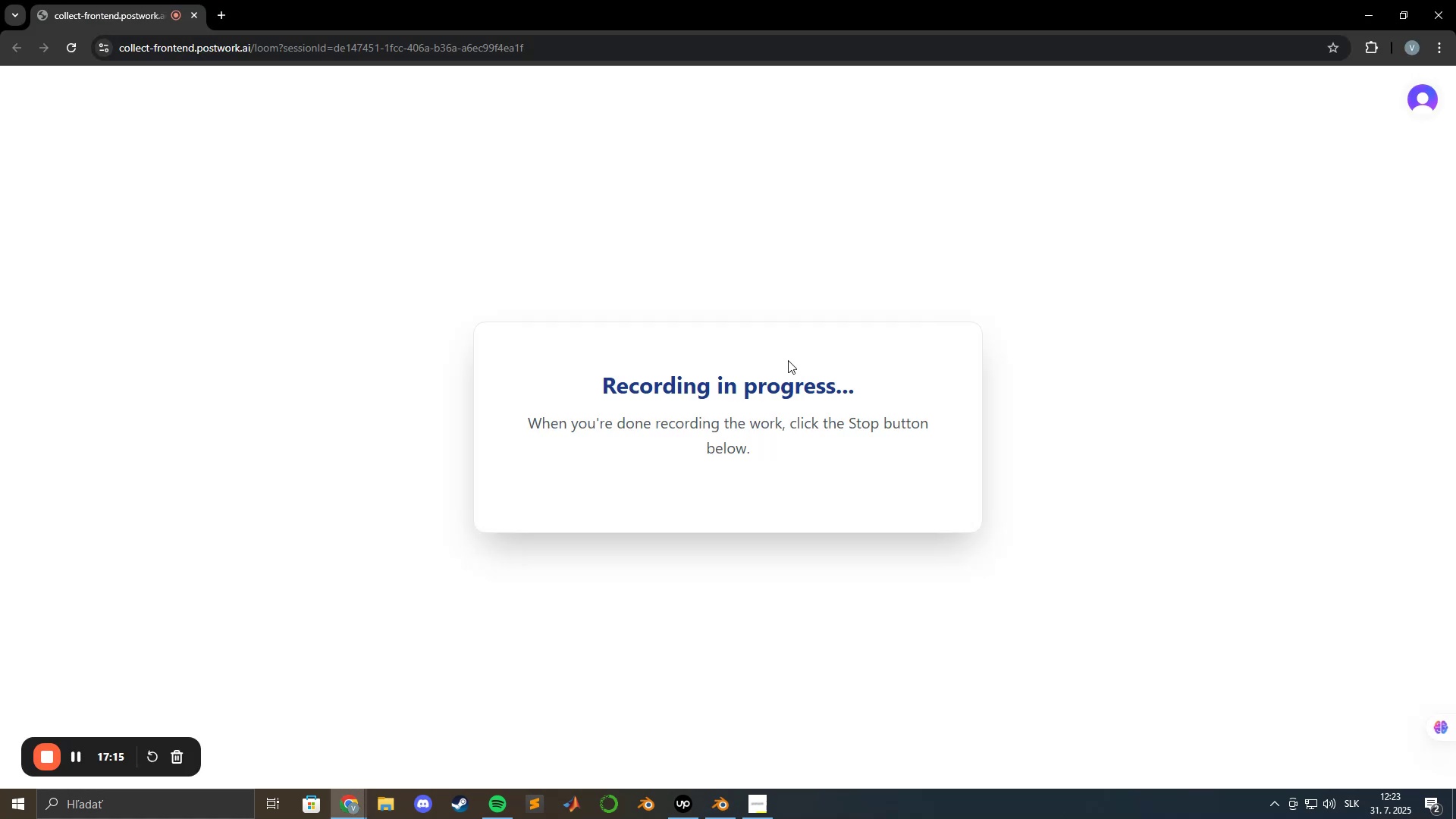 
key(Alt+Tab)
 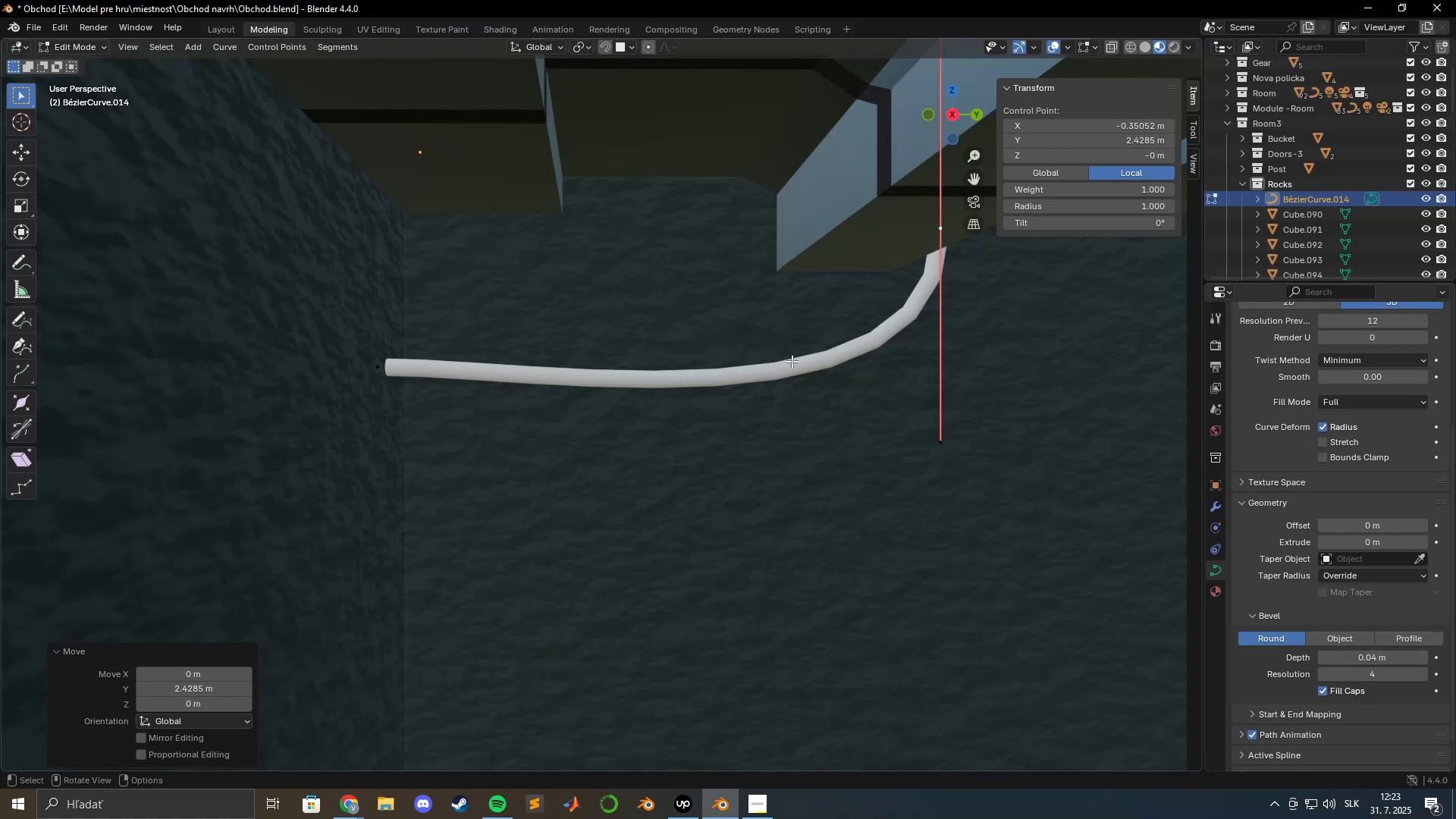 
scroll: coordinate [786, 356], scroll_direction: down, amount: 6.0
 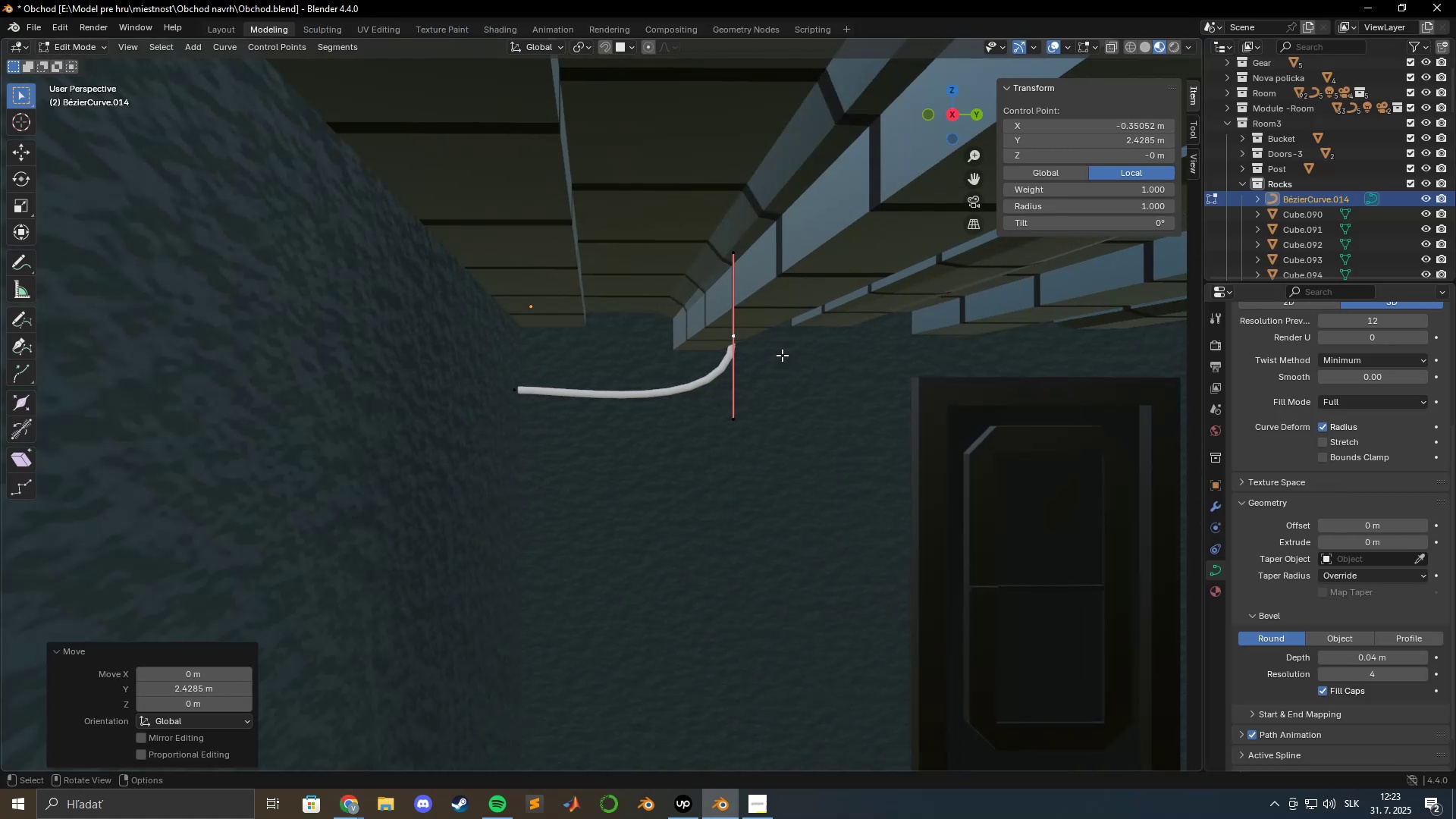 
hold_key(key=ShiftLeft, duration=0.5)
 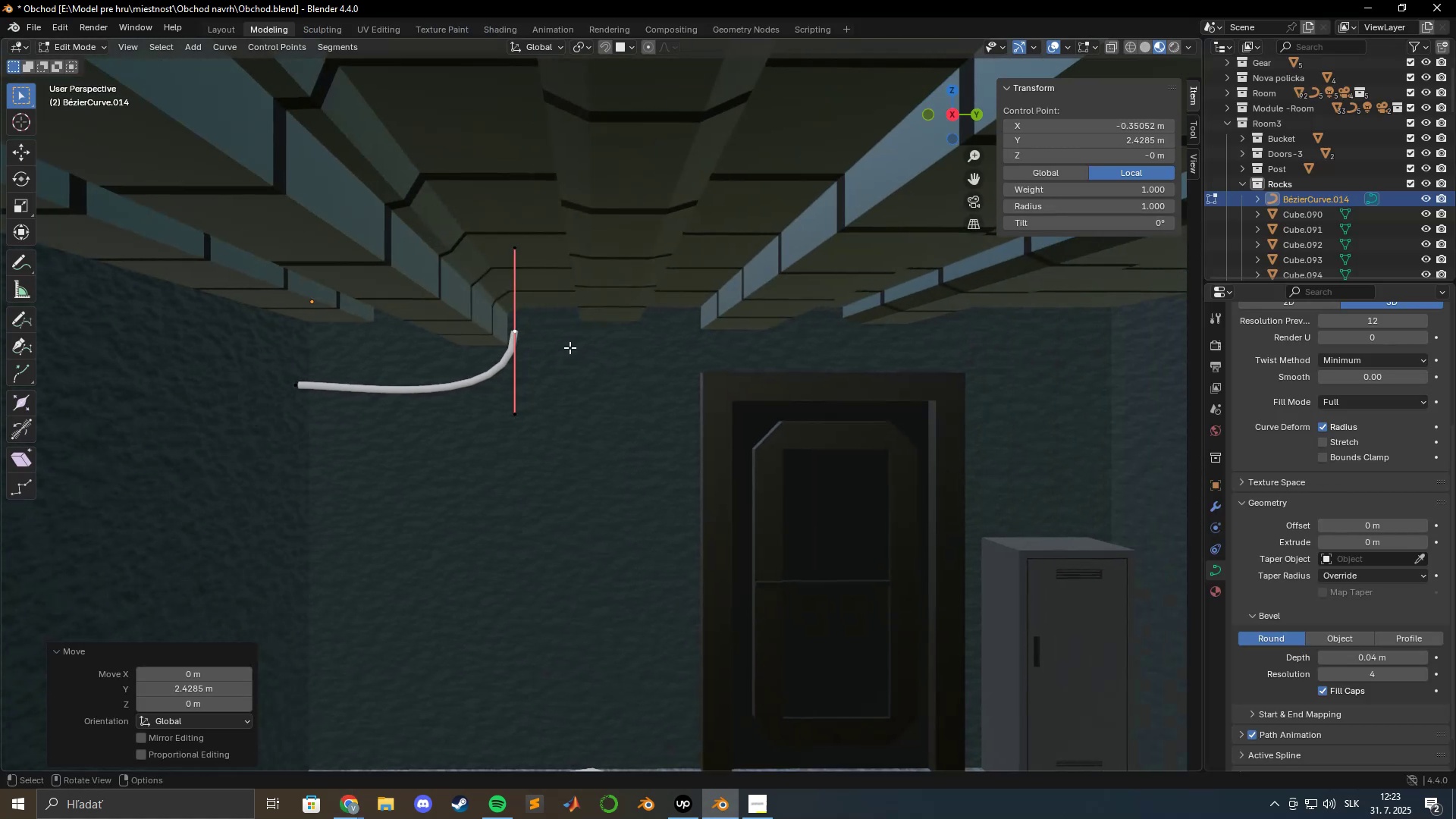 
scroll: coordinate [587, 347], scroll_direction: down, amount: 7.0
 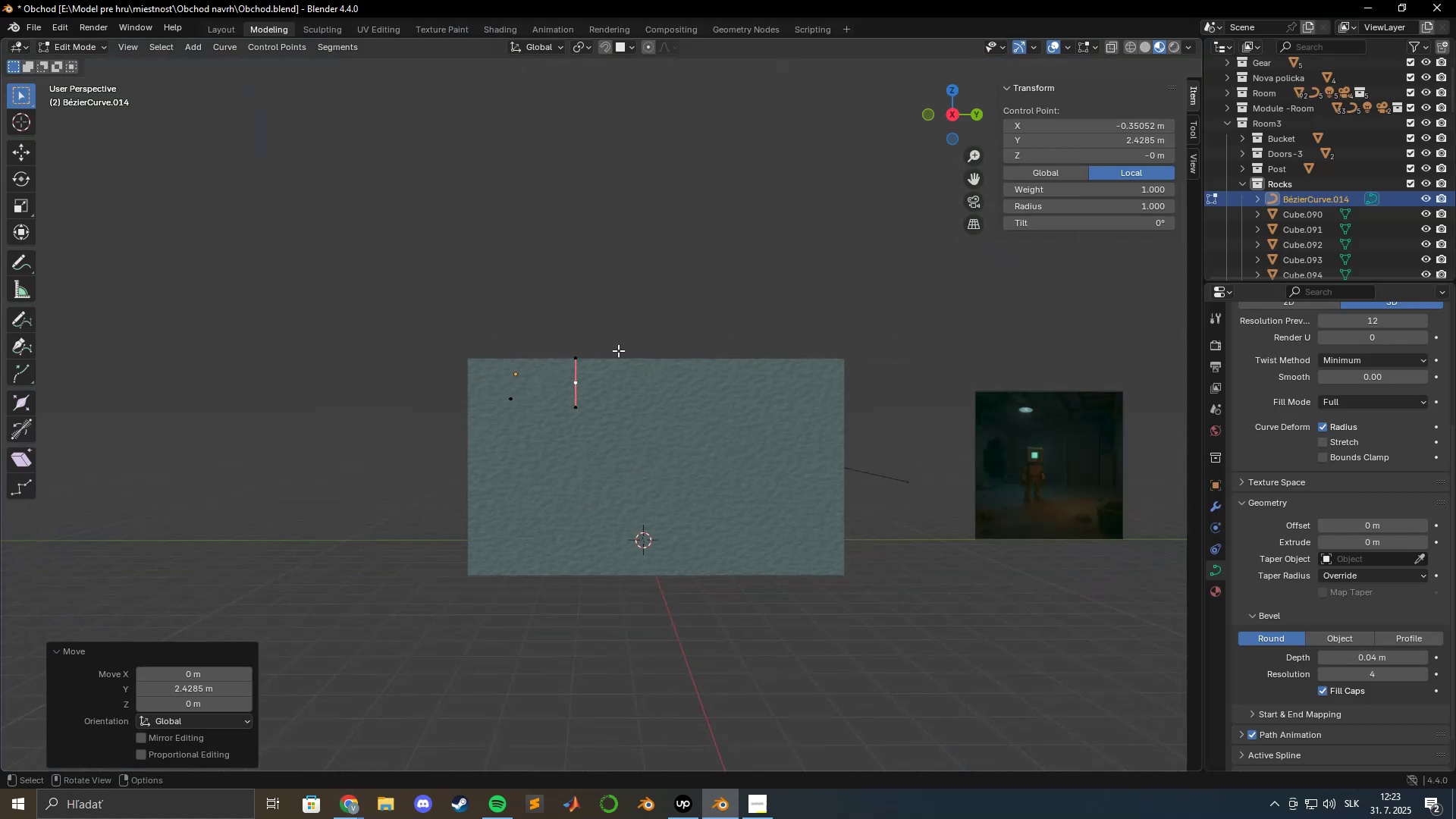 
hold_key(key=ShiftLeft, duration=0.54)
 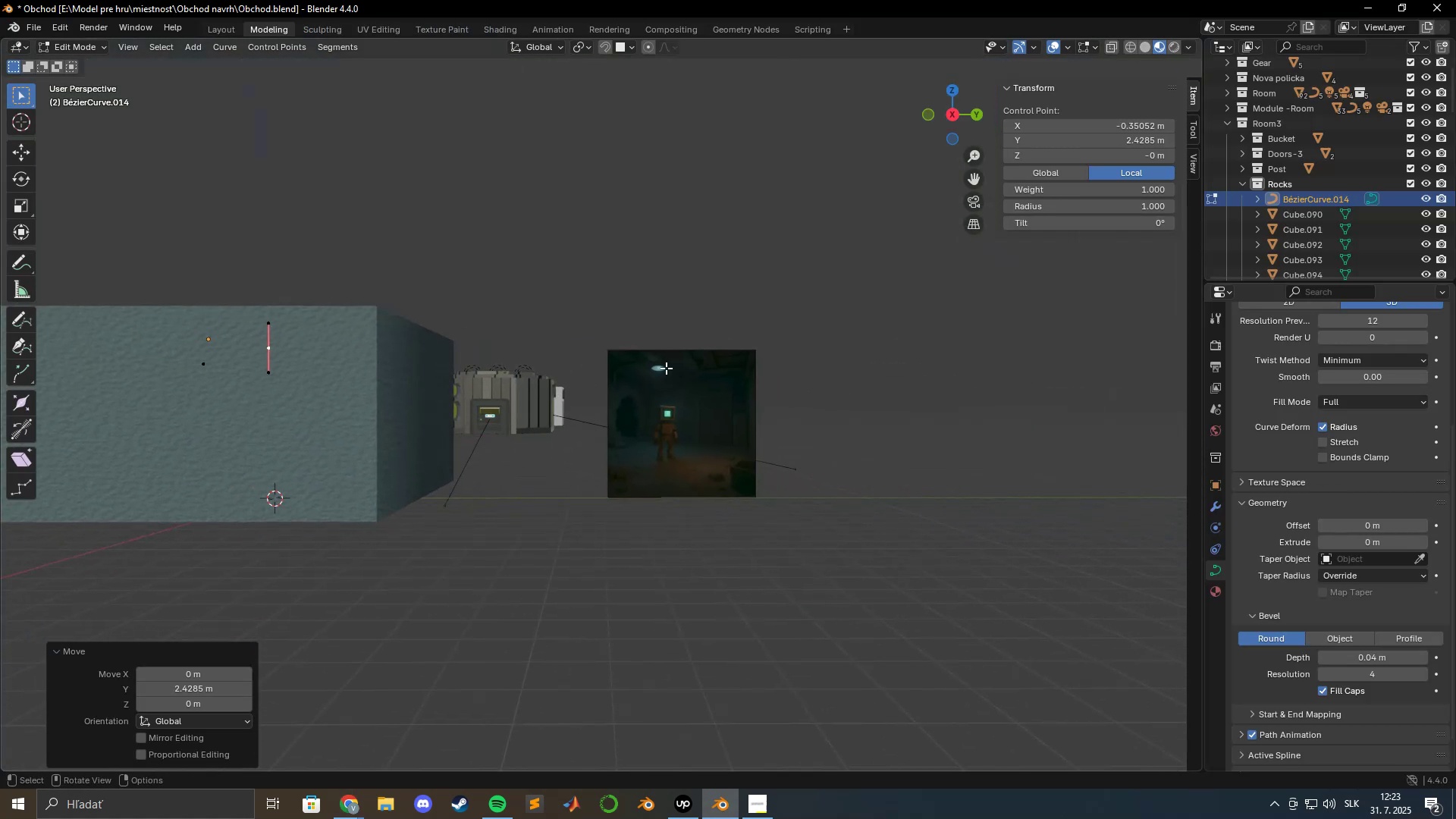 
scroll: coordinate [739, 382], scroll_direction: up, amount: 6.0
 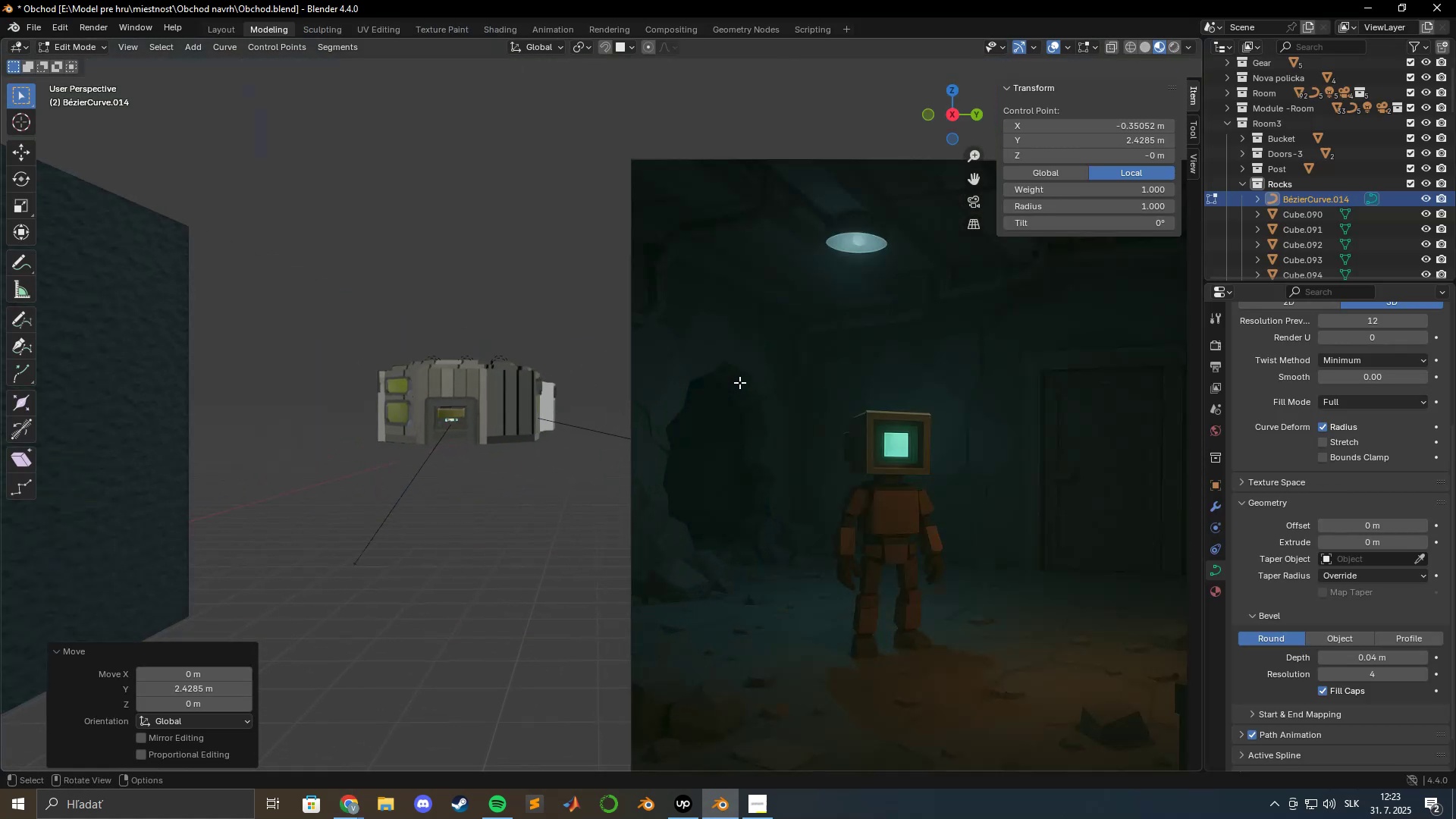 
hold_key(key=ShiftLeft, duration=0.39)
 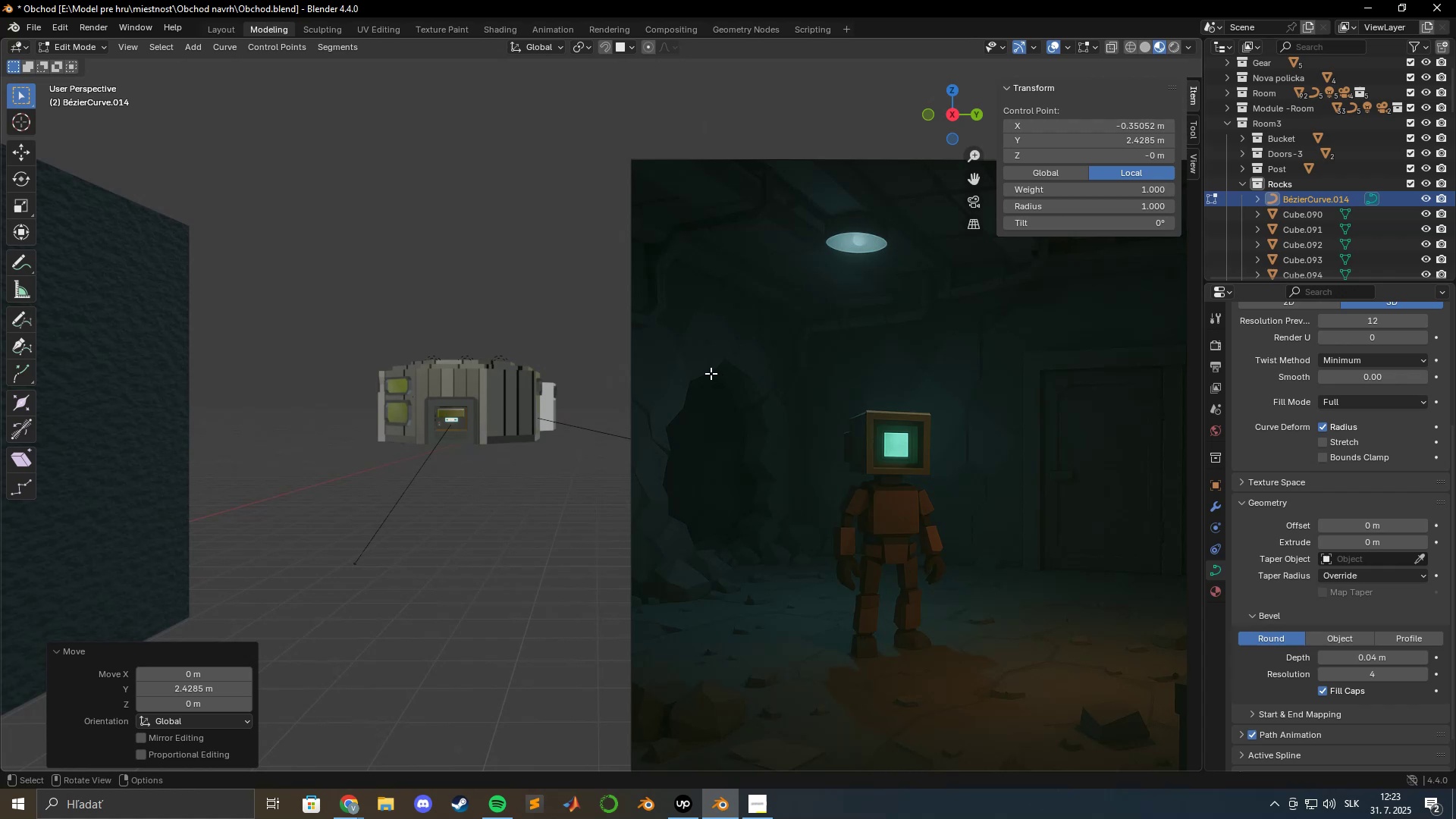 
hold_key(key=ShiftLeft, duration=1.53)
 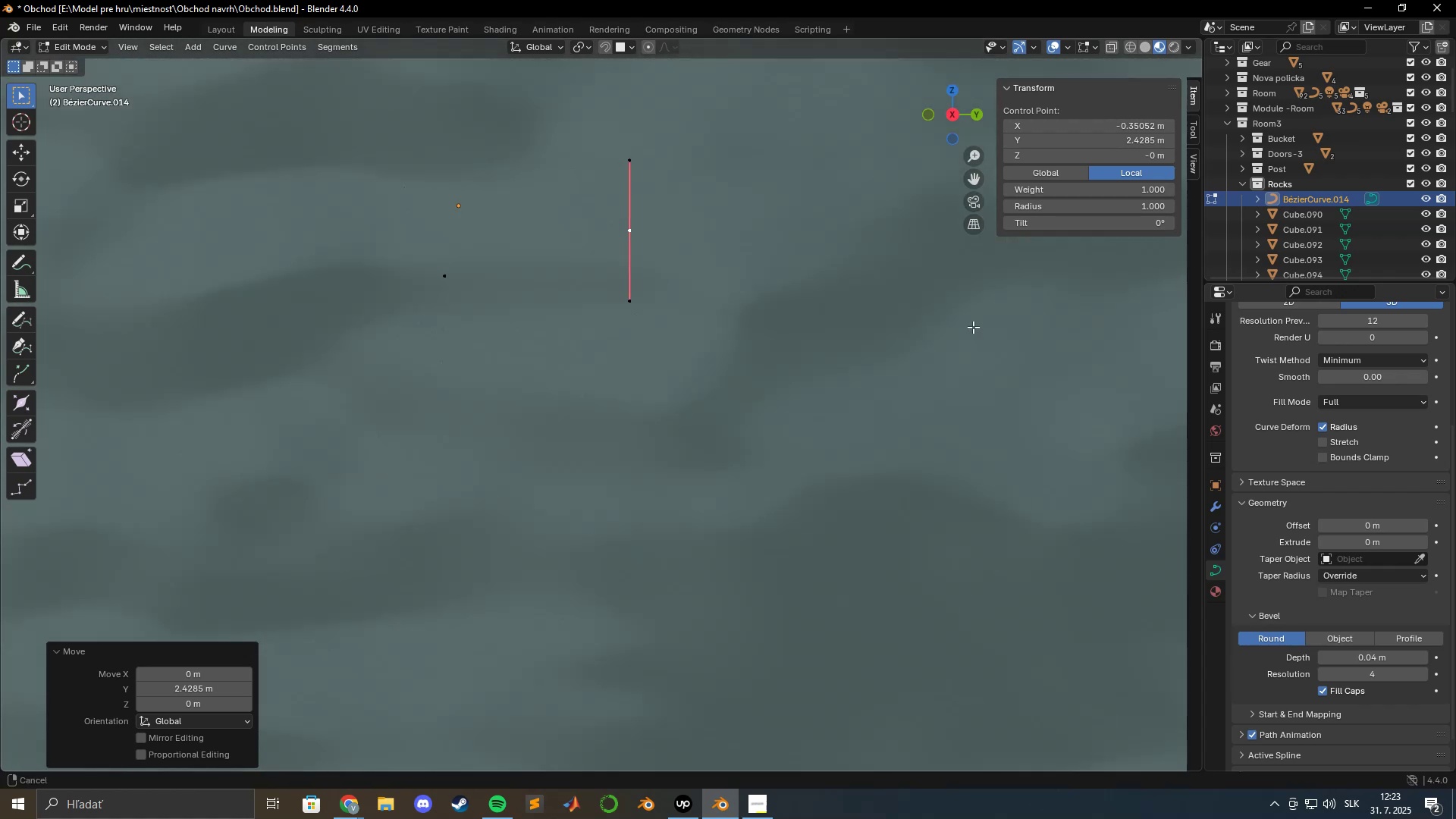 
hold_key(key=ShiftLeft, duration=0.72)
 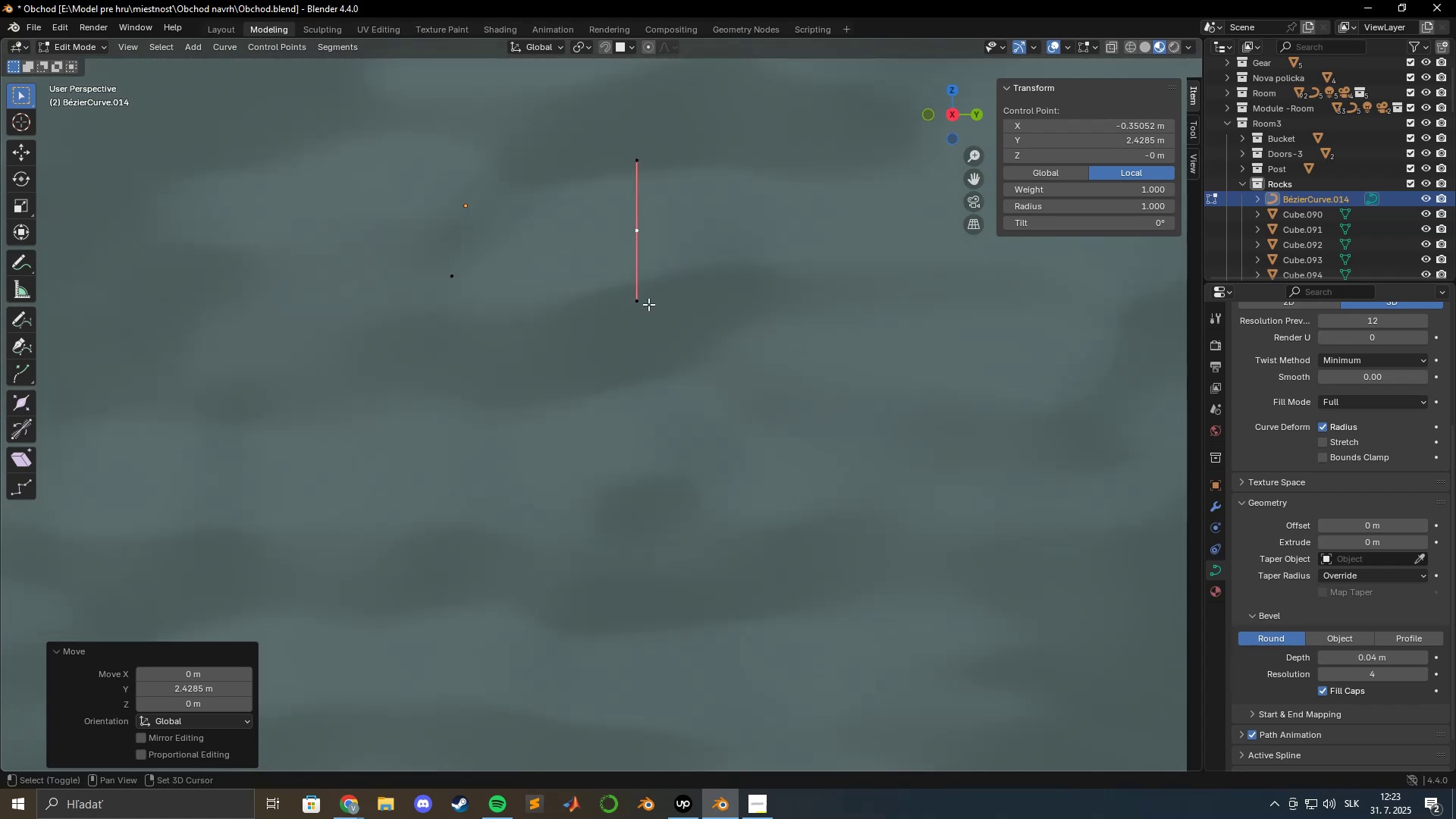 
scroll: coordinate [648, 303], scroll_direction: up, amount: 5.0
 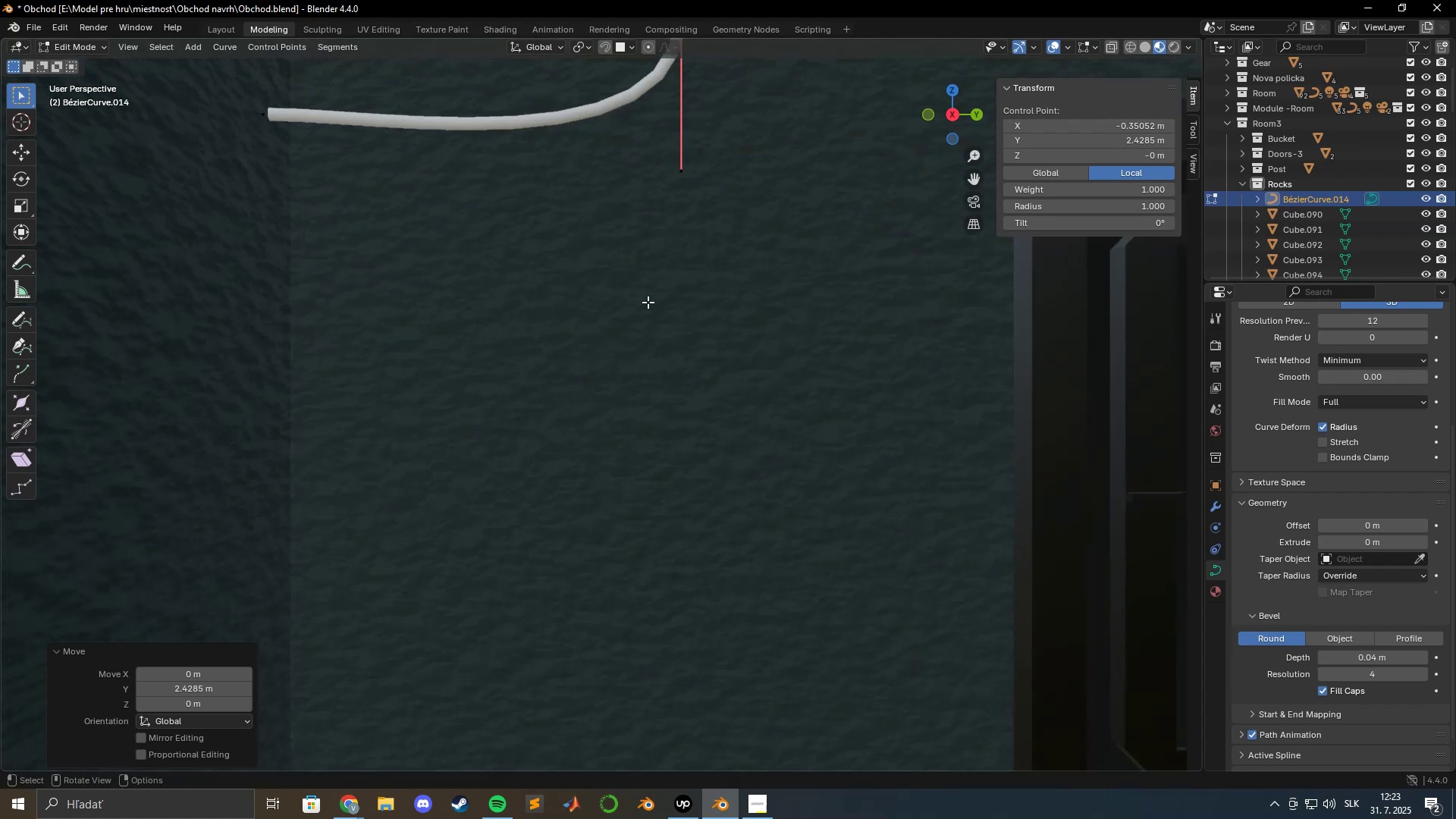 
hold_key(key=ShiftLeft, duration=0.69)
 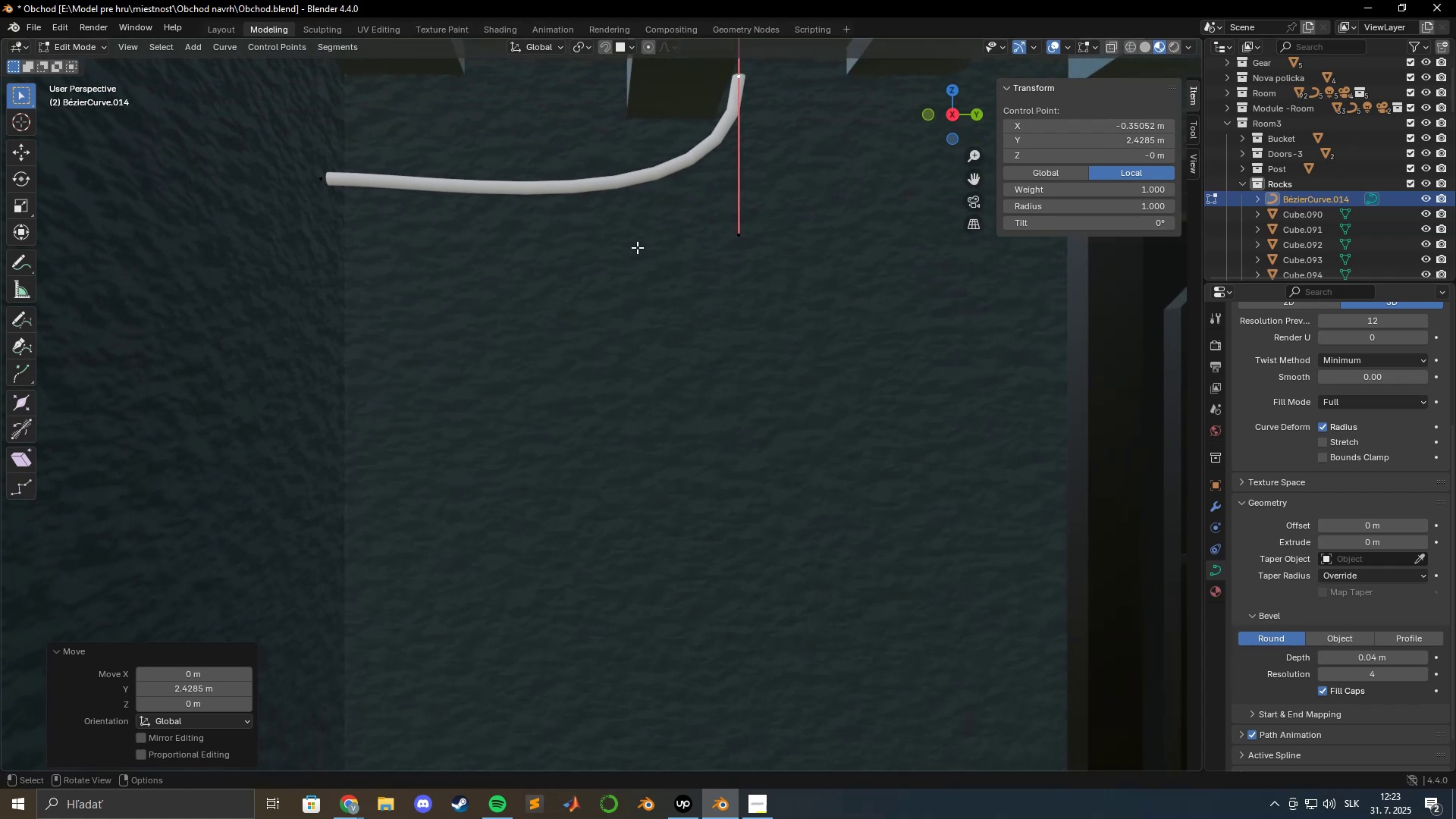 
hold_key(key=ShiftLeft, duration=0.67)
 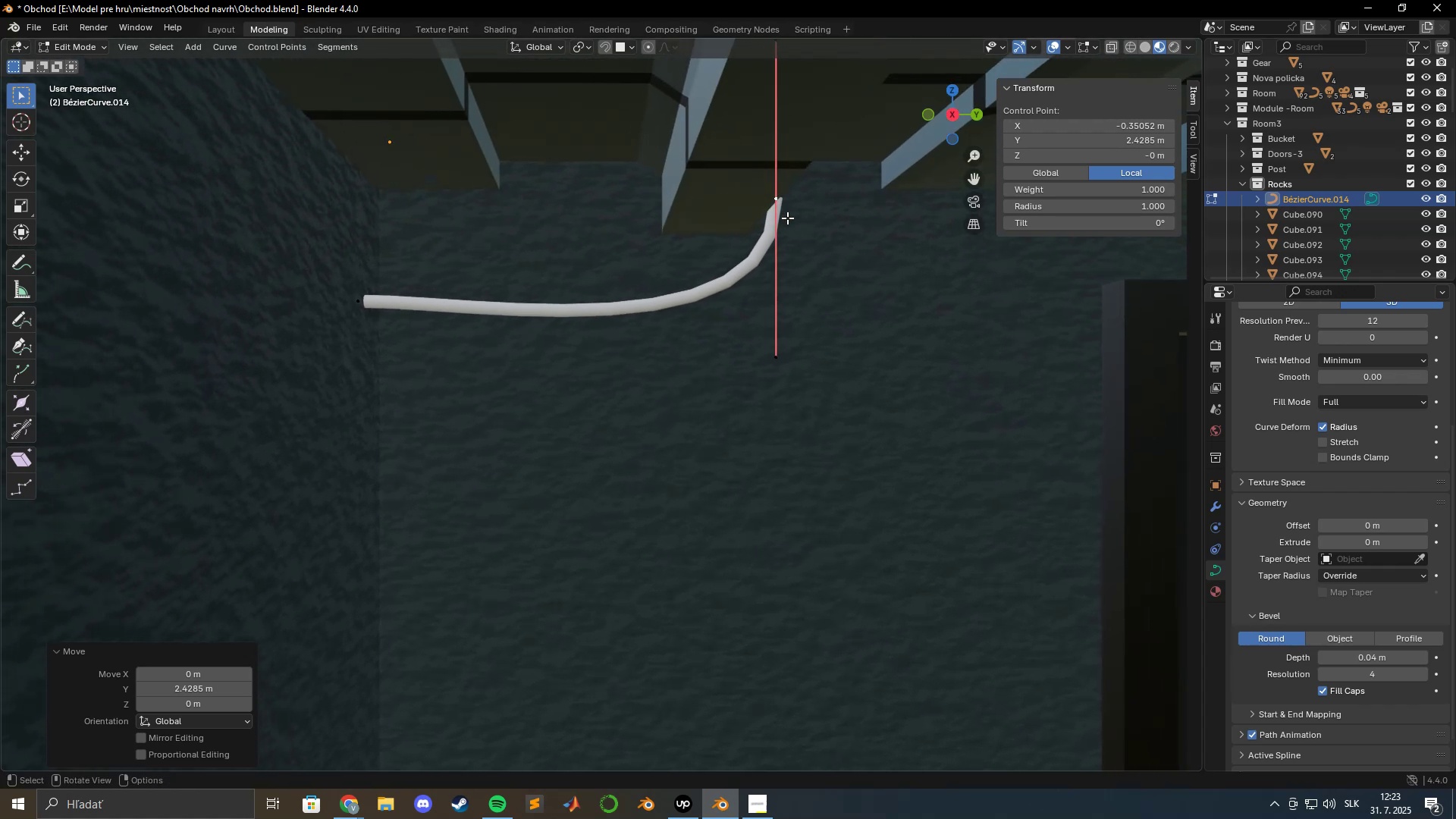 
type(gy)
 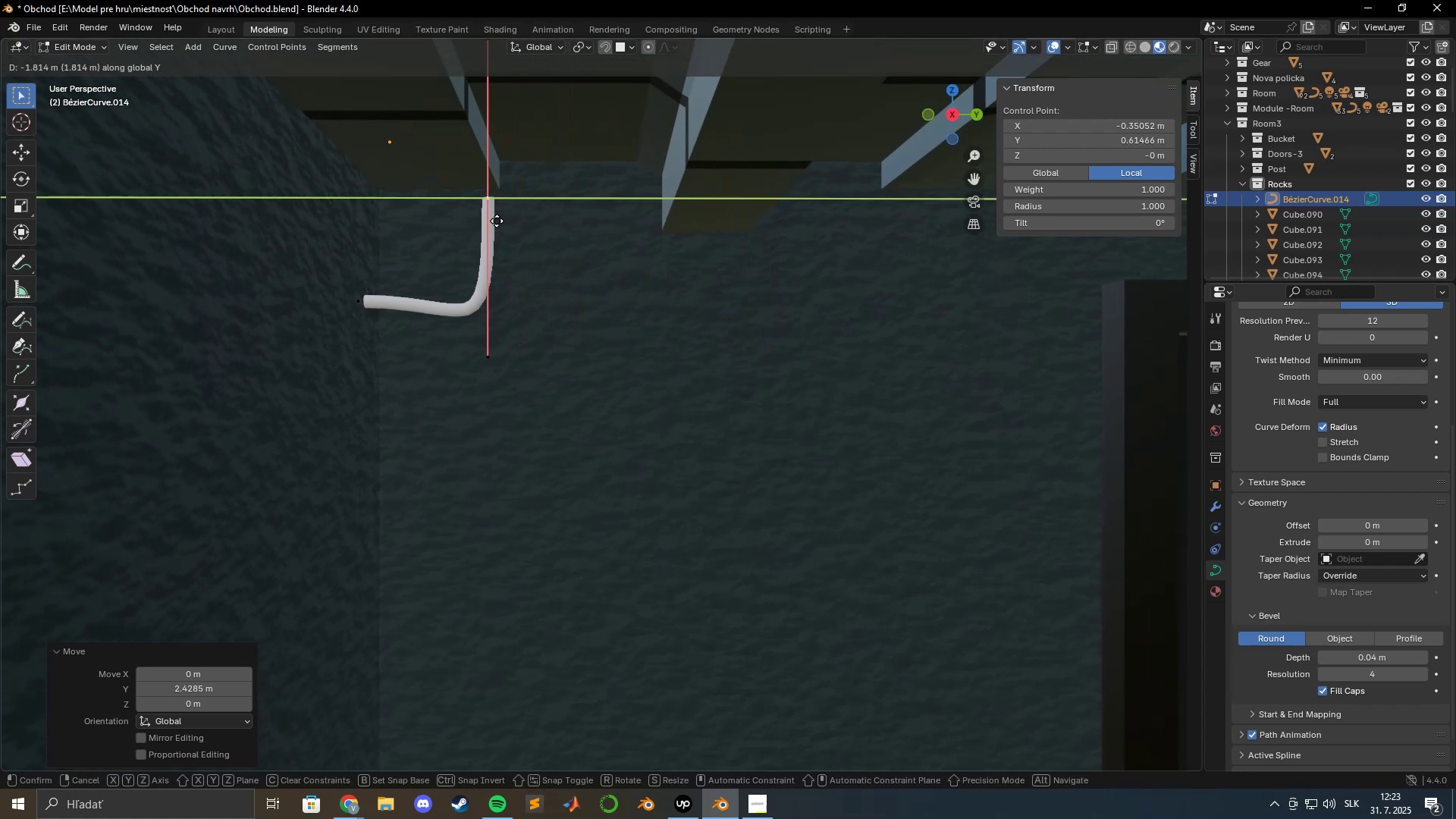 
left_click([516, 219])
 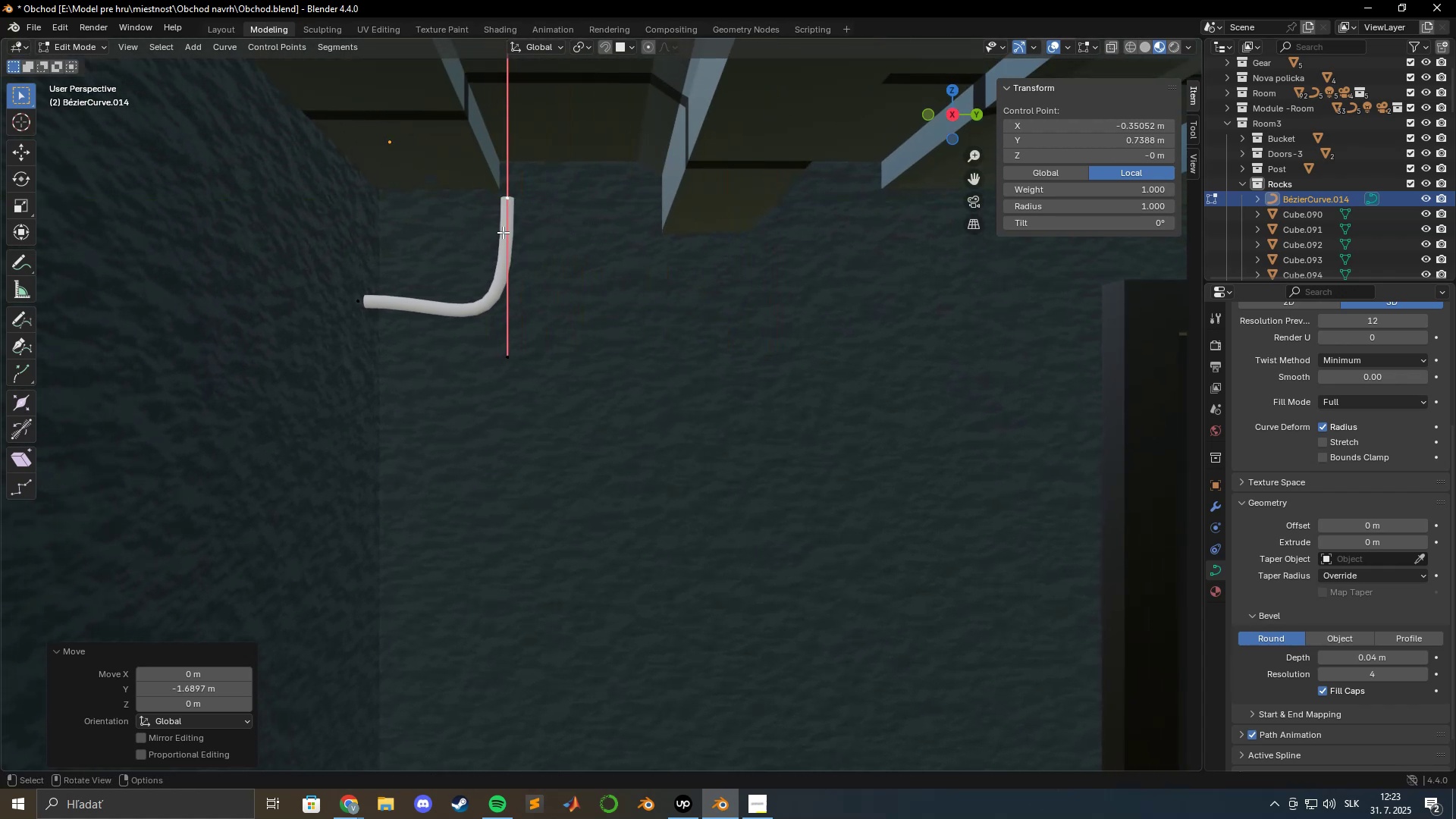 
scroll: coordinate [487, 249], scroll_direction: up, amount: 4.0
 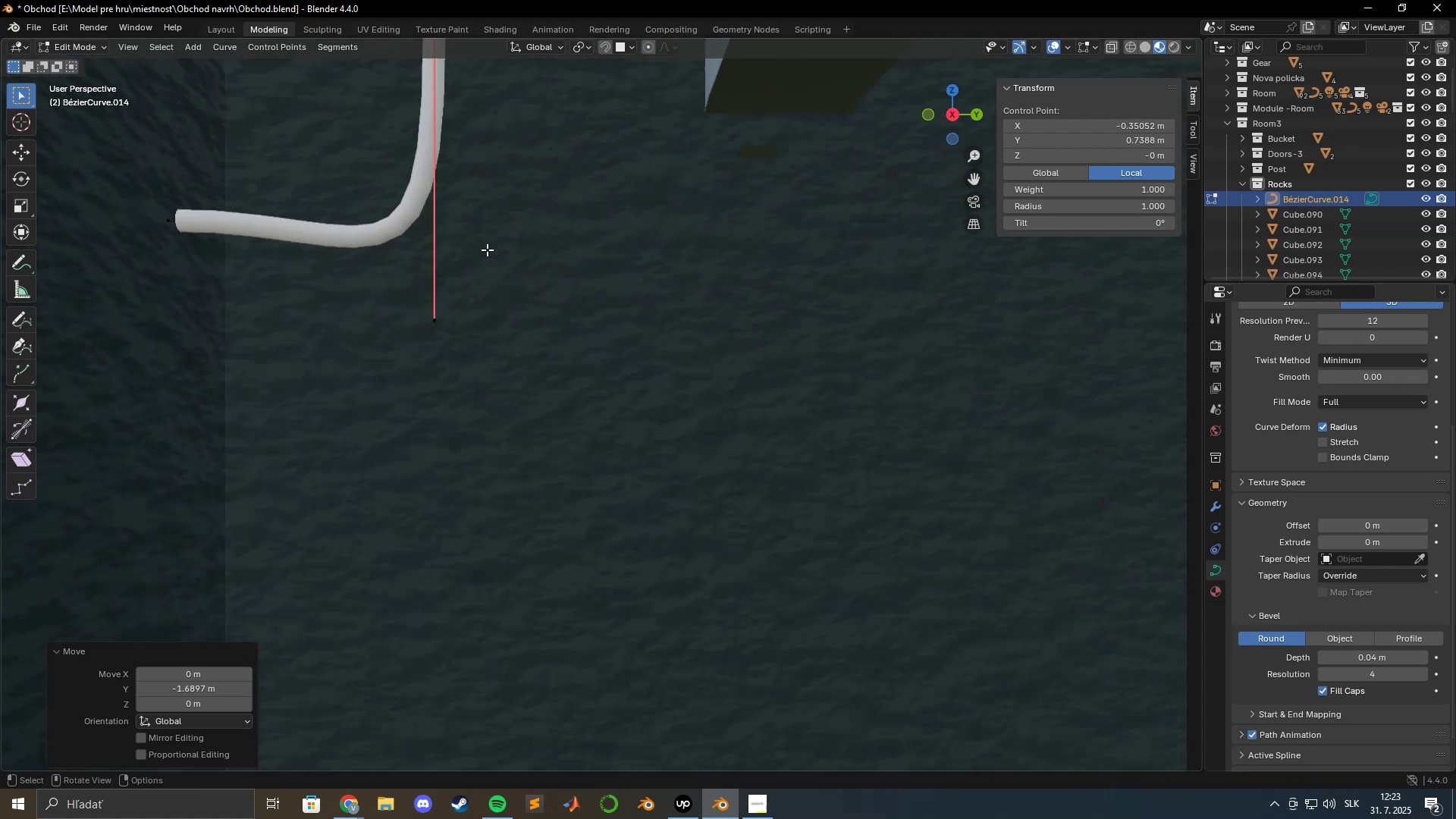 
hold_key(key=ShiftLeft, duration=0.66)
 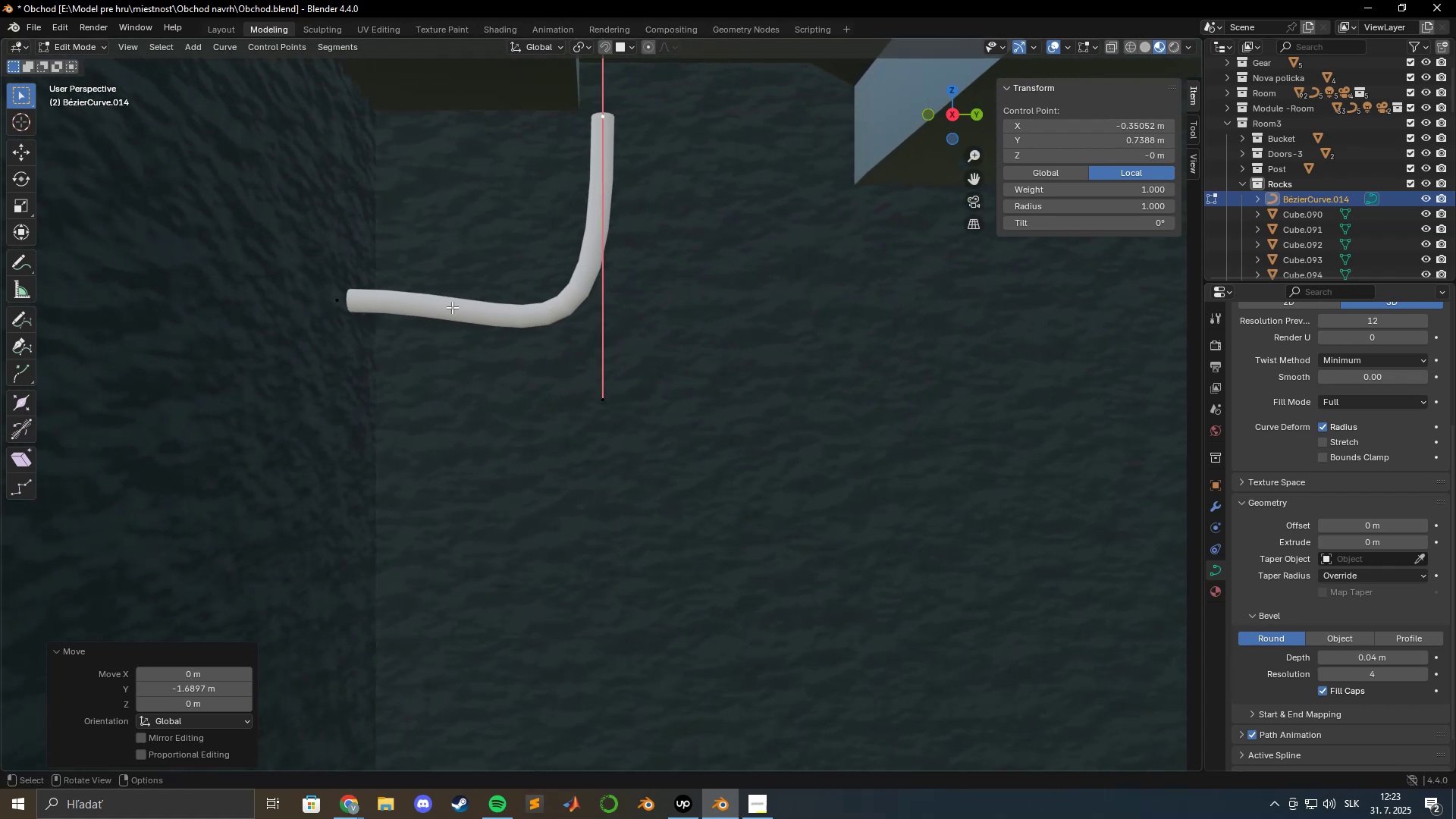 
hold_key(key=ShiftLeft, duration=0.68)
 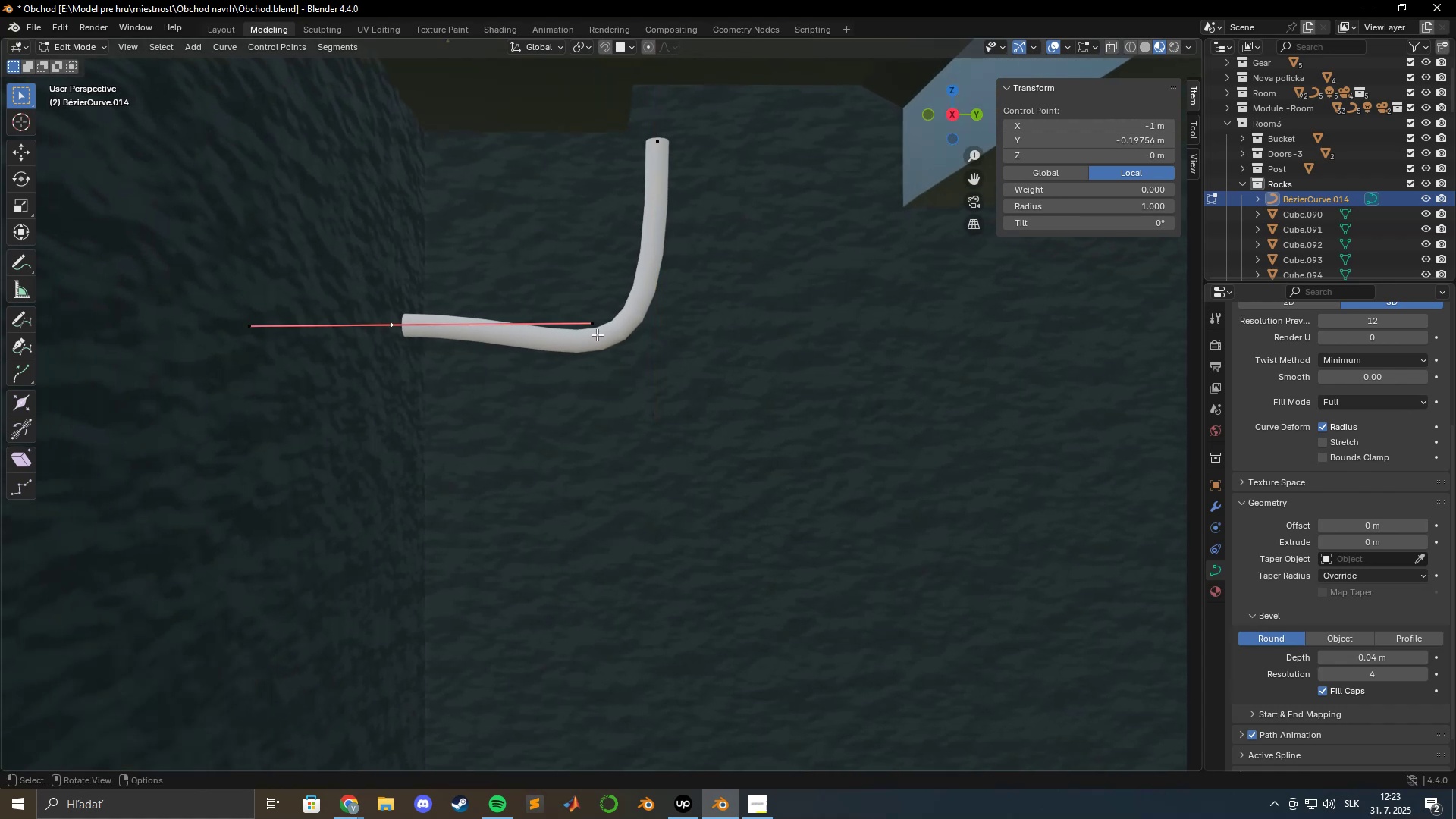 
left_click([593, 325])
 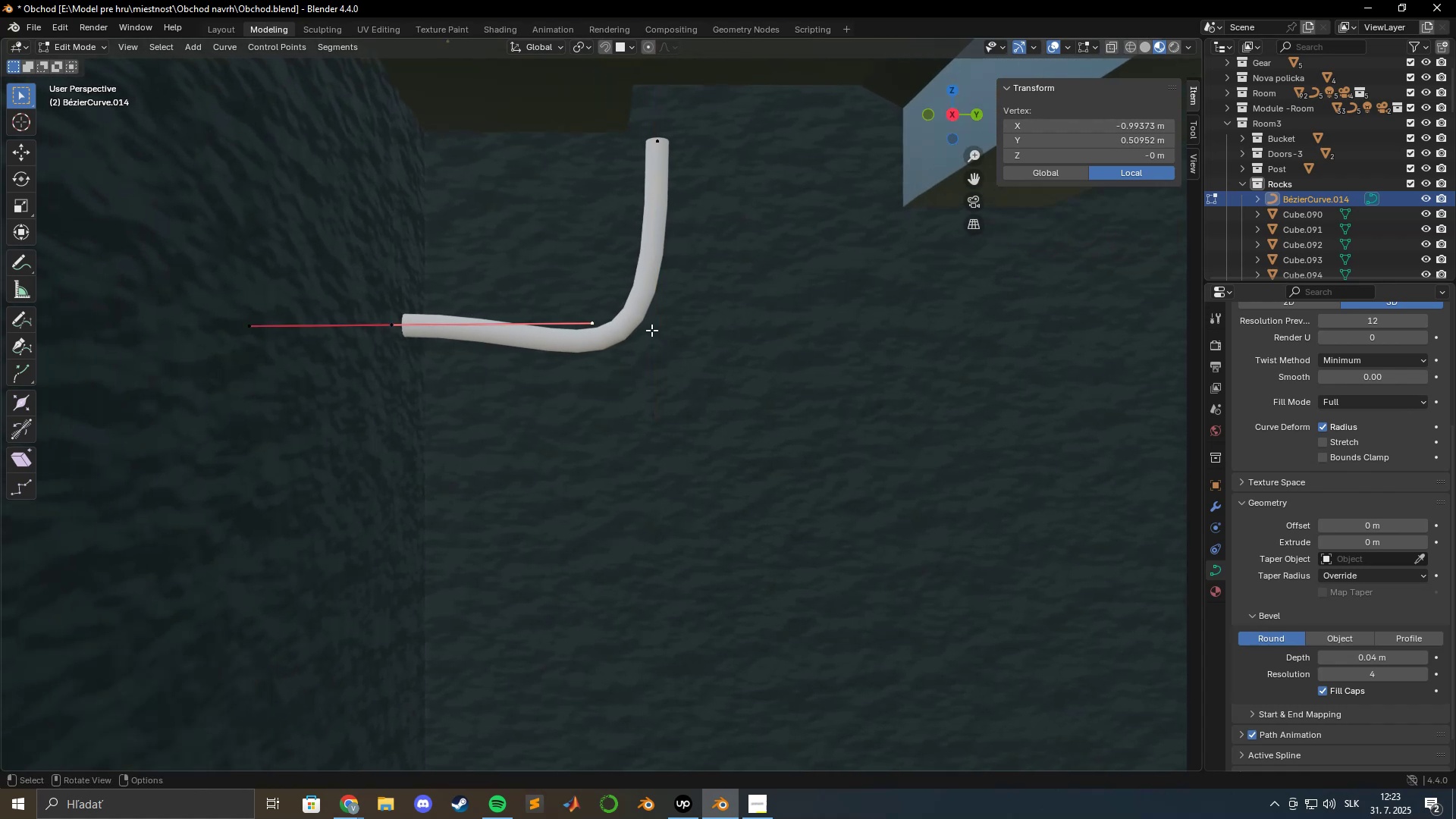 
type(gxy)
 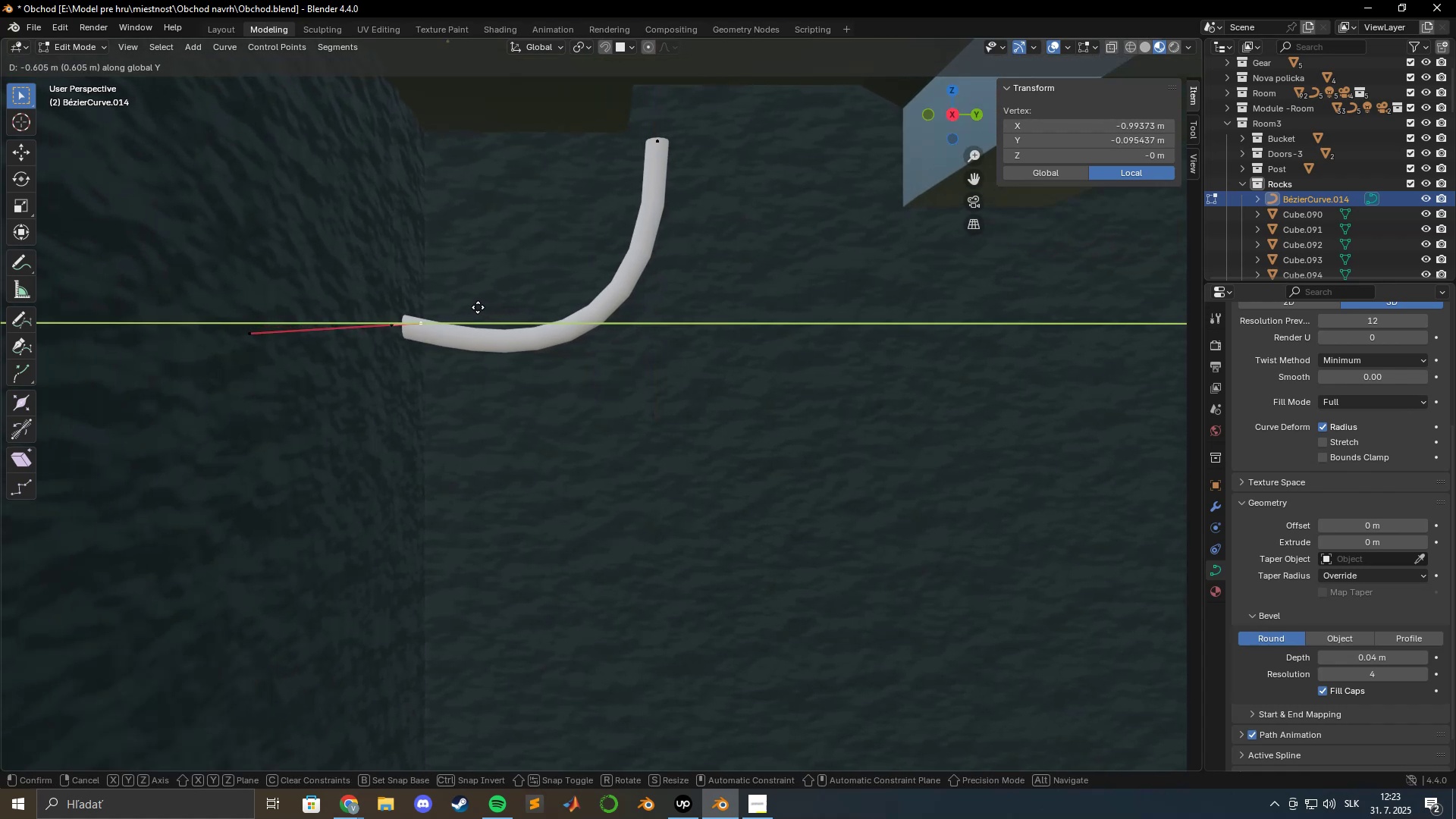 
left_click([466, 307])
 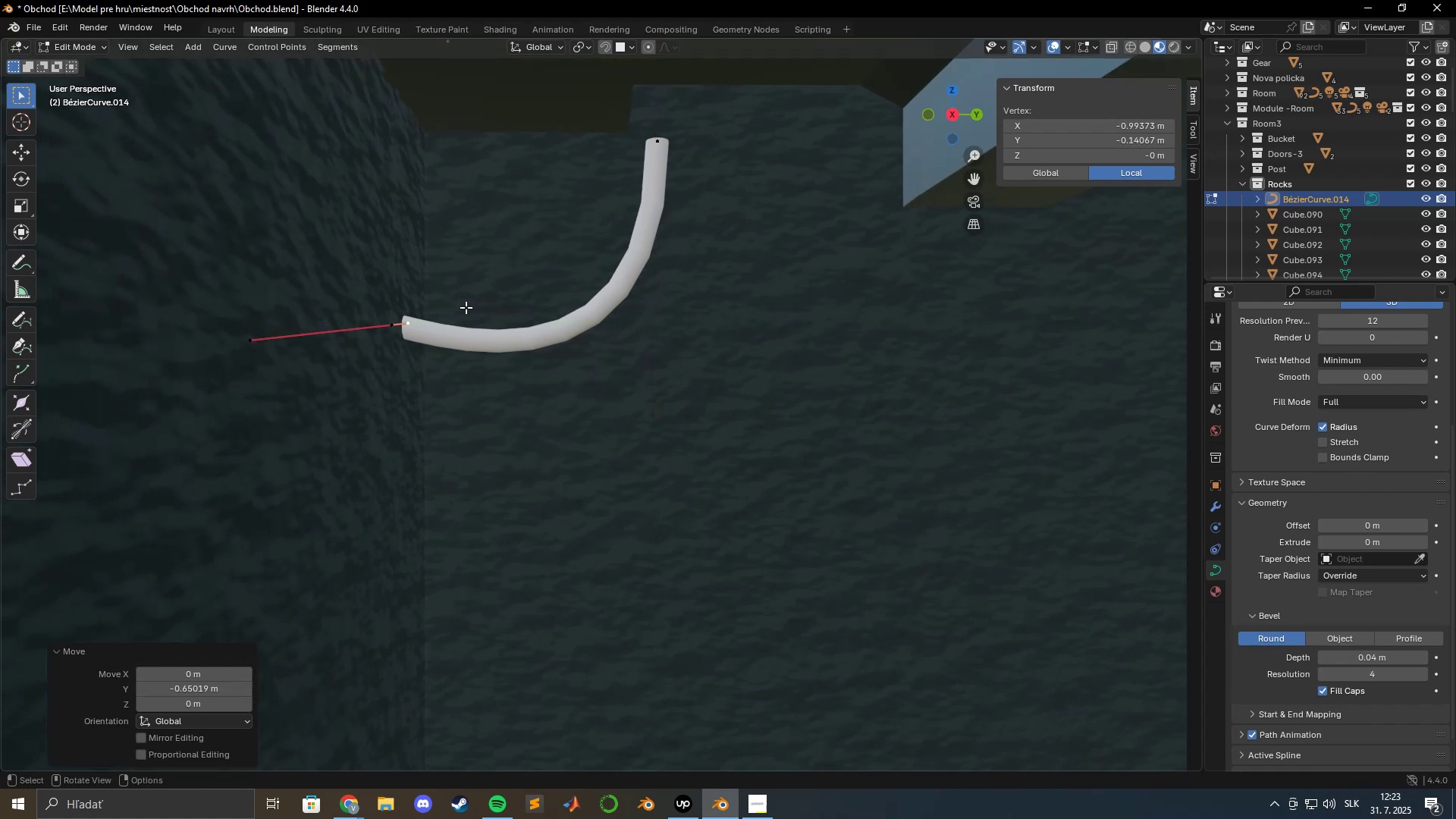 
hold_key(key=ShiftLeft, duration=0.85)
 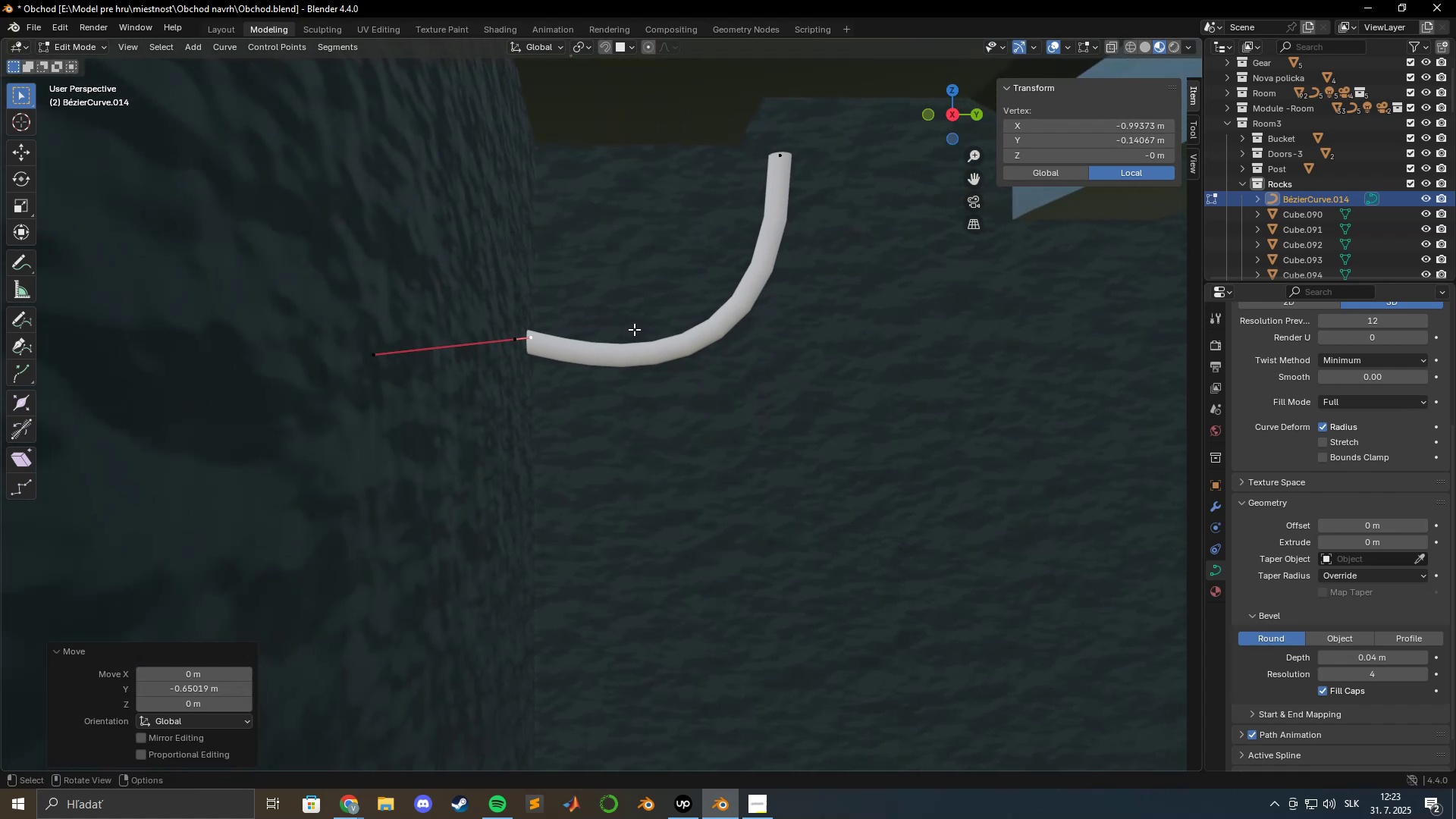 
type(gz)
 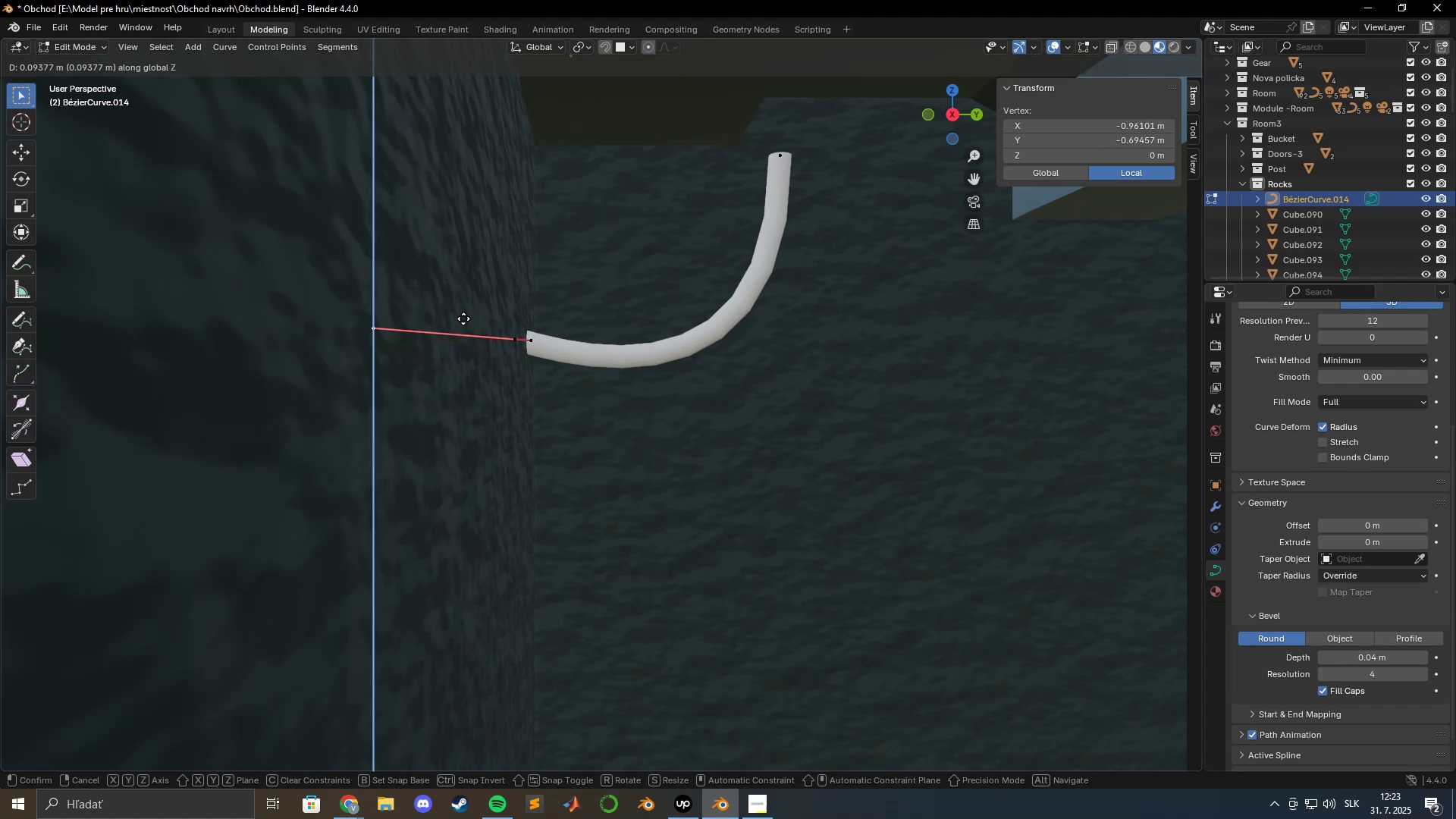 
left_click([463, 318])
 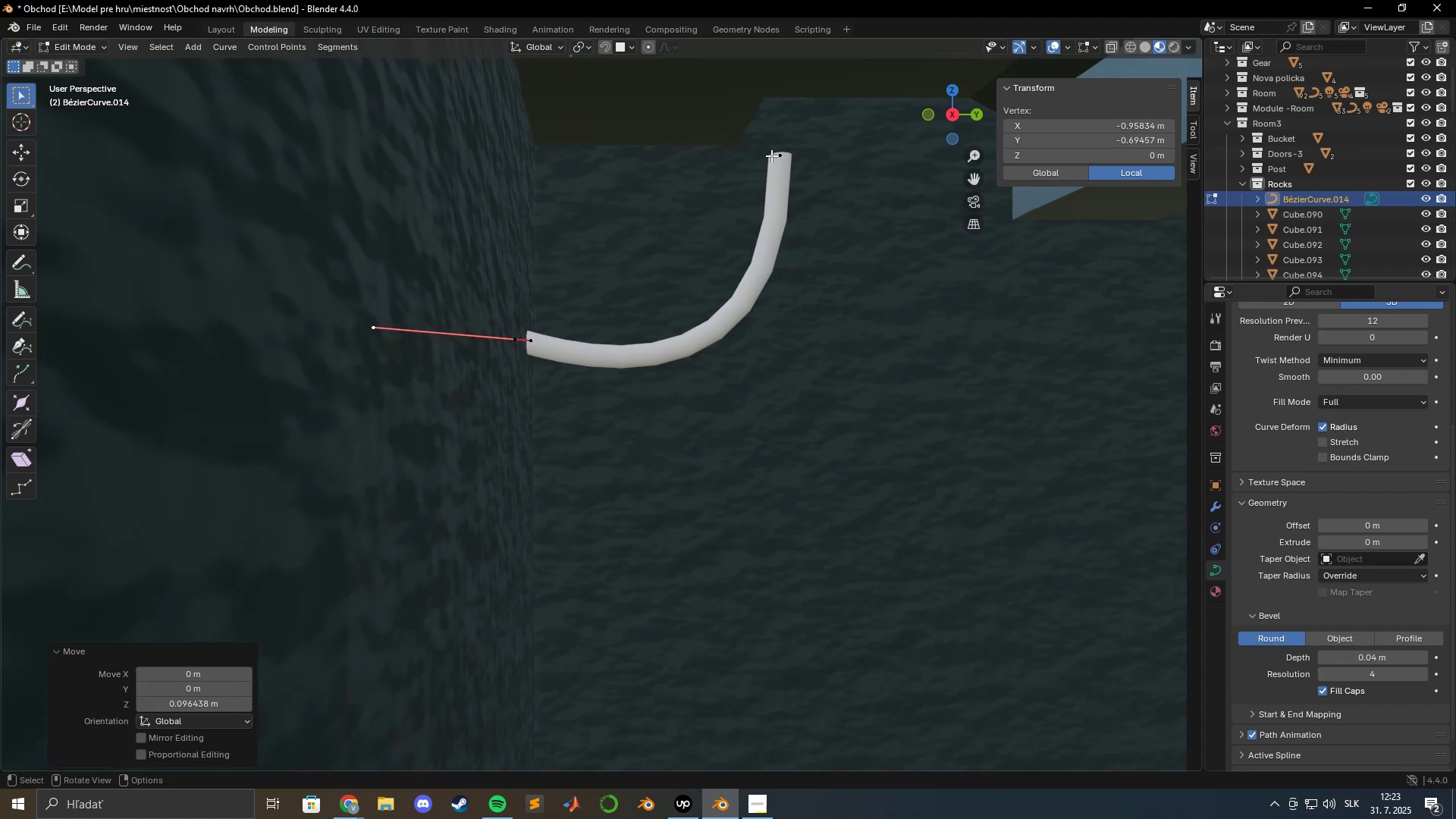 
left_click([782, 155])
 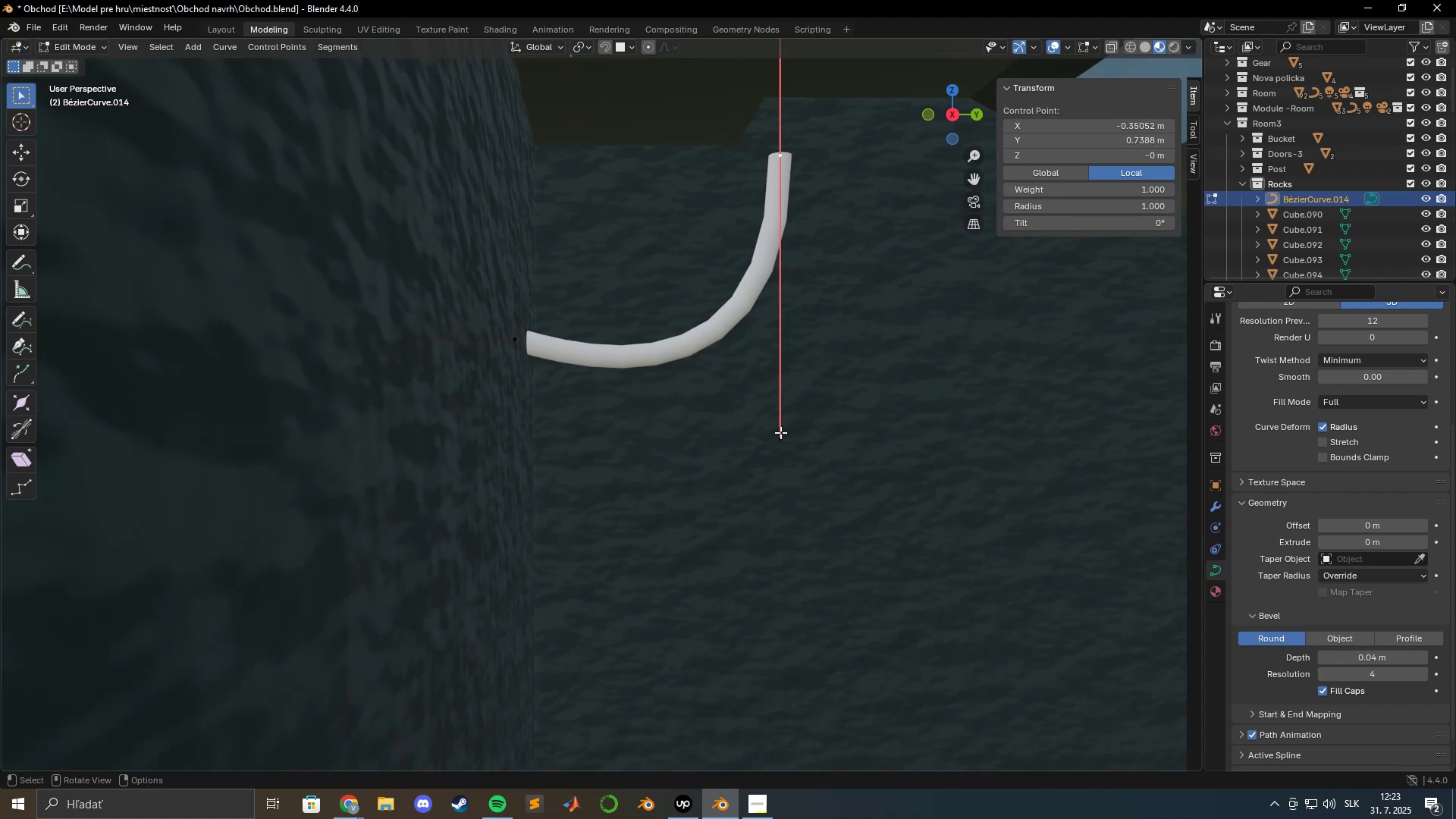 
type(gz)
 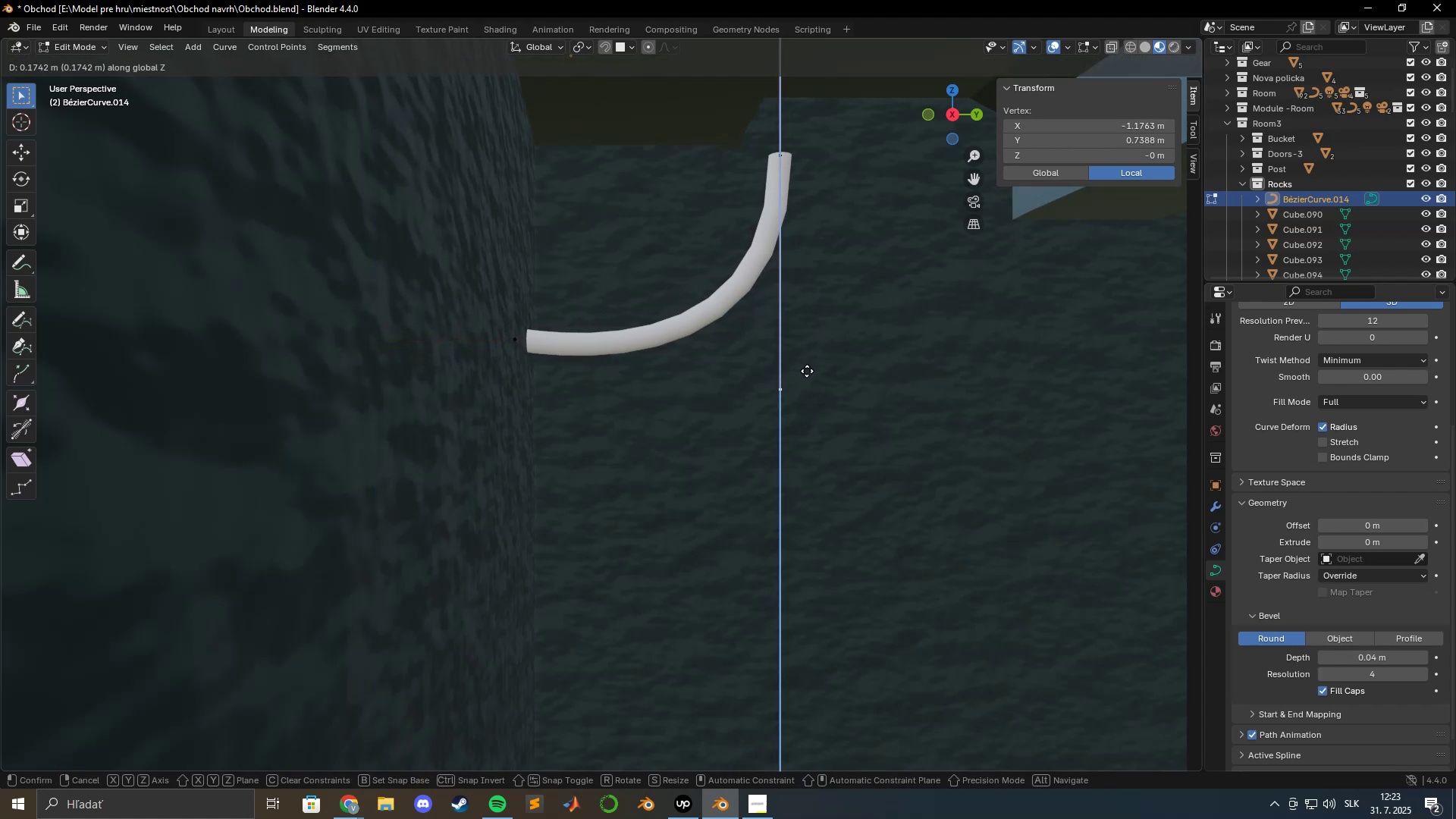 
left_click([806, 371])
 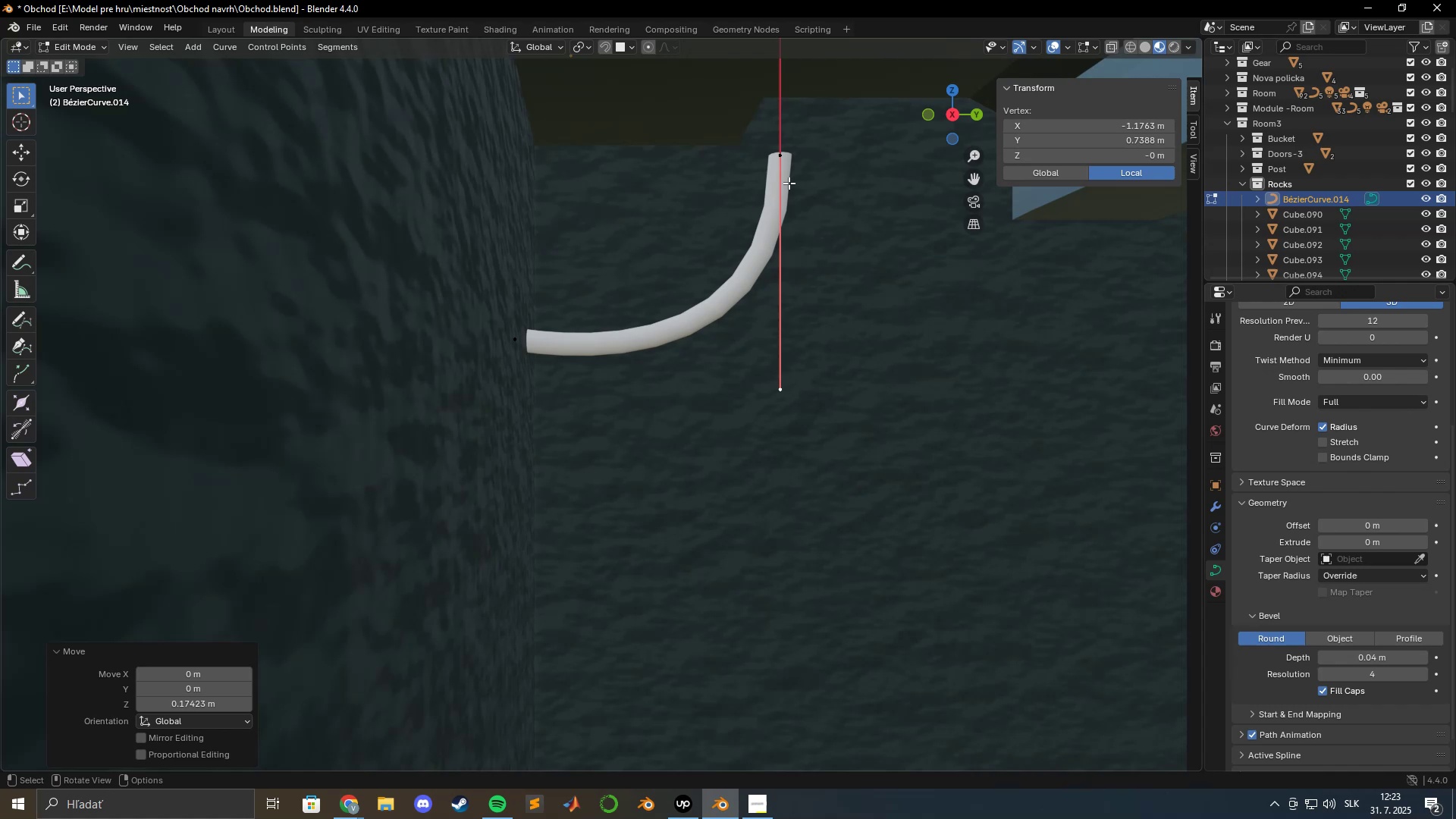 
left_click([780, 155])
 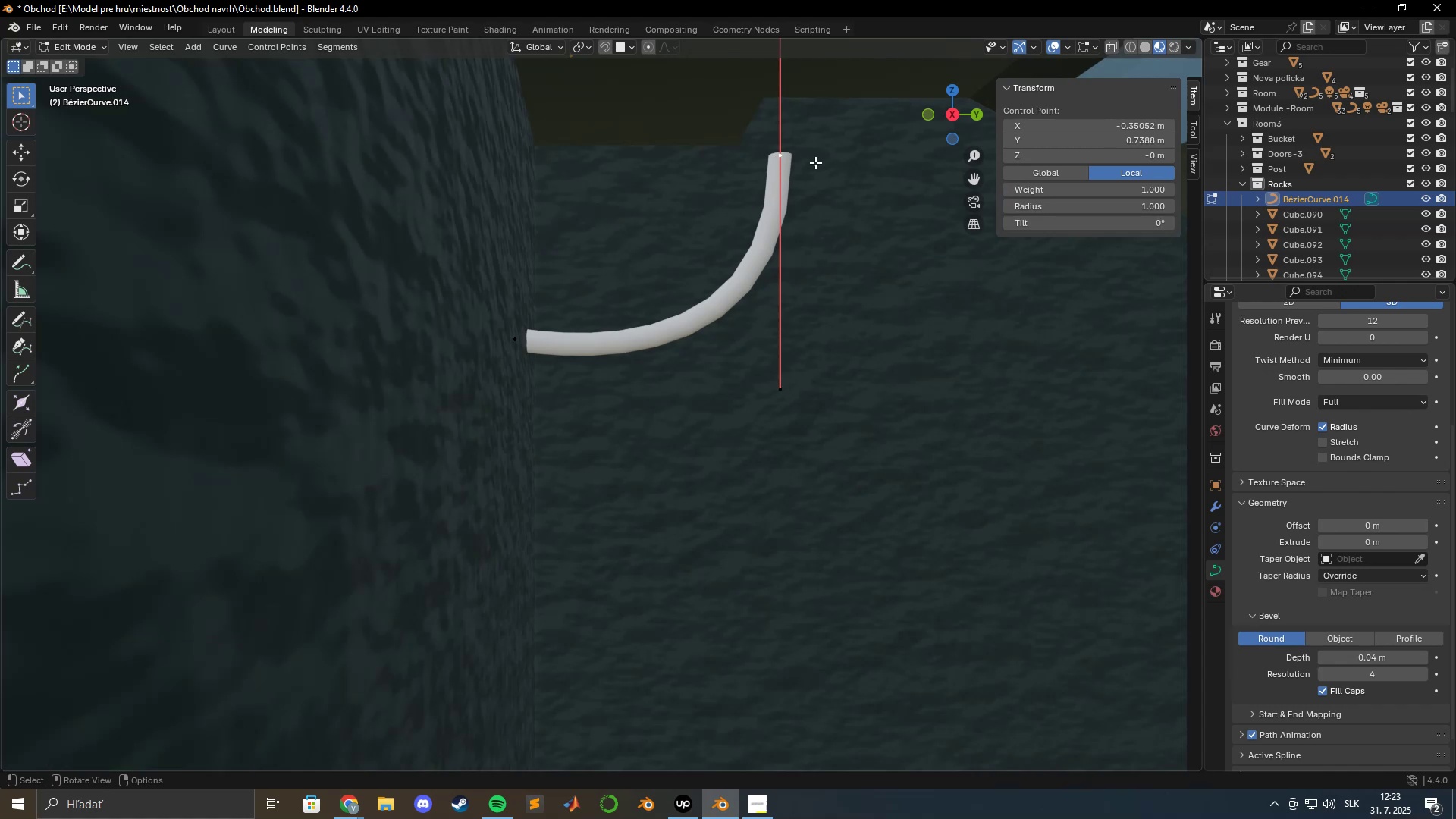 
type(gy)
 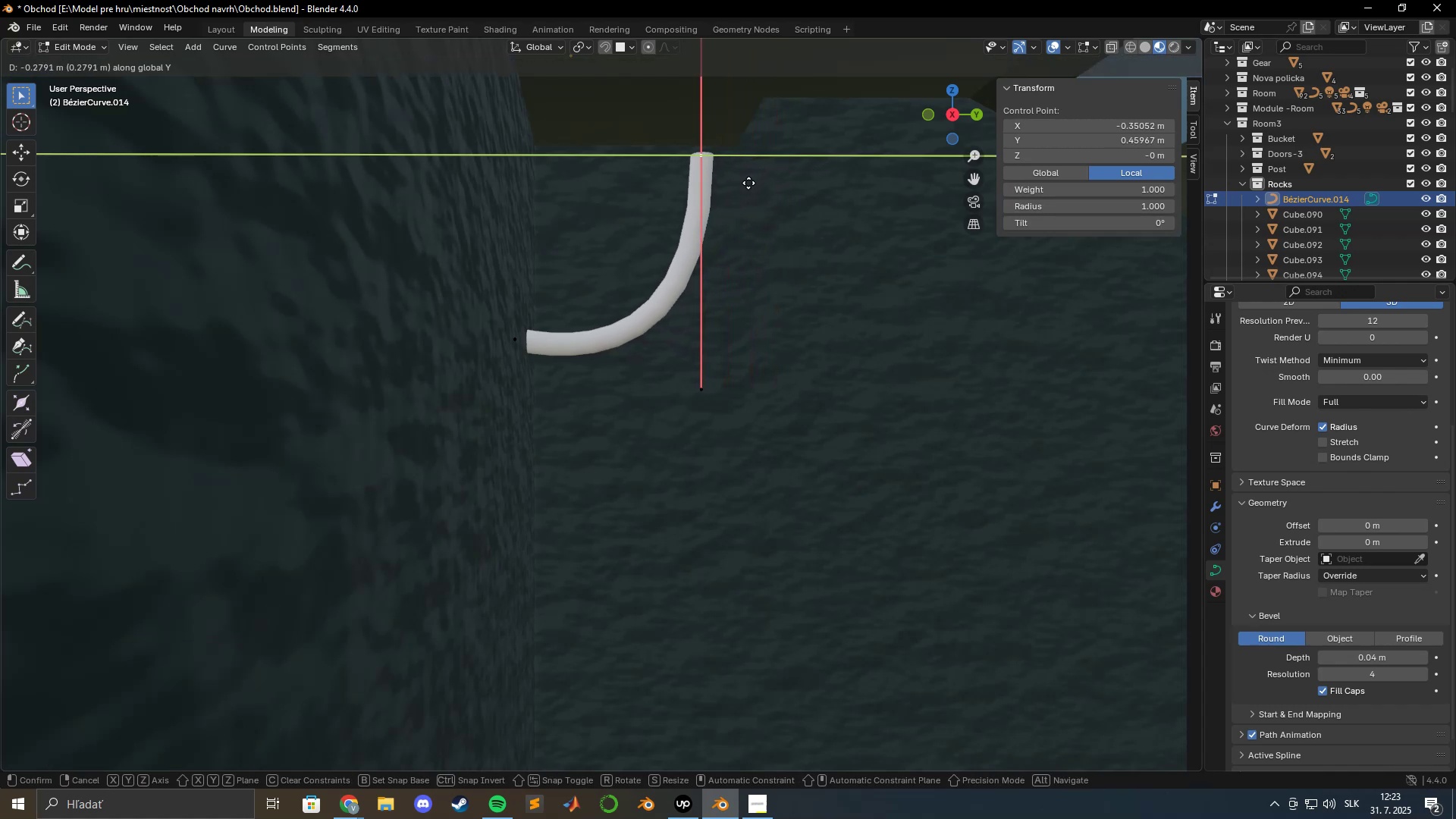 
left_click([748, 183])
 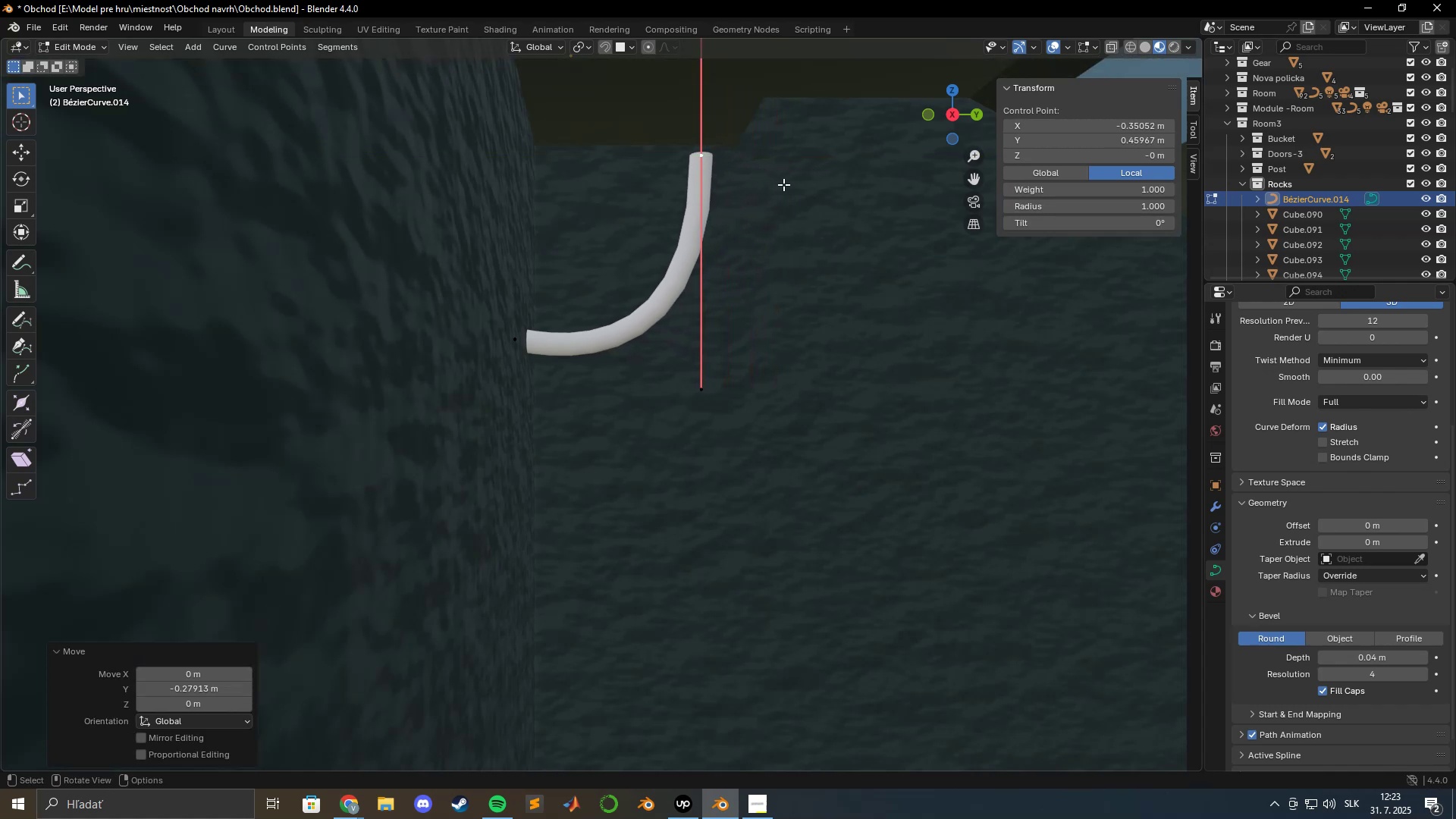 
hold_key(key=ShiftLeft, duration=1.18)
 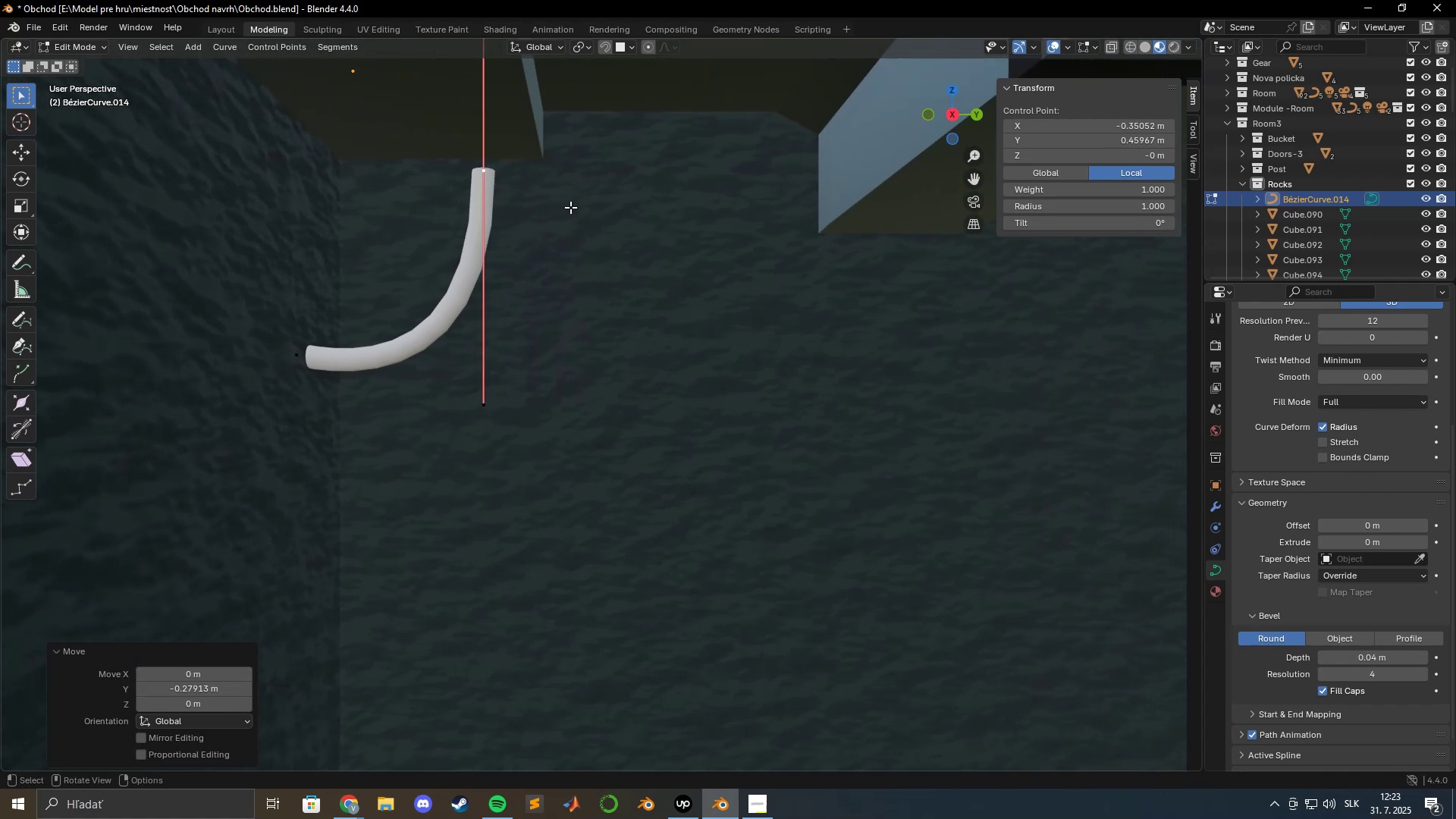 
type(gz)
 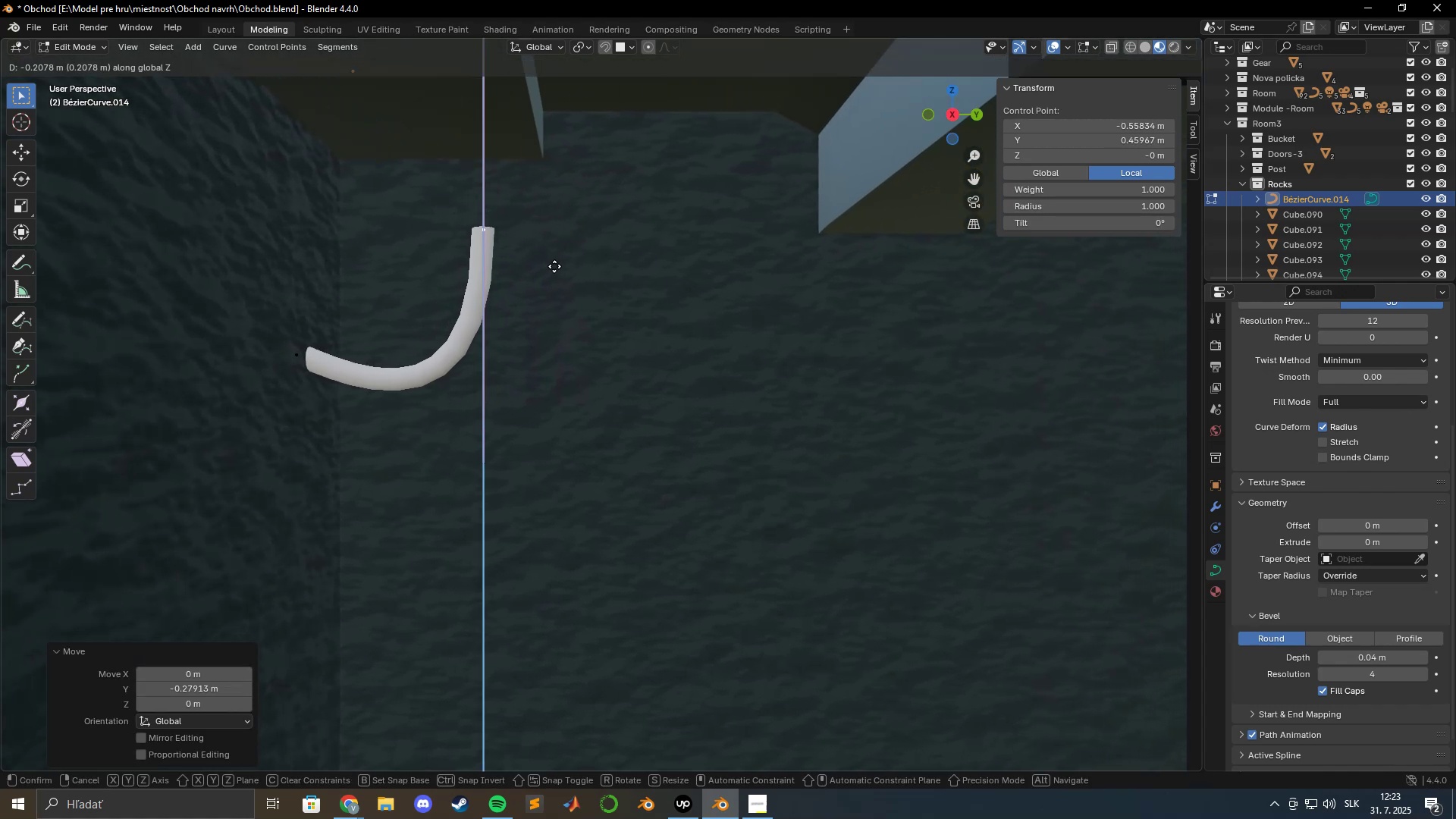 
left_click([553, 268])
 